 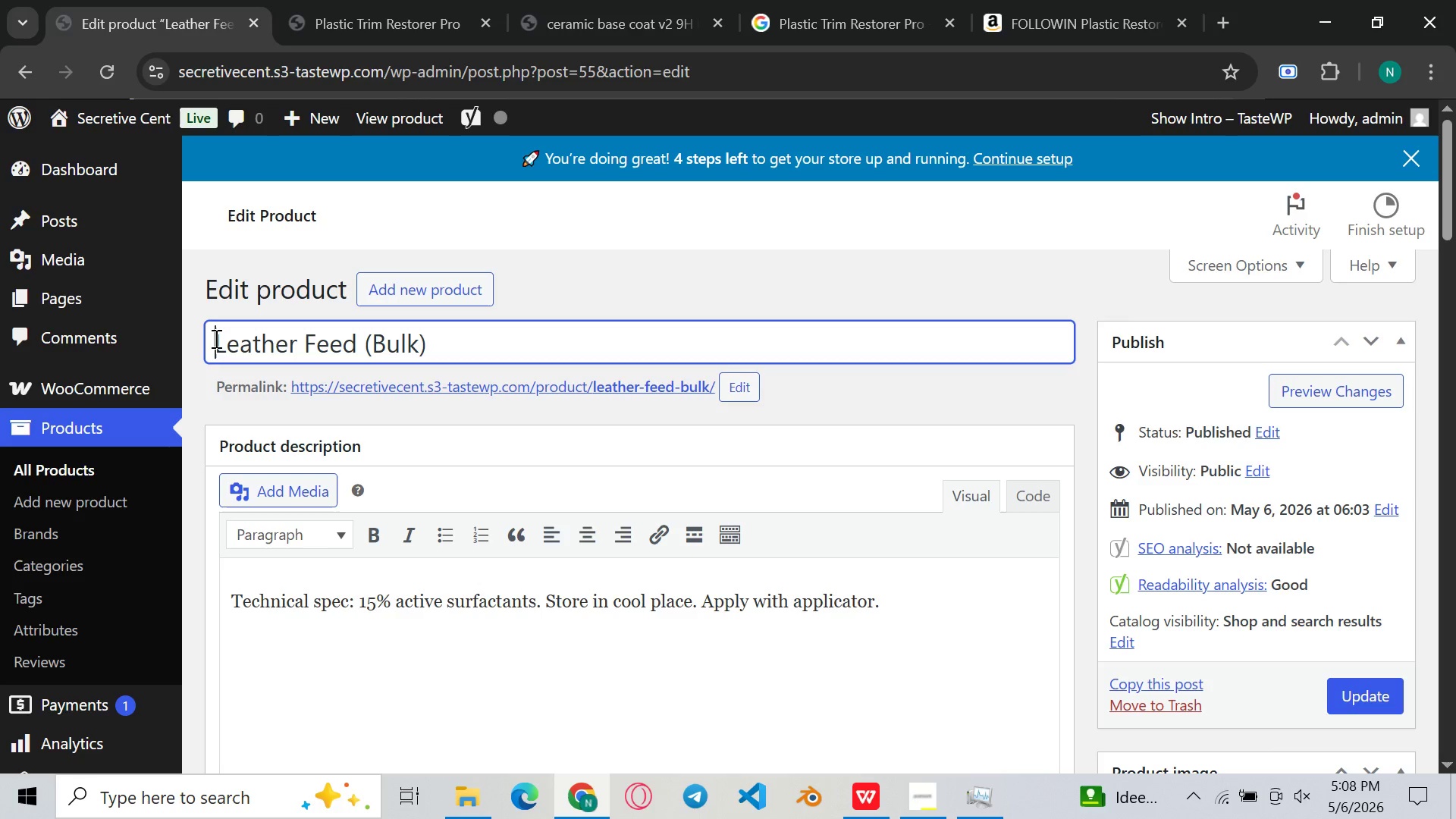 
type(Professional )
 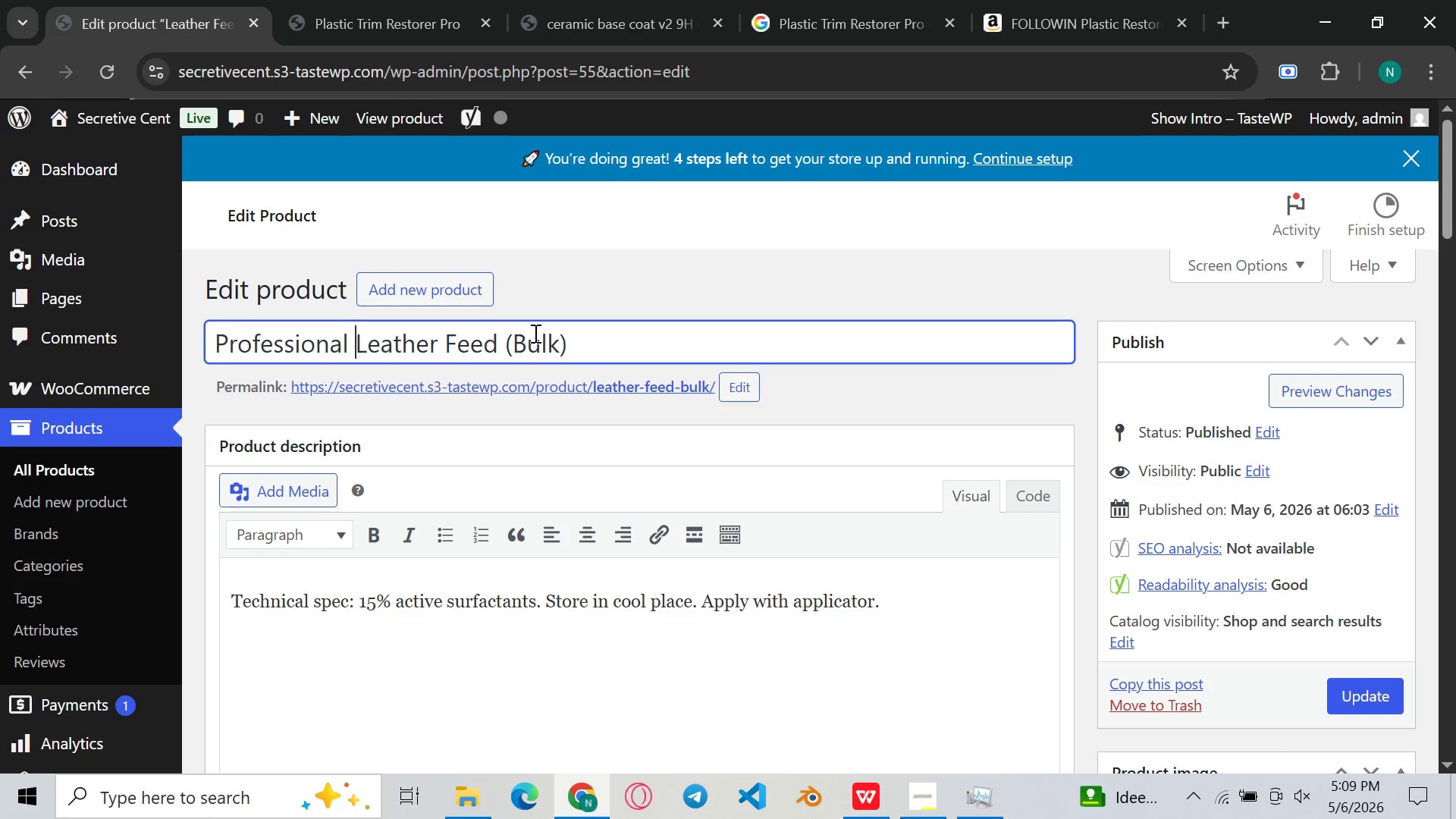 
left_click([584, 336])
 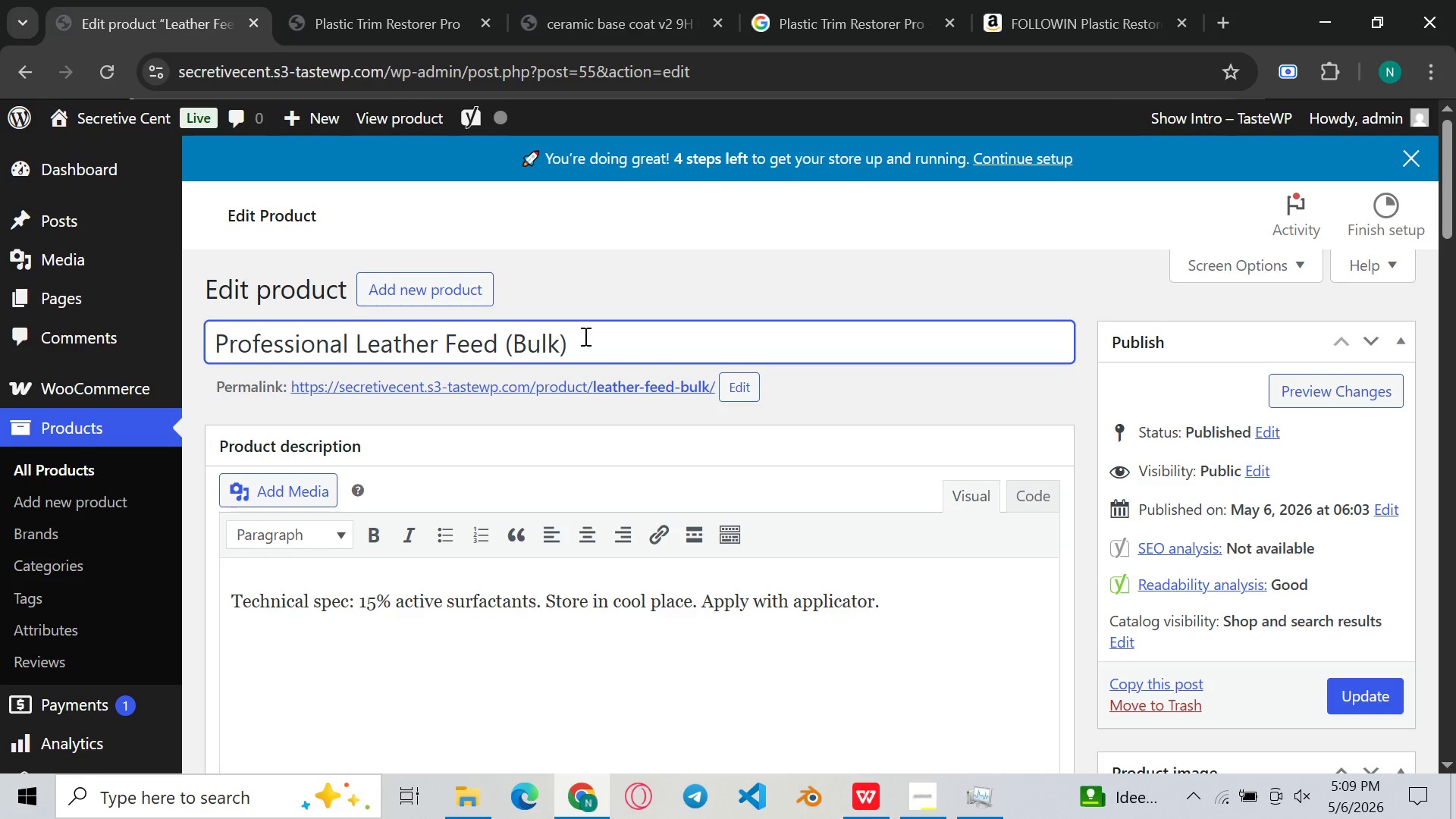 
key(Backspace)
key(Backspace)
key(Backspace)
key(Backspace)
key(Backspace)
key(Backspace)
type(& Conditioner 0)
key(Backspace)
type(- Bulk 5l TRADE Concentrate for Mobile Detailers)
 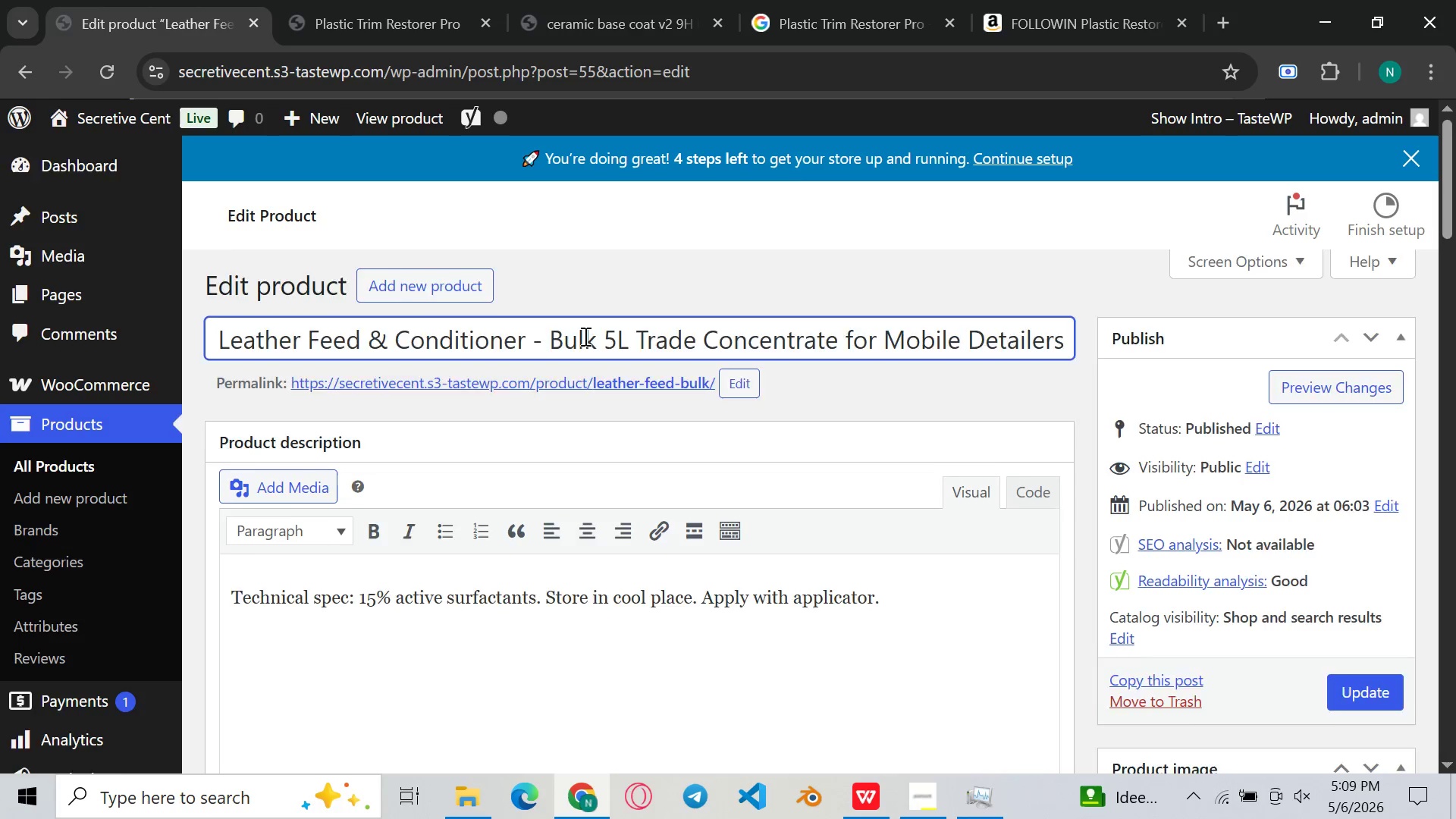 
left_click([824, 538])
 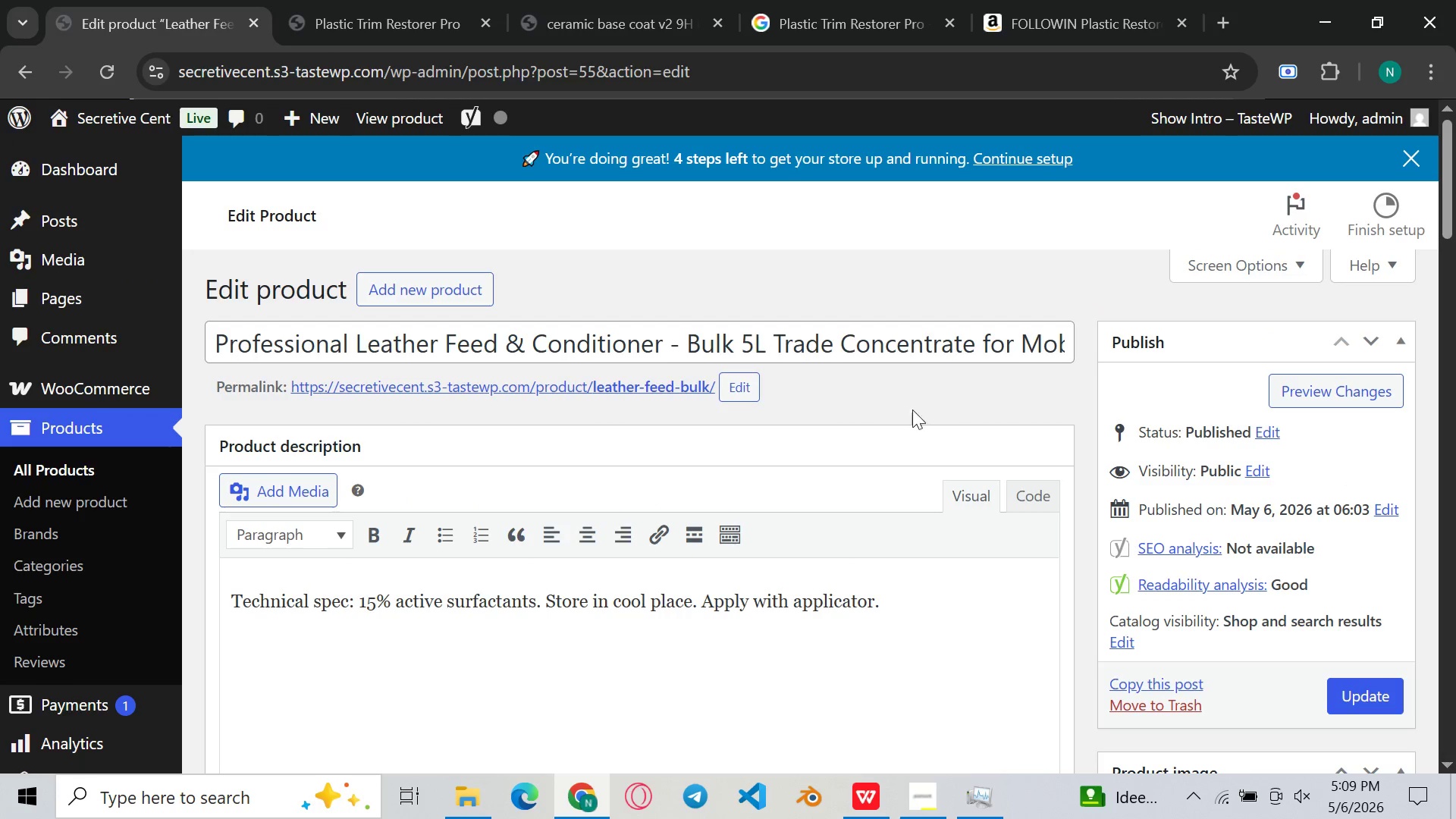 
left_click([917, 405])
 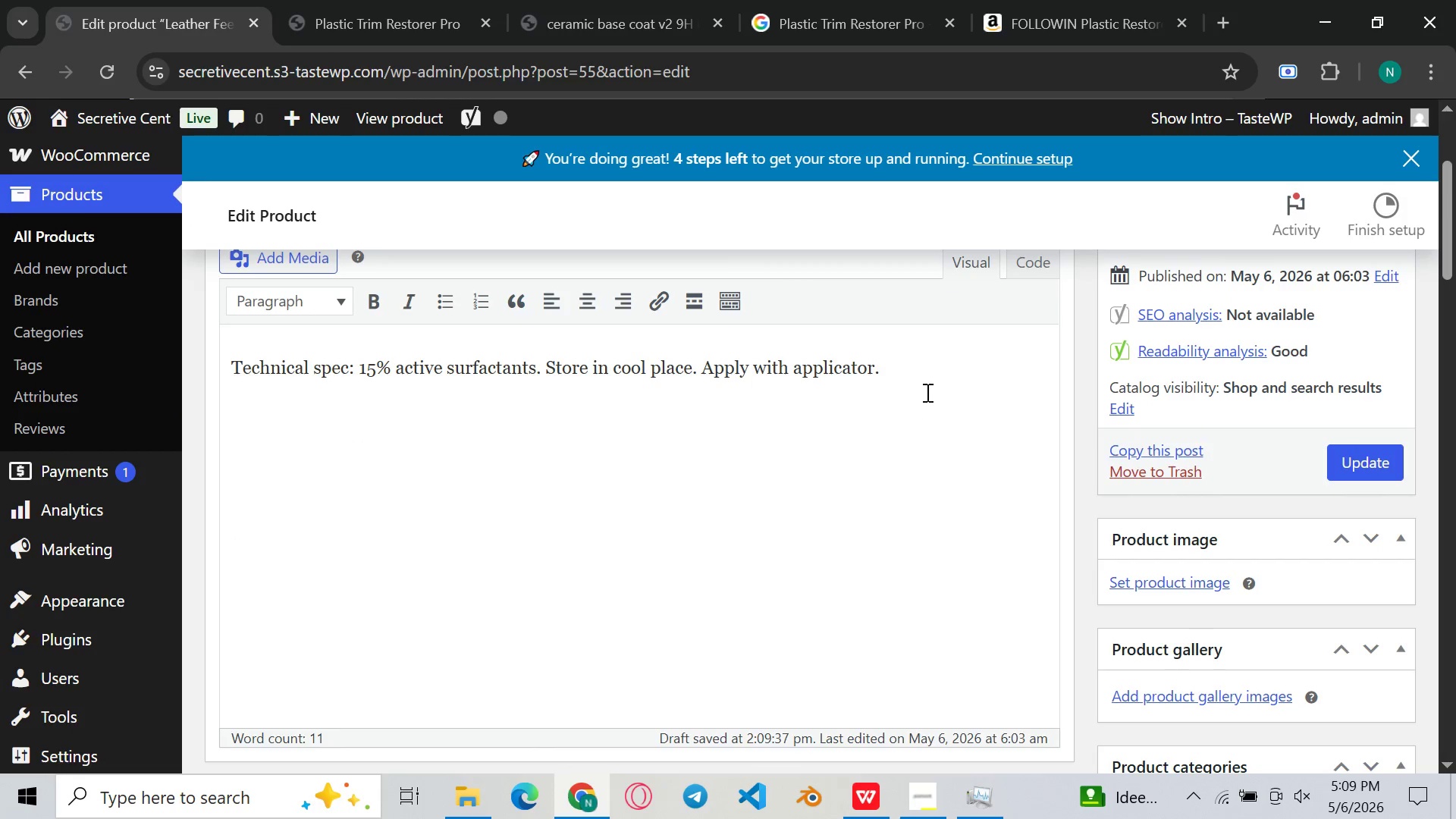 
left_click([949, 213])
 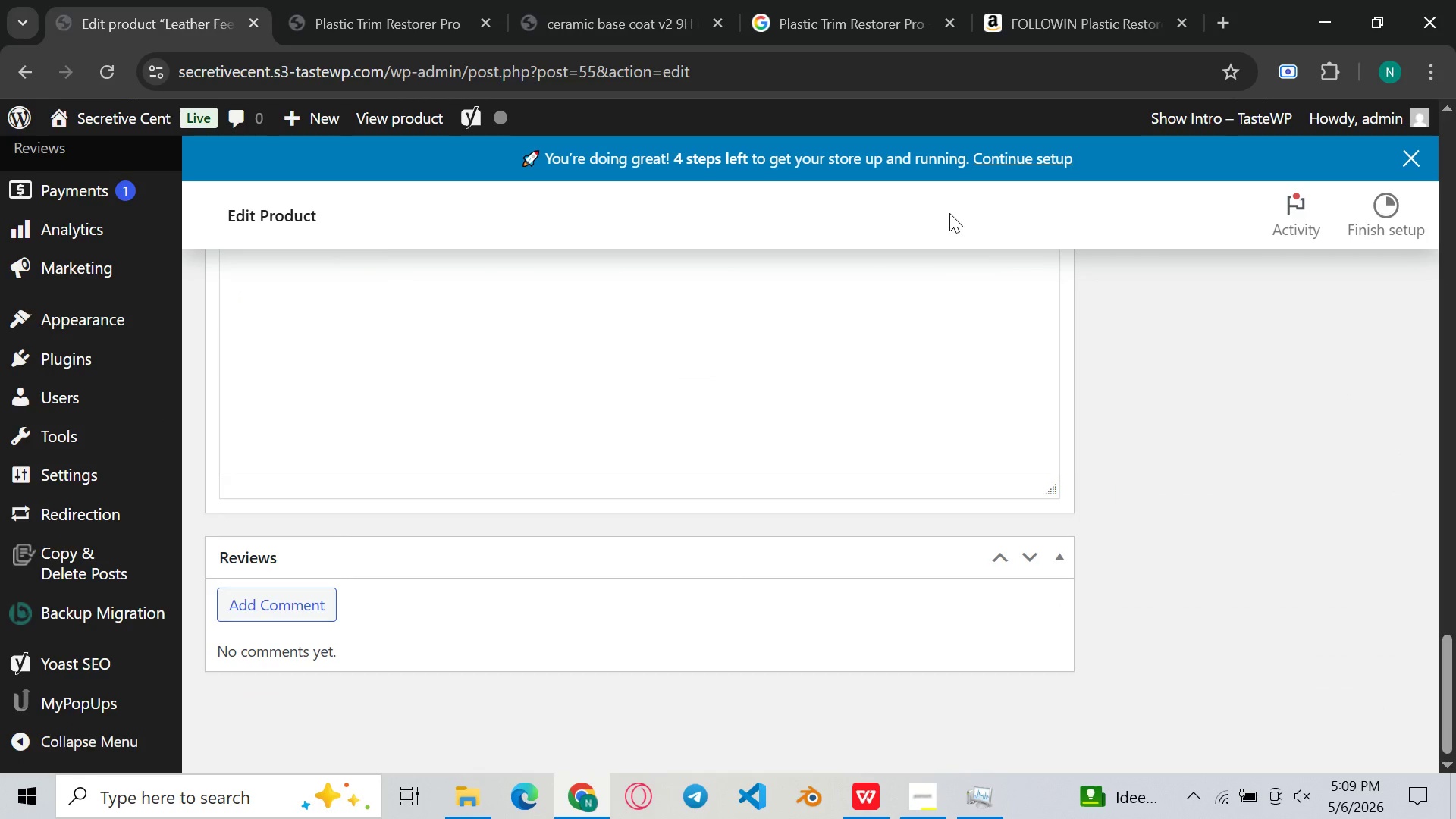 
wait(6.05)
 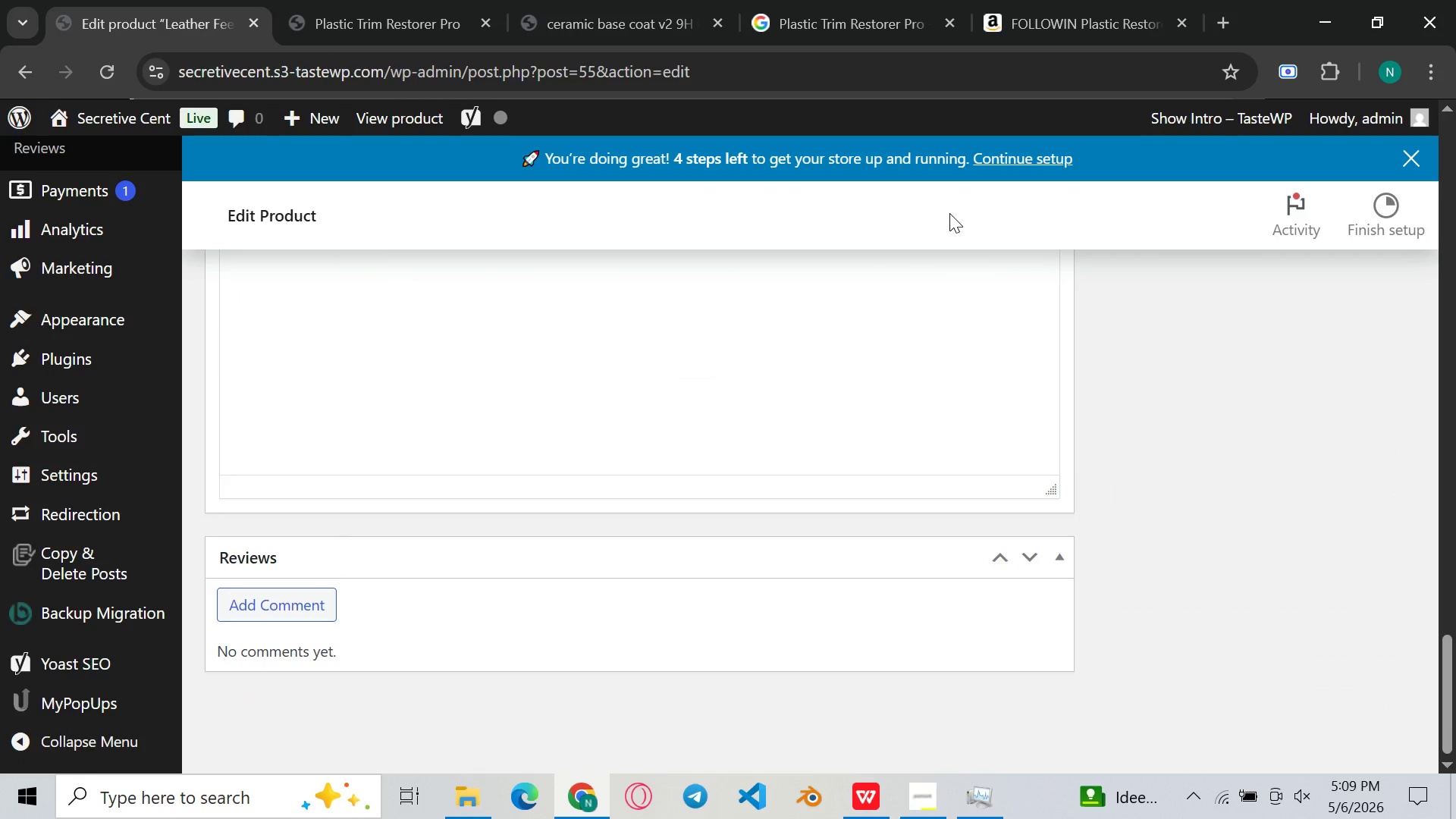 
left_click([411, 551])
 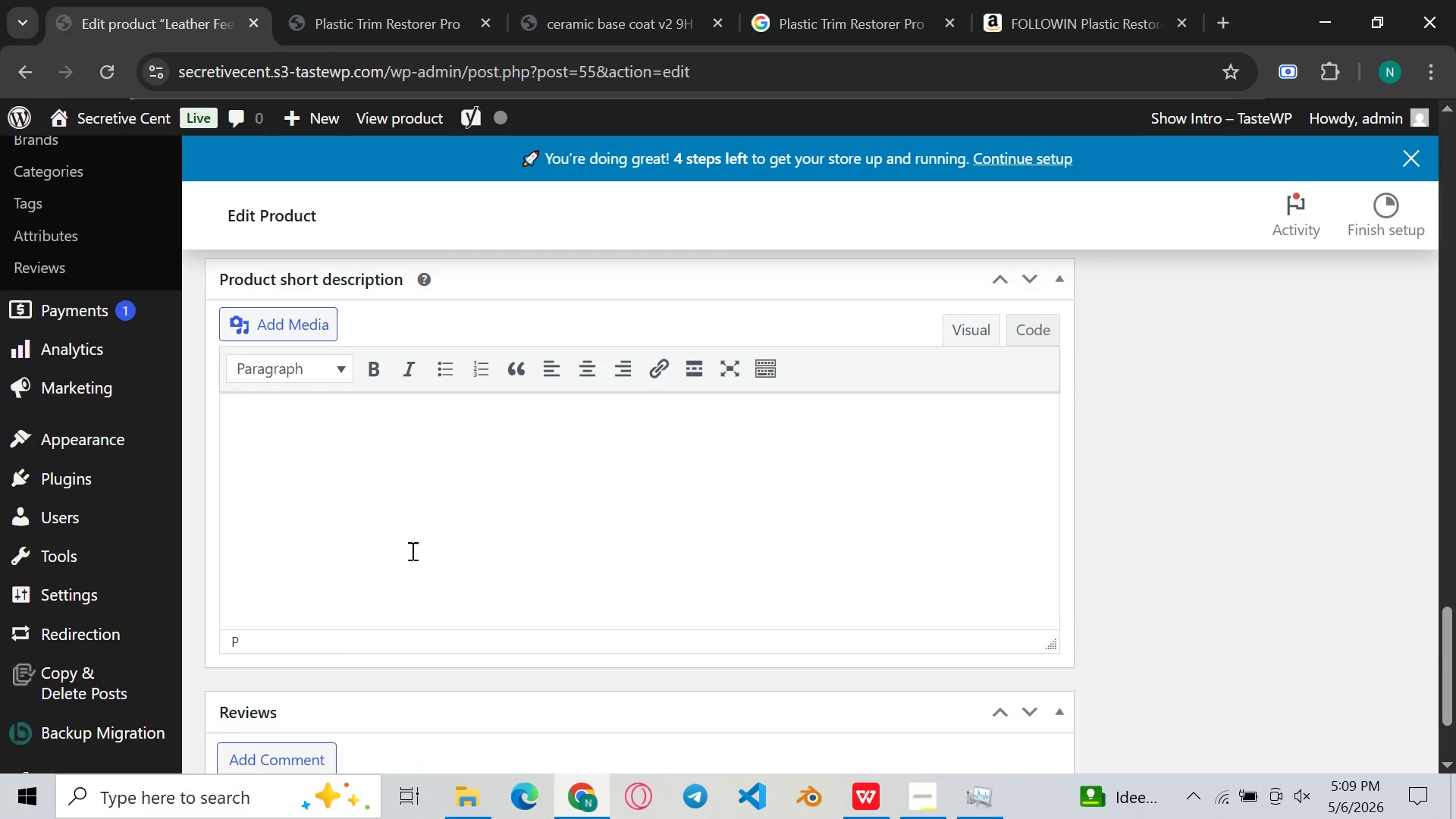 
type(A bulk 5 liter trade concentrate of professional leather conditioner that nouru)
key(Backspace)
type(ises )
key(Backspace)
key(Backspace)
key(Backspace)
type(hes )
key(Backspace)
type(, hydrates, and protects all grades of autom)
 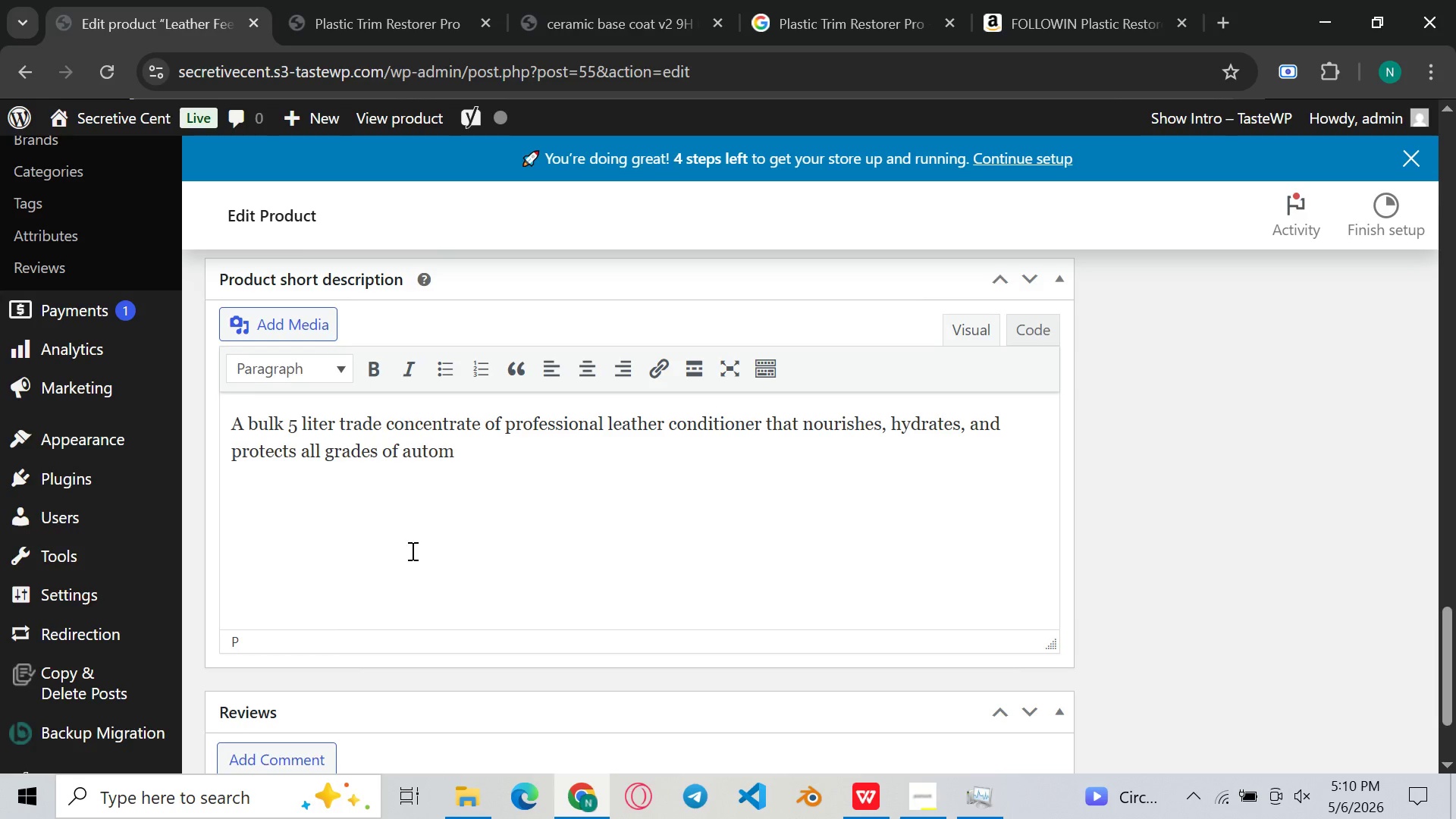 
type(otive leather - from standard vinyl )
key(Backspace)
type(-coated OEM hides )
 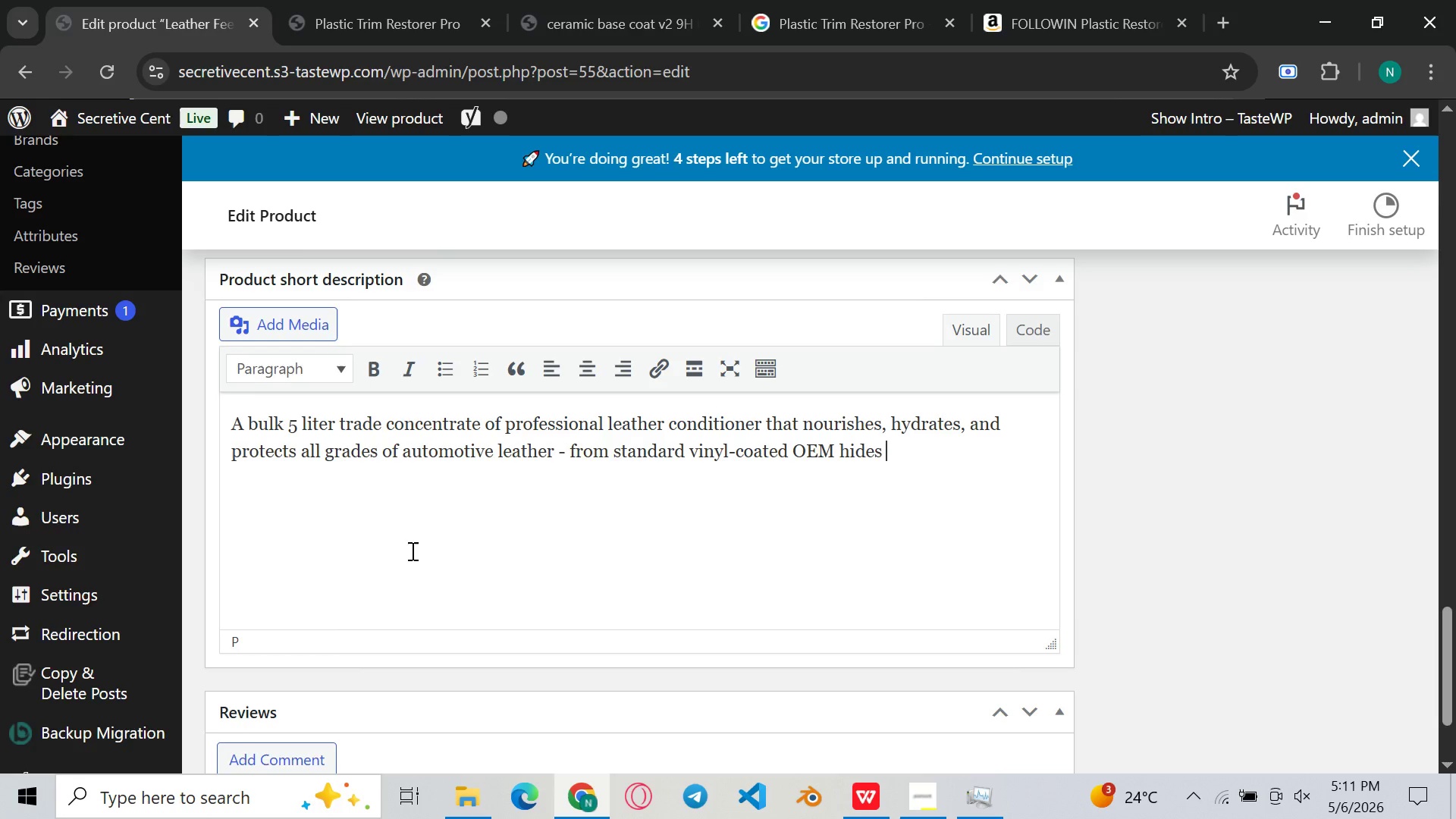 
wait(27.38)
 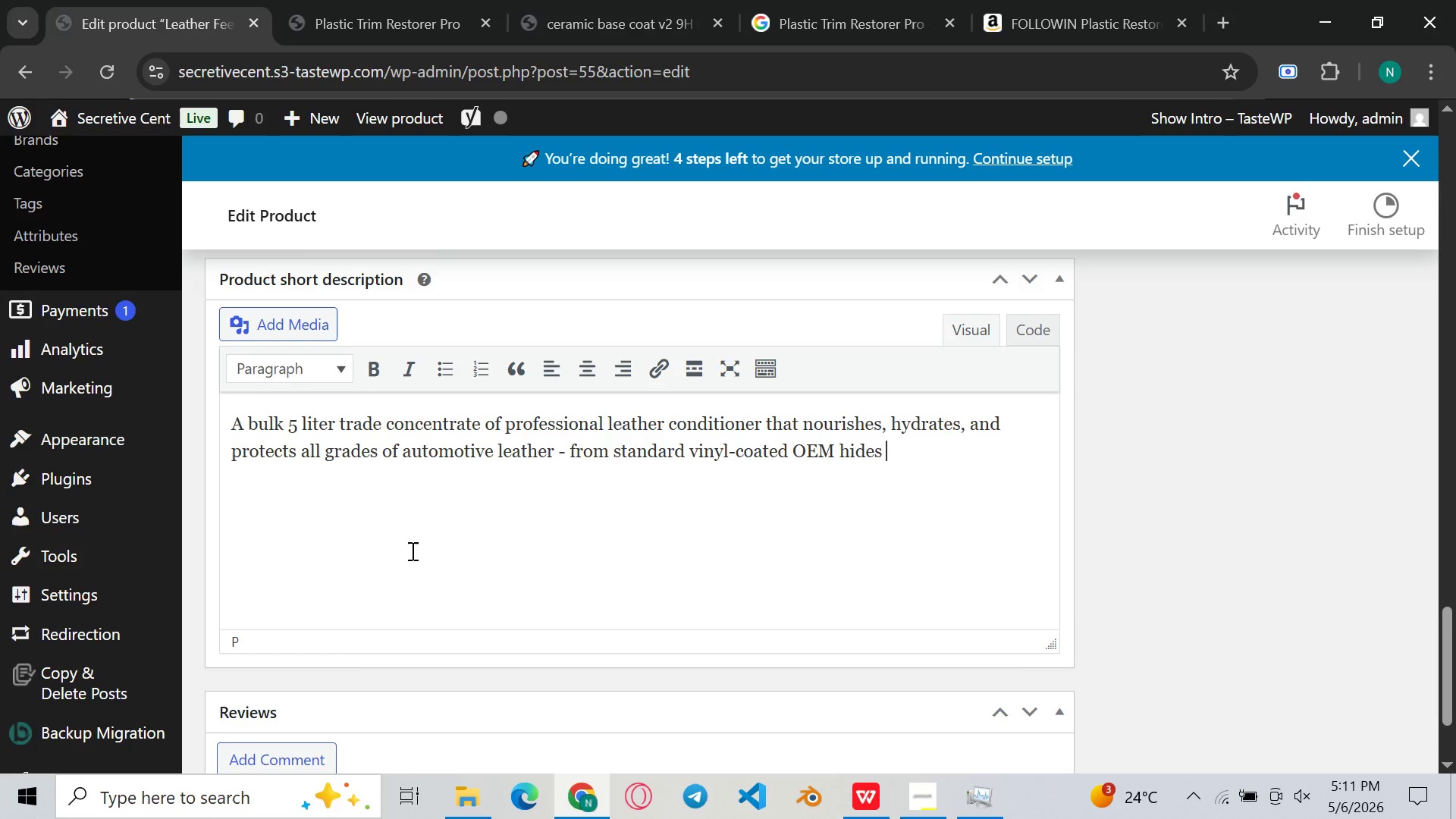 
type(to high )
key(Backspace)
type(-end )
 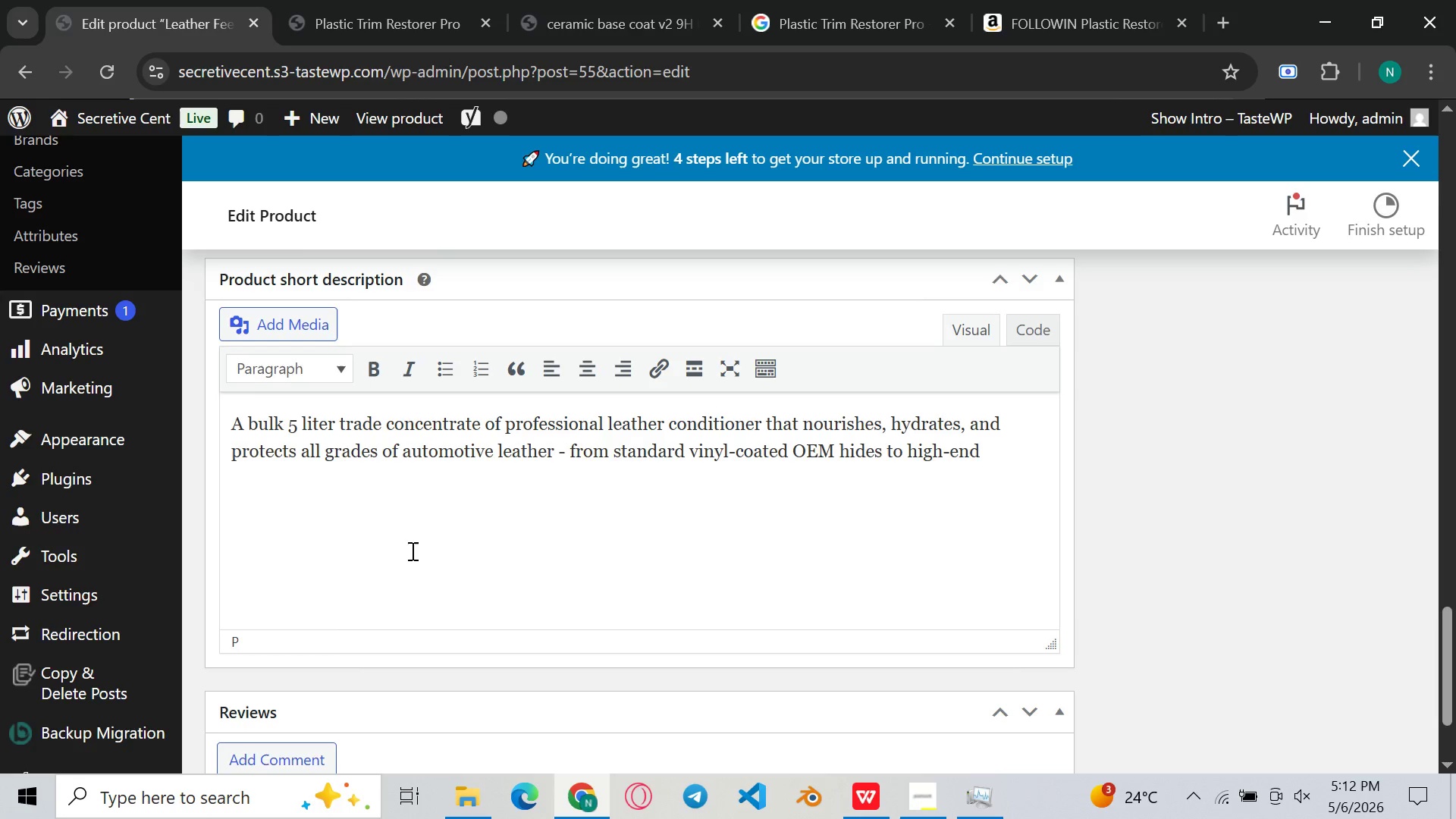 
wait(7.55)
 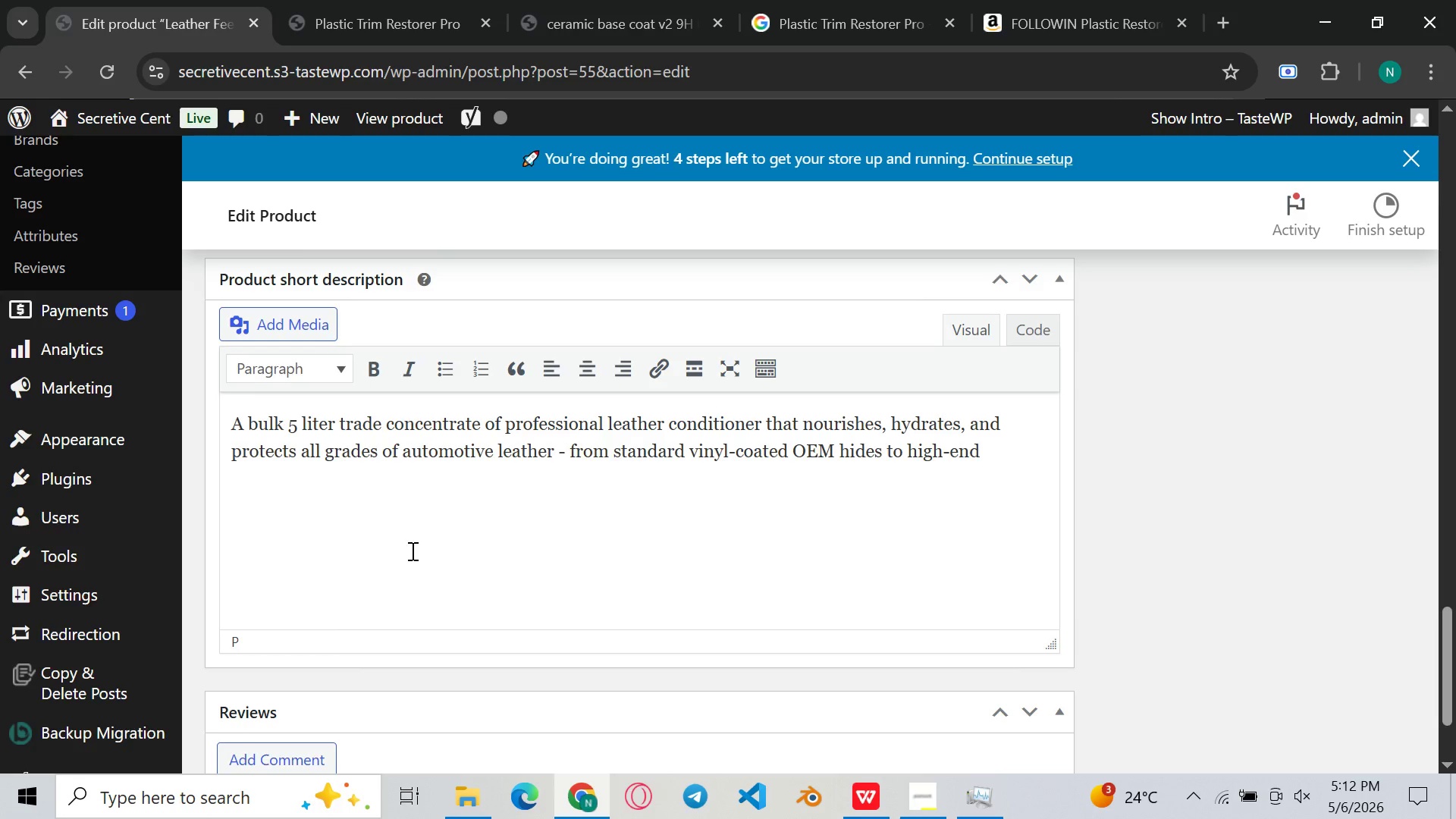 
type(anline )
 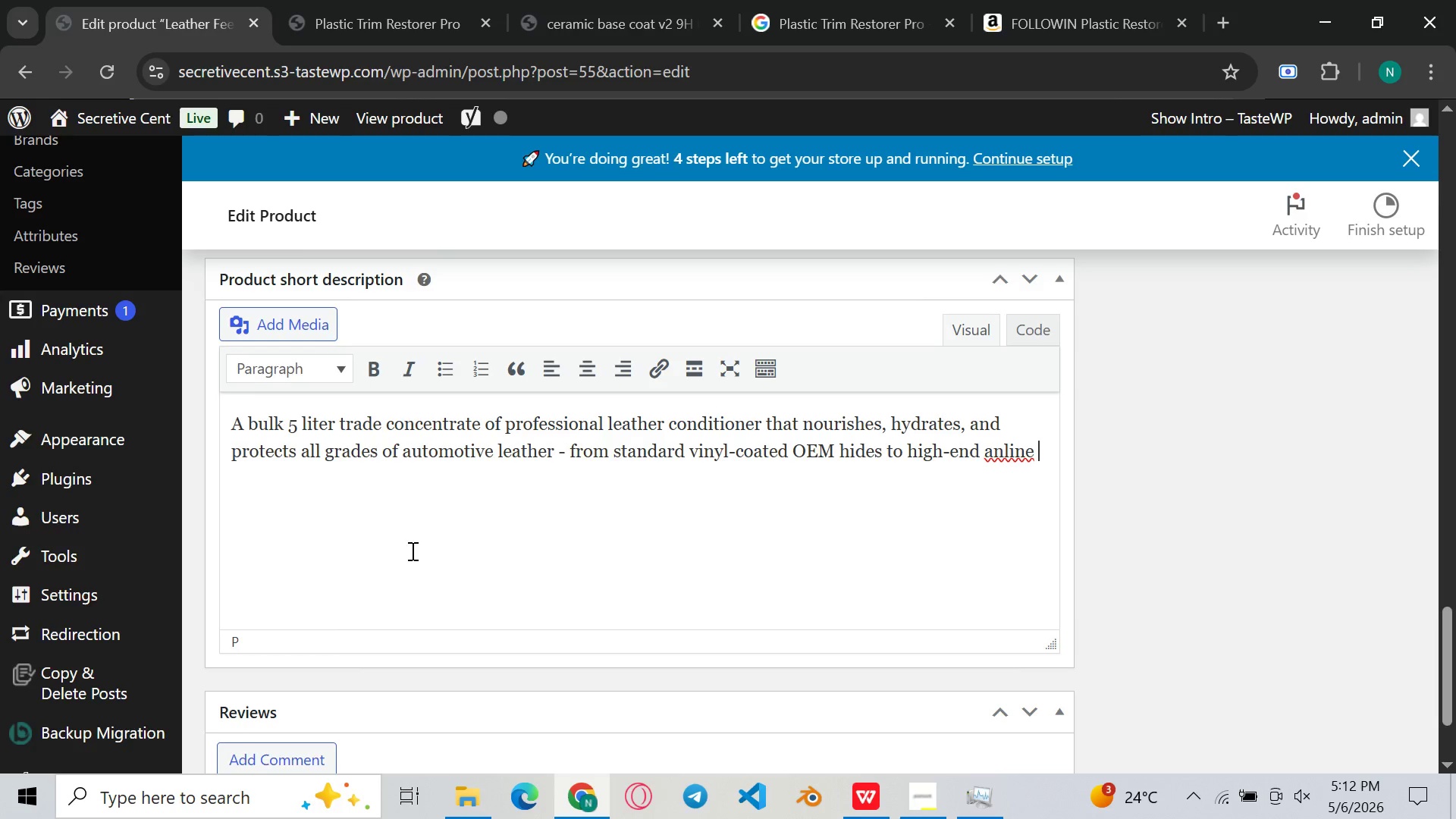 
type(and sime=)
key(Backspace)
type(-anline seats )
 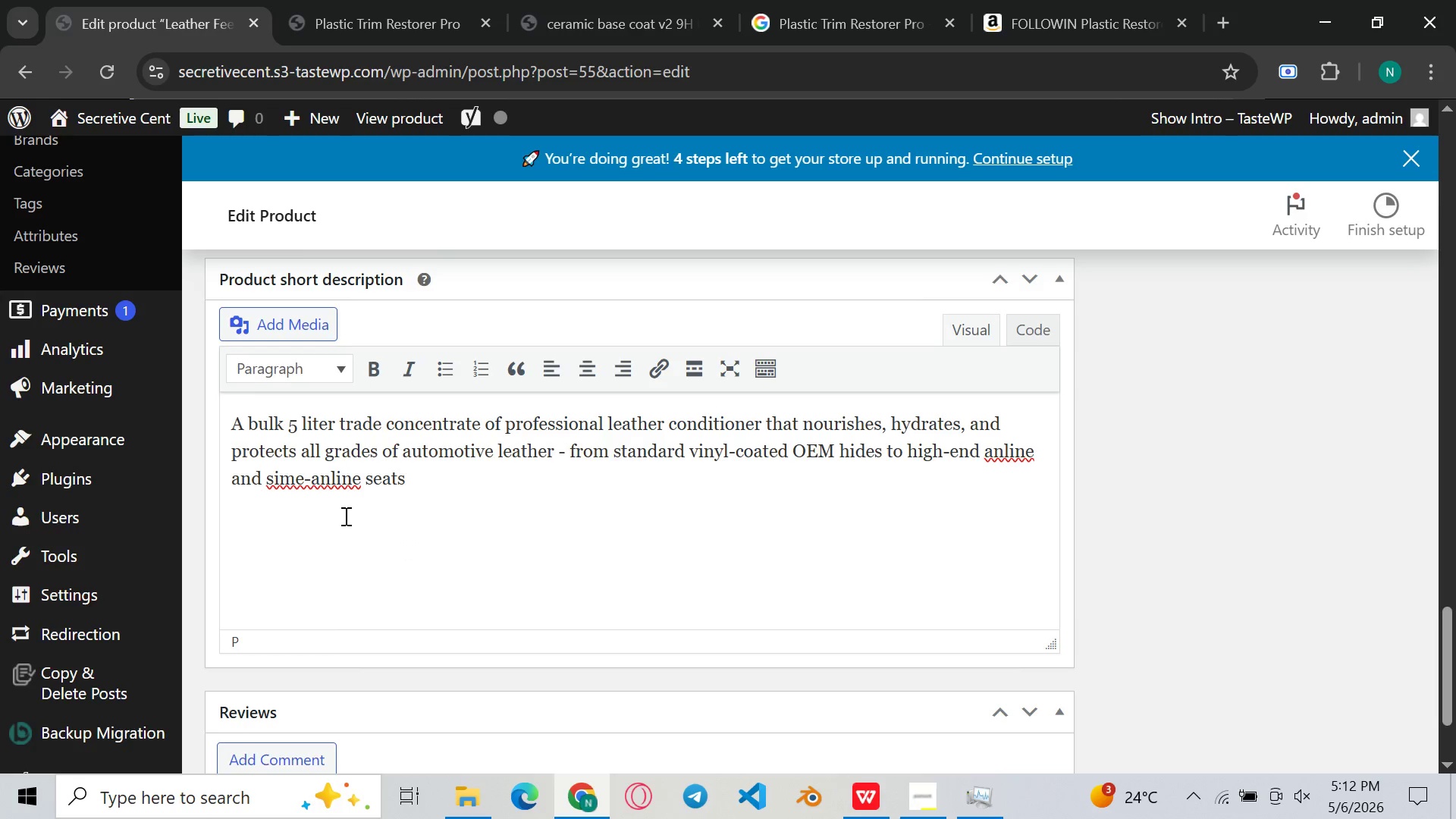 
left_click([332, 488])
 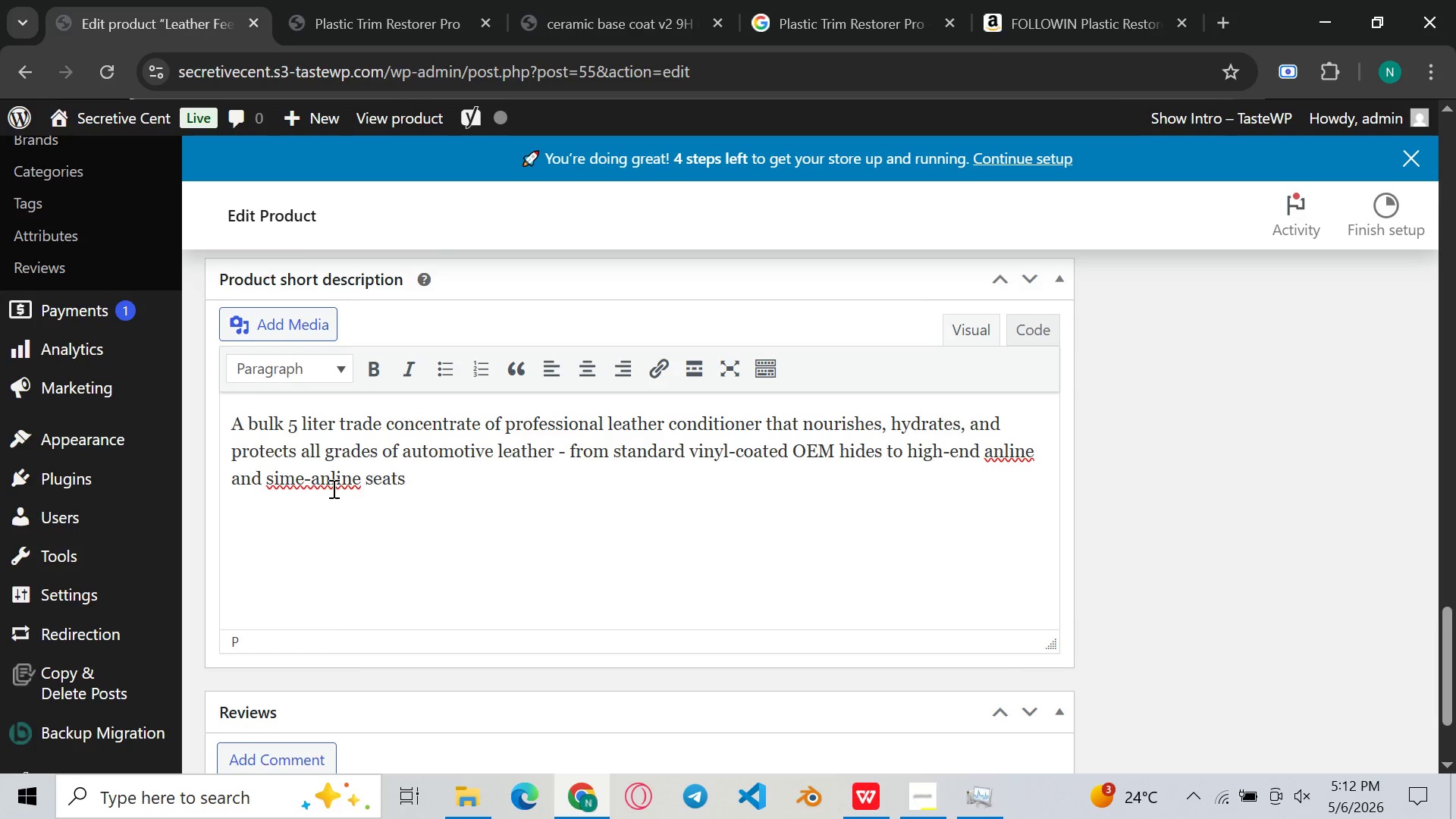 
key(I)
 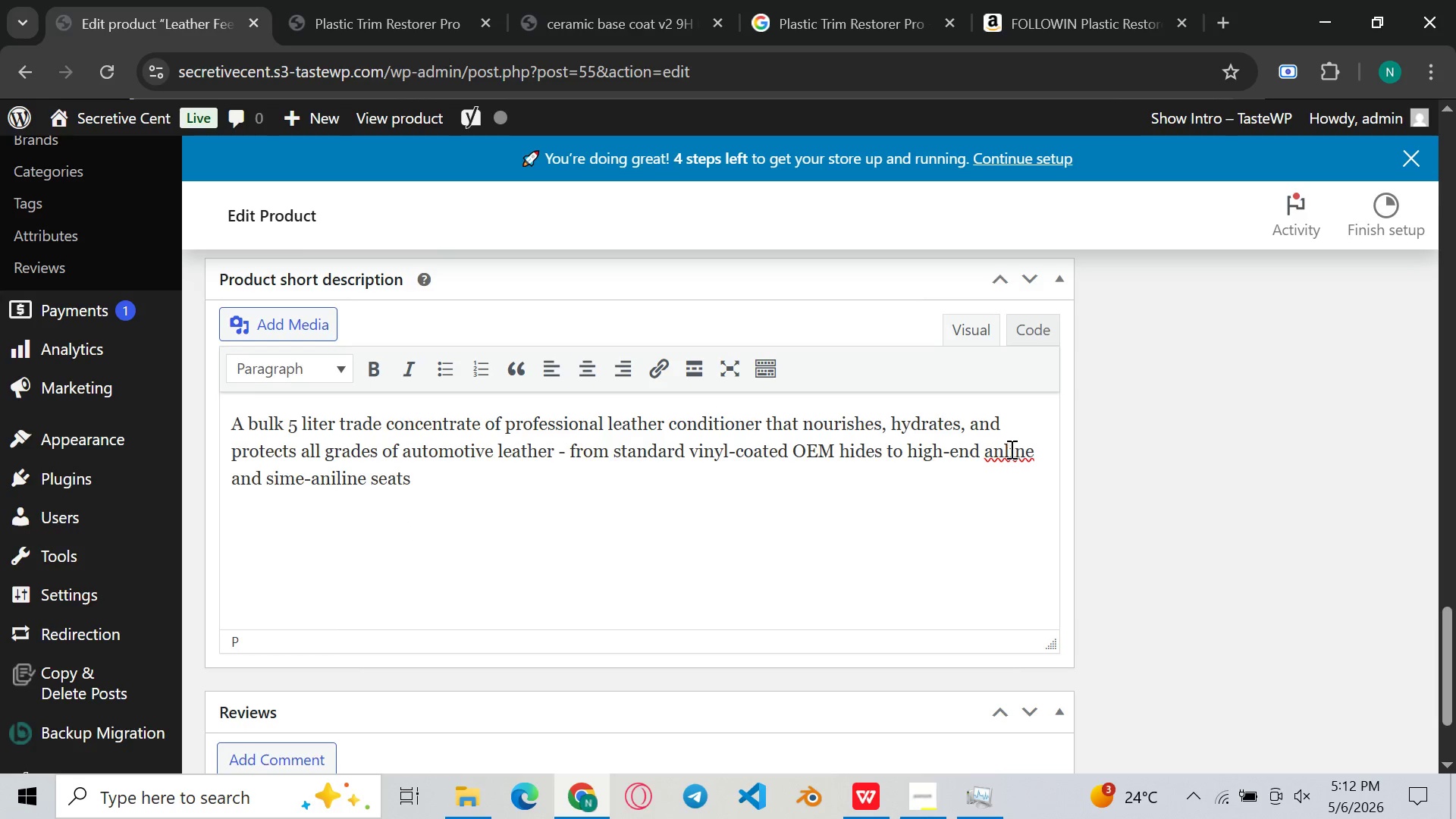 
left_click([1003, 450])
 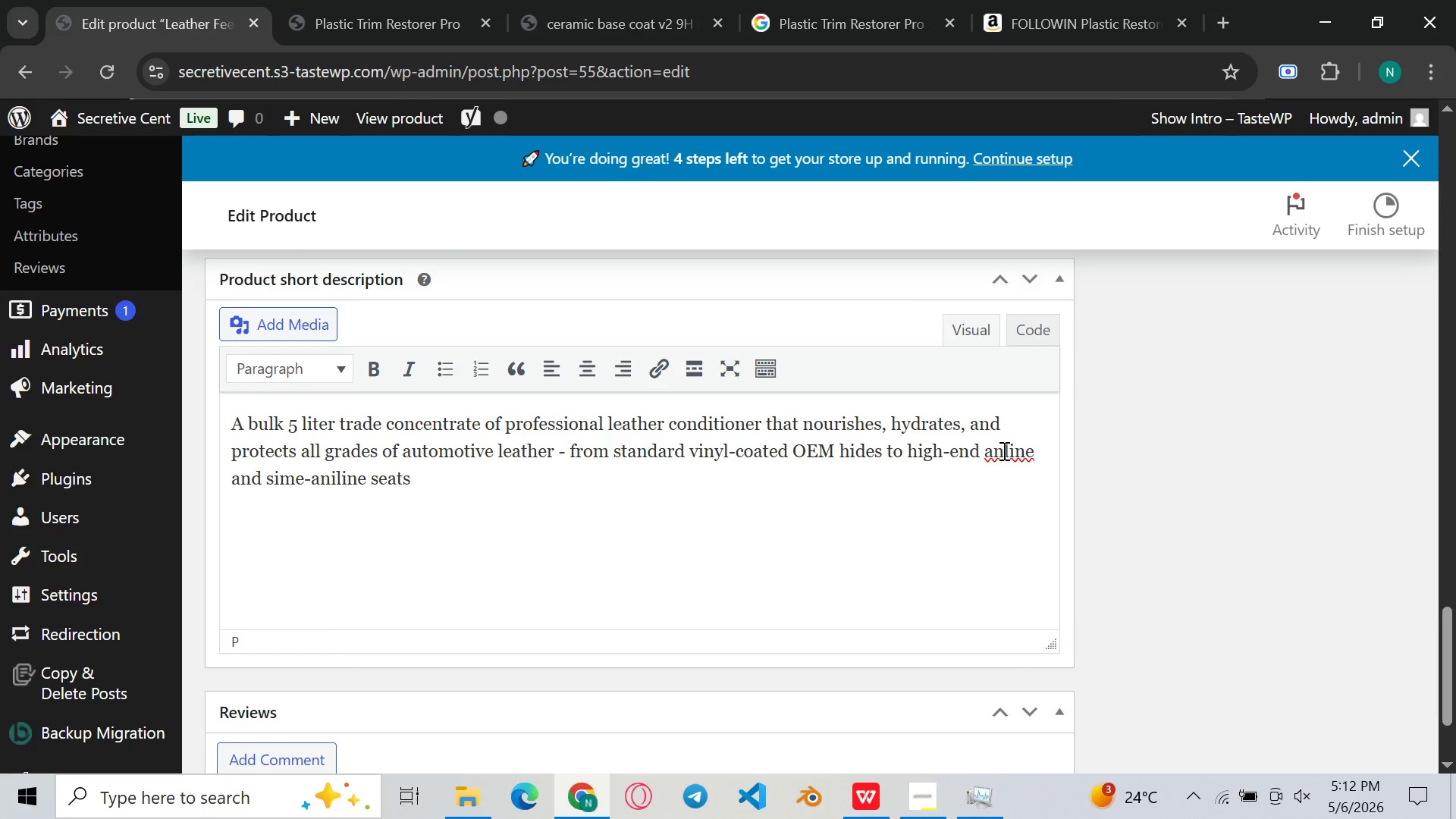 
key(I)
 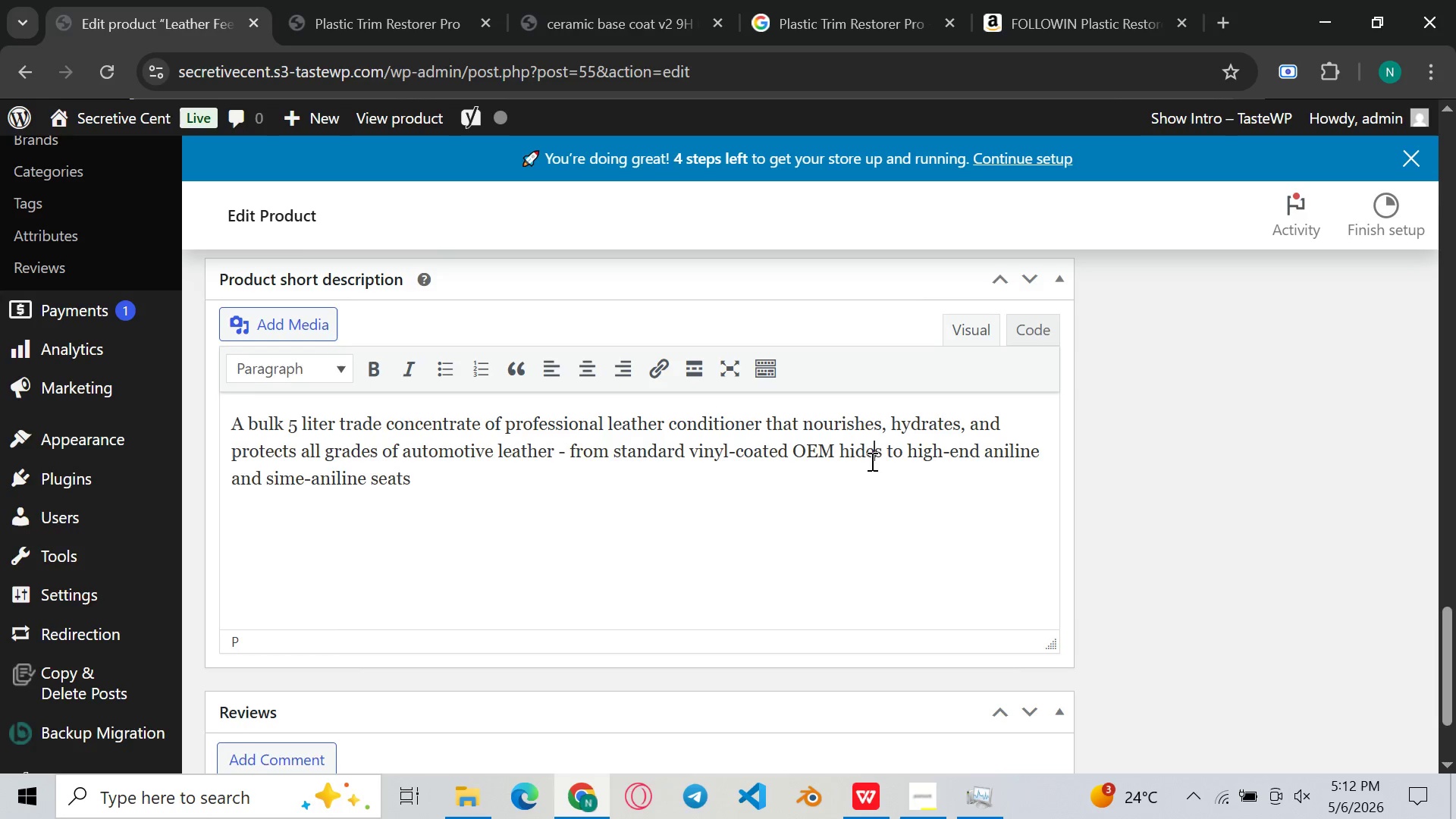 
left_click([871, 461])
 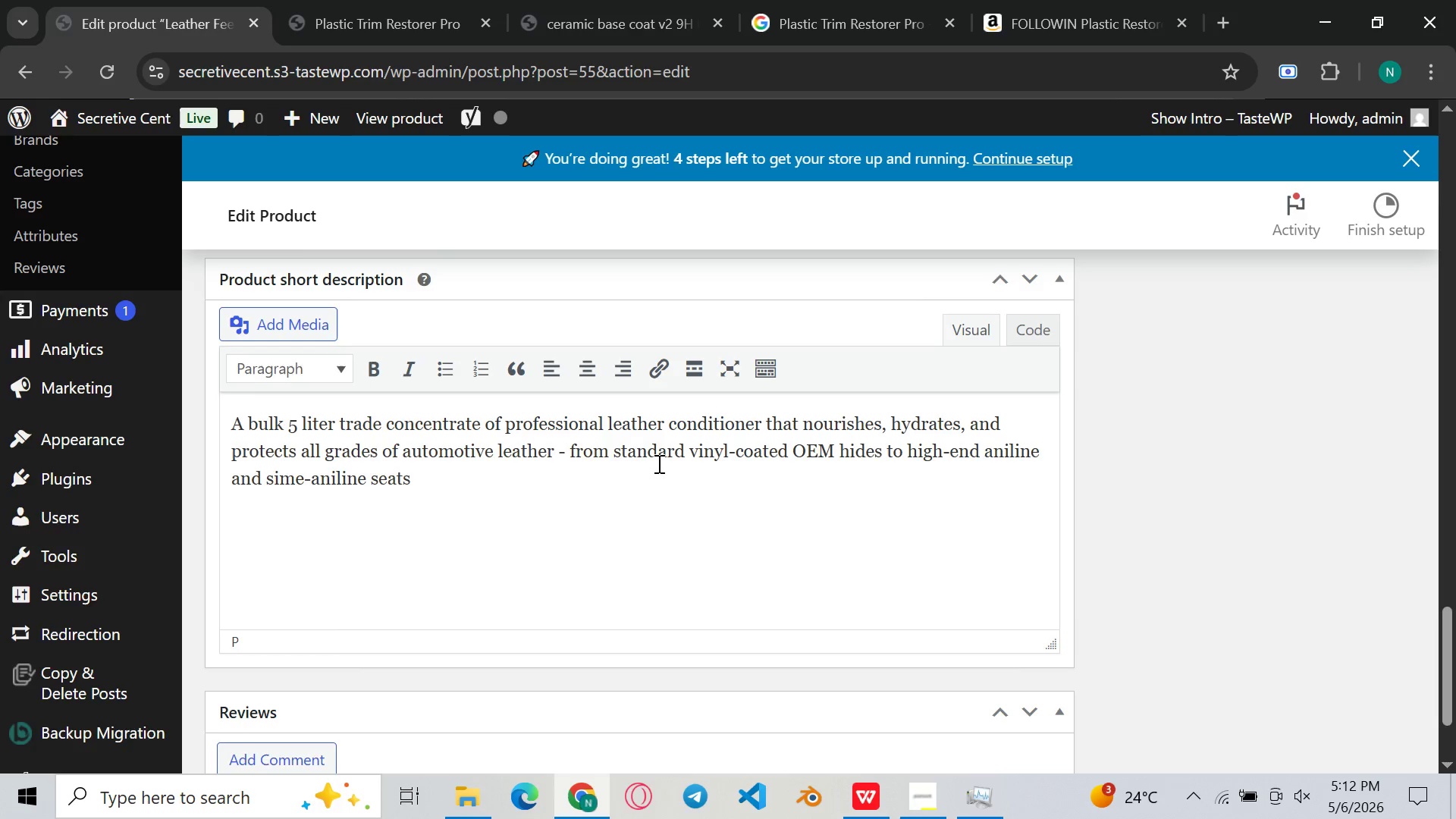 
left_click([657, 463])
 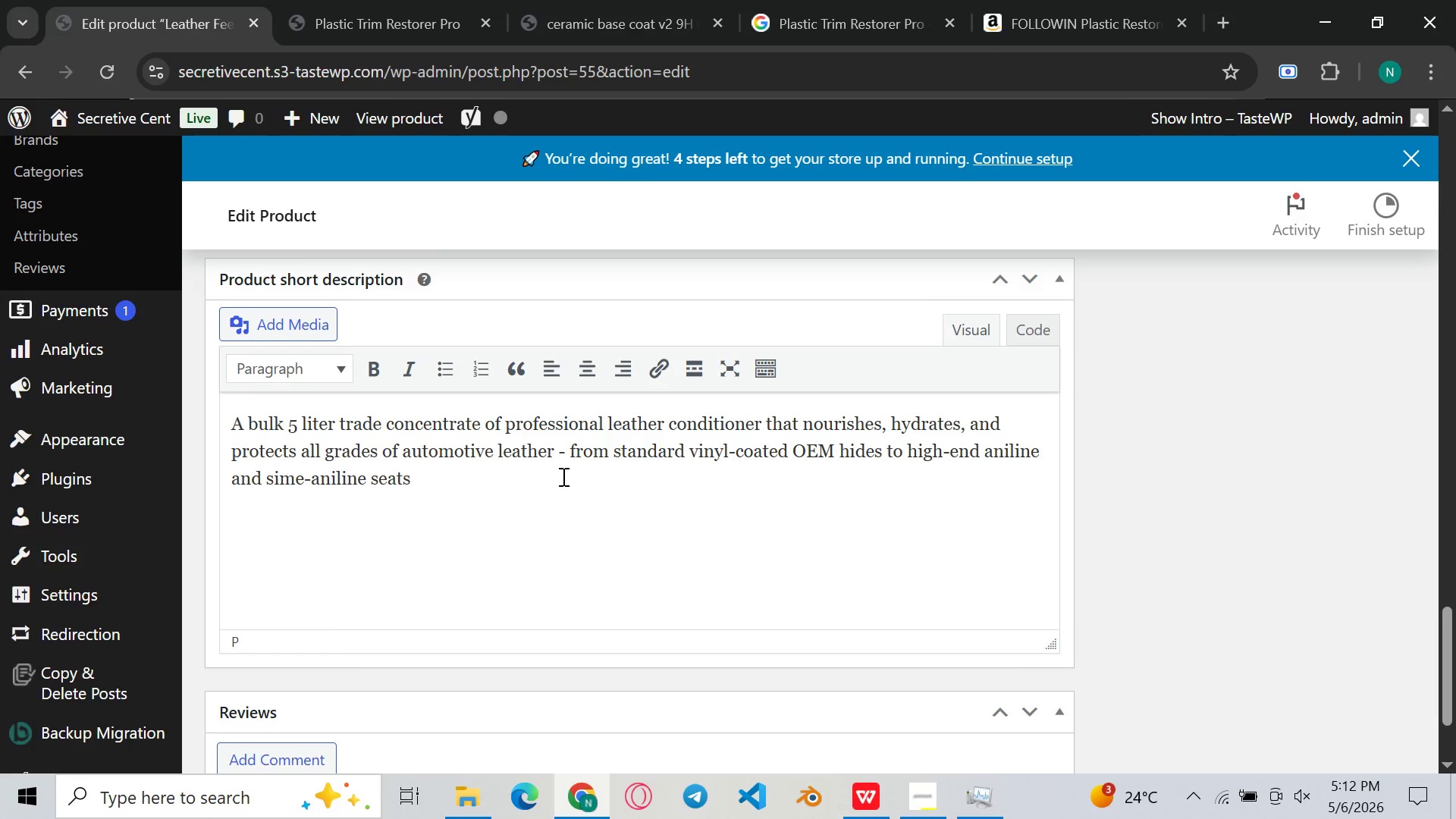 
left_click([562, 476])
 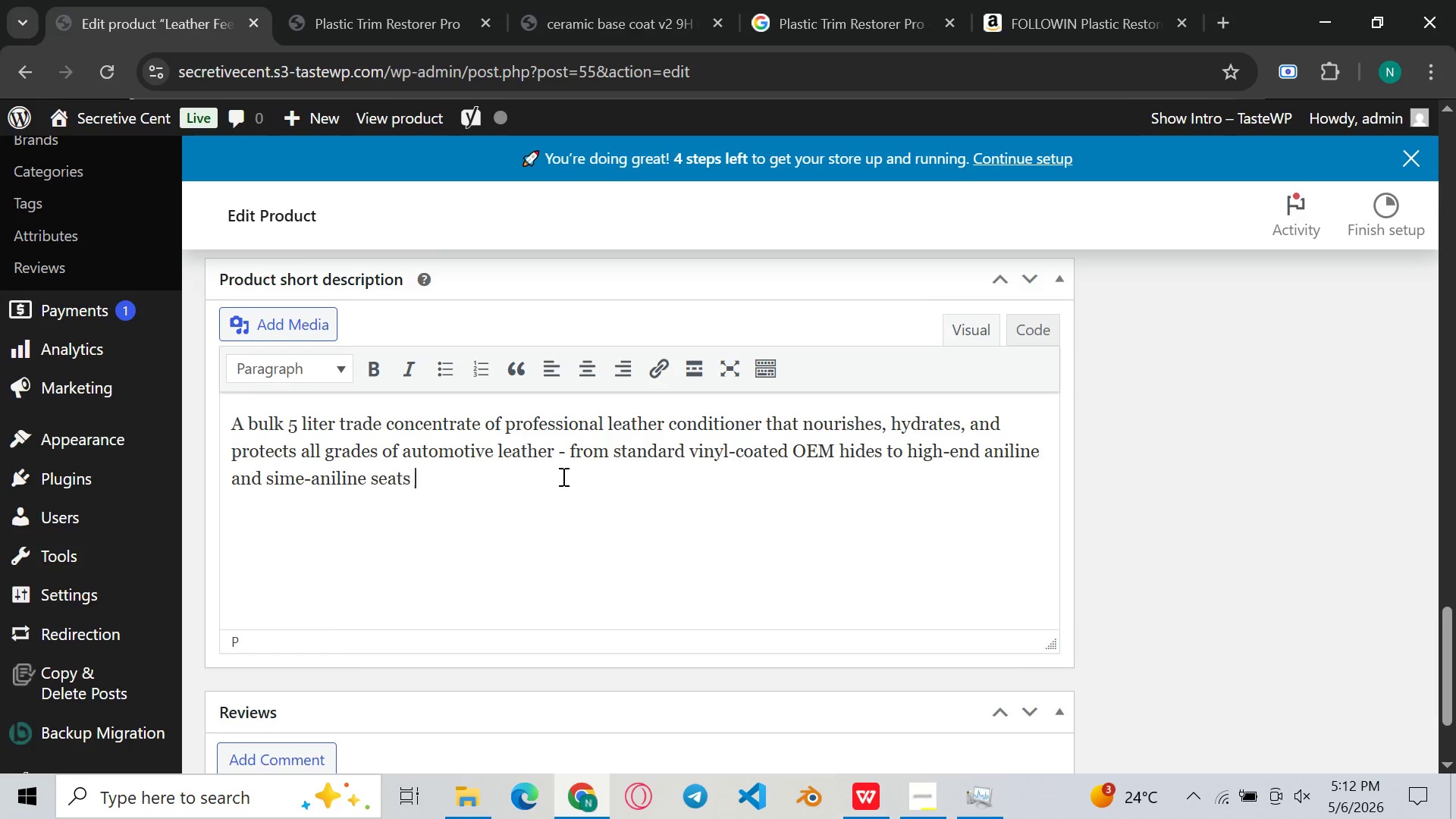 
type(in prestige vehicless. )
 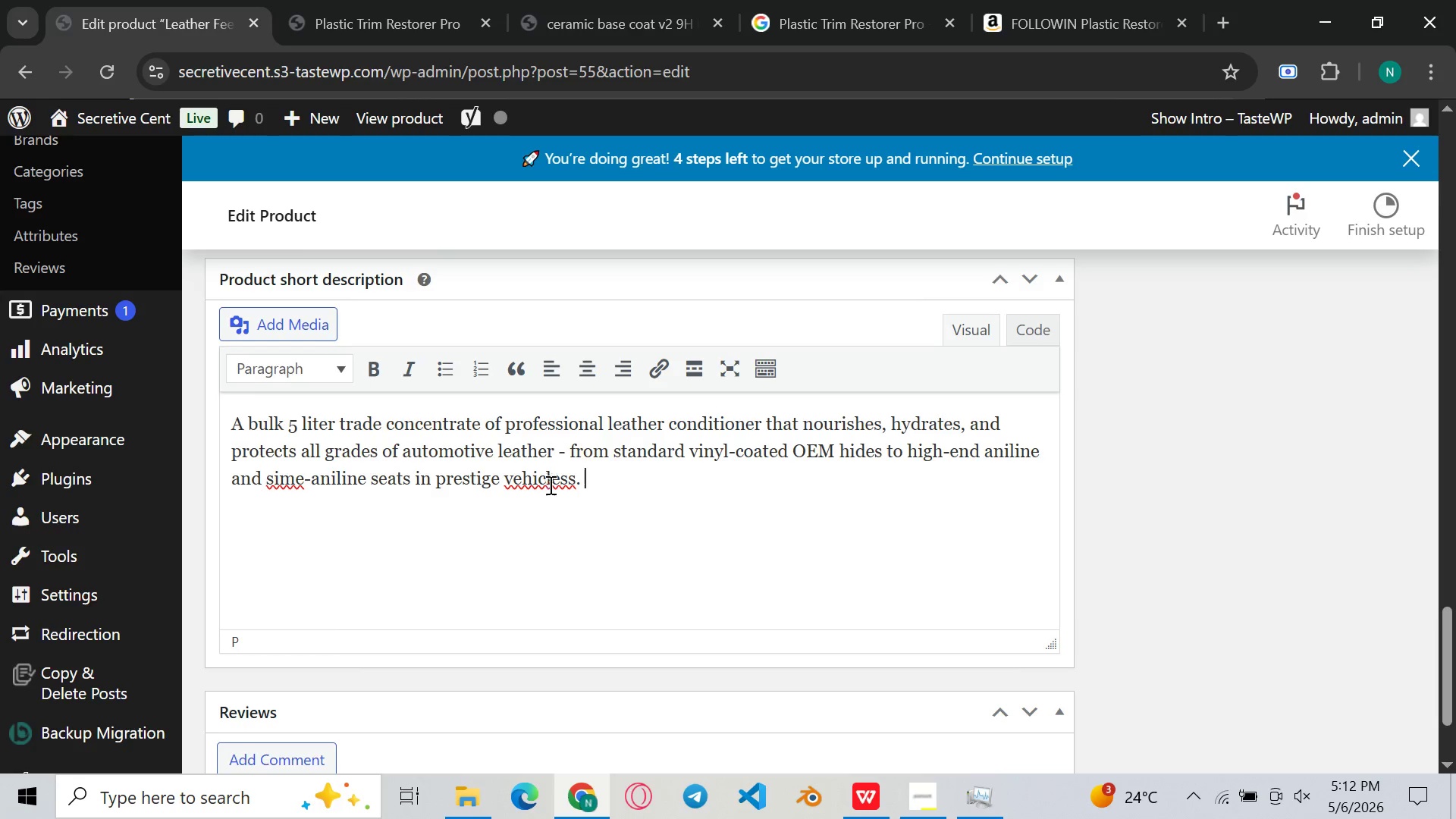 
left_click([567, 477])
 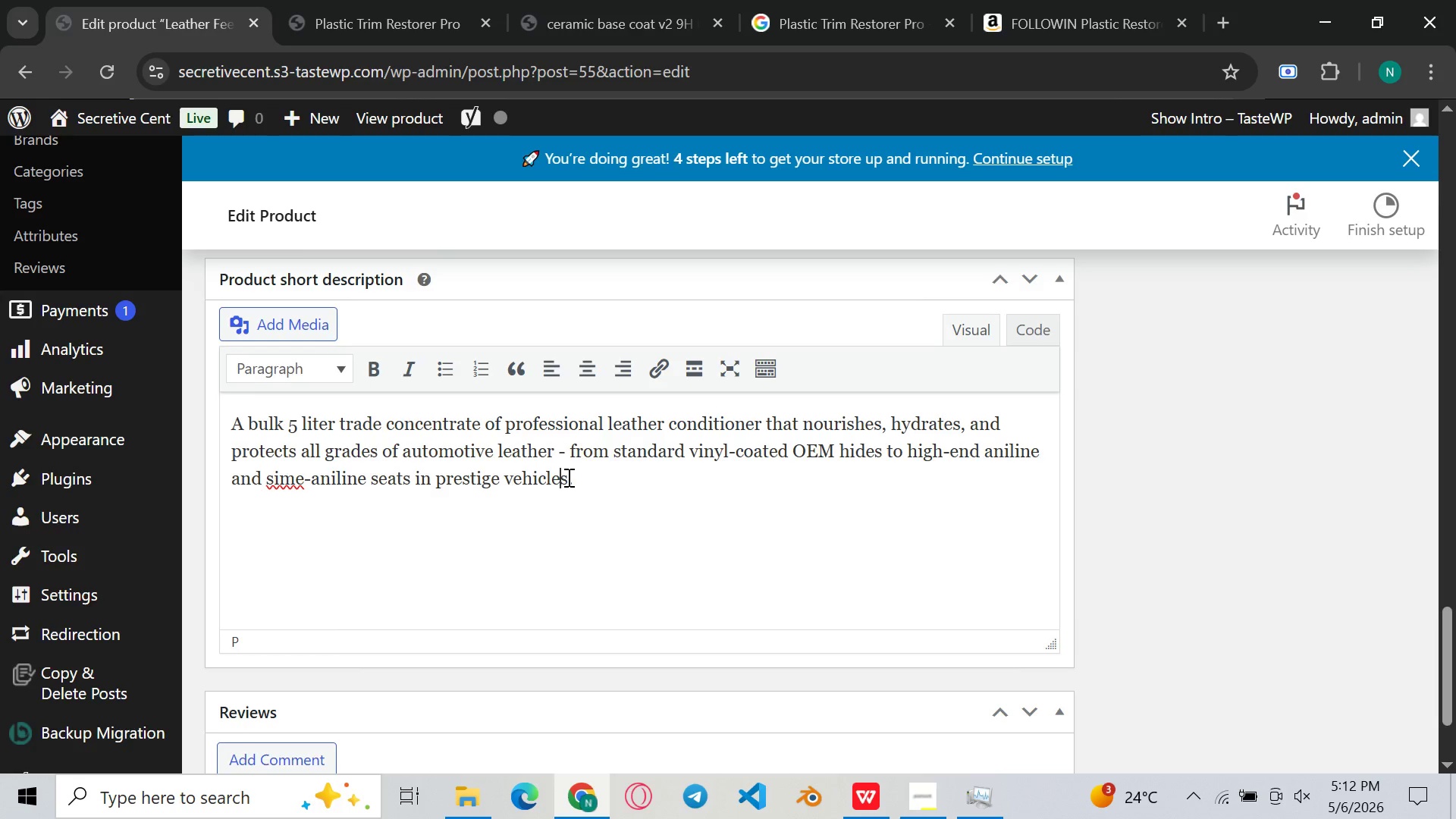 
key(Backspace)
 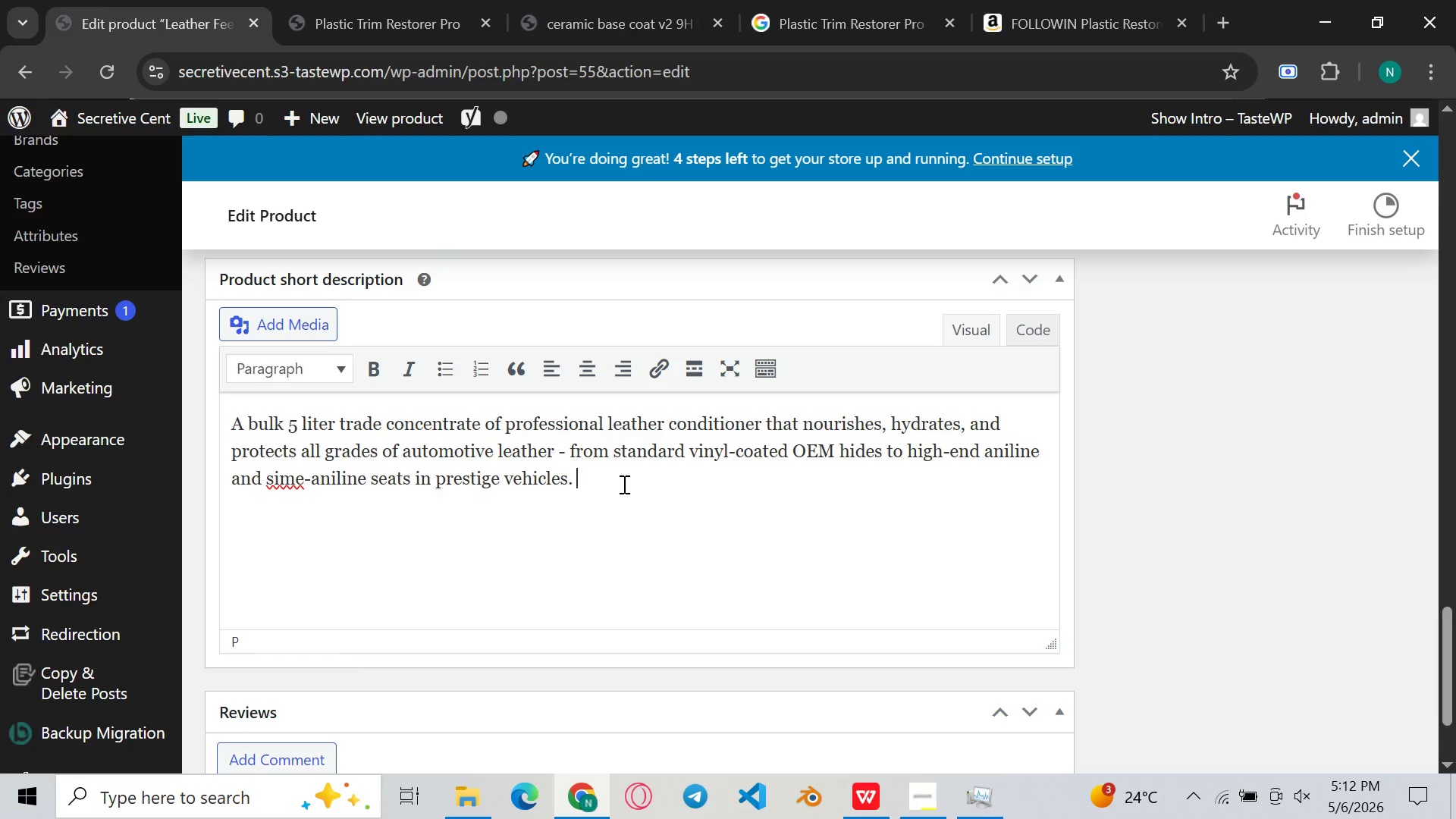 
left_click([623, 484])
 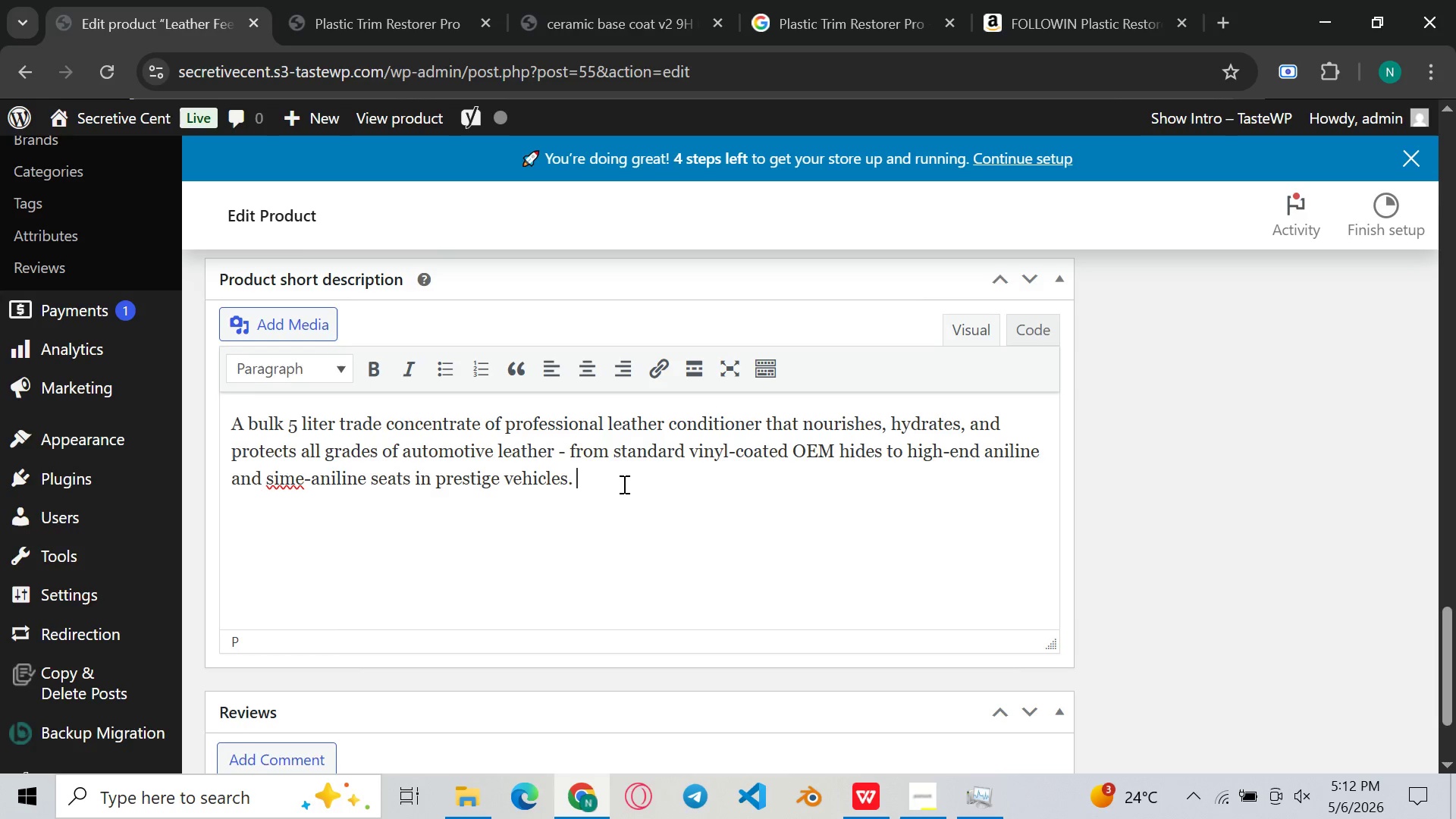 
type(formulatd)
key(Backspace)
type(ed )
 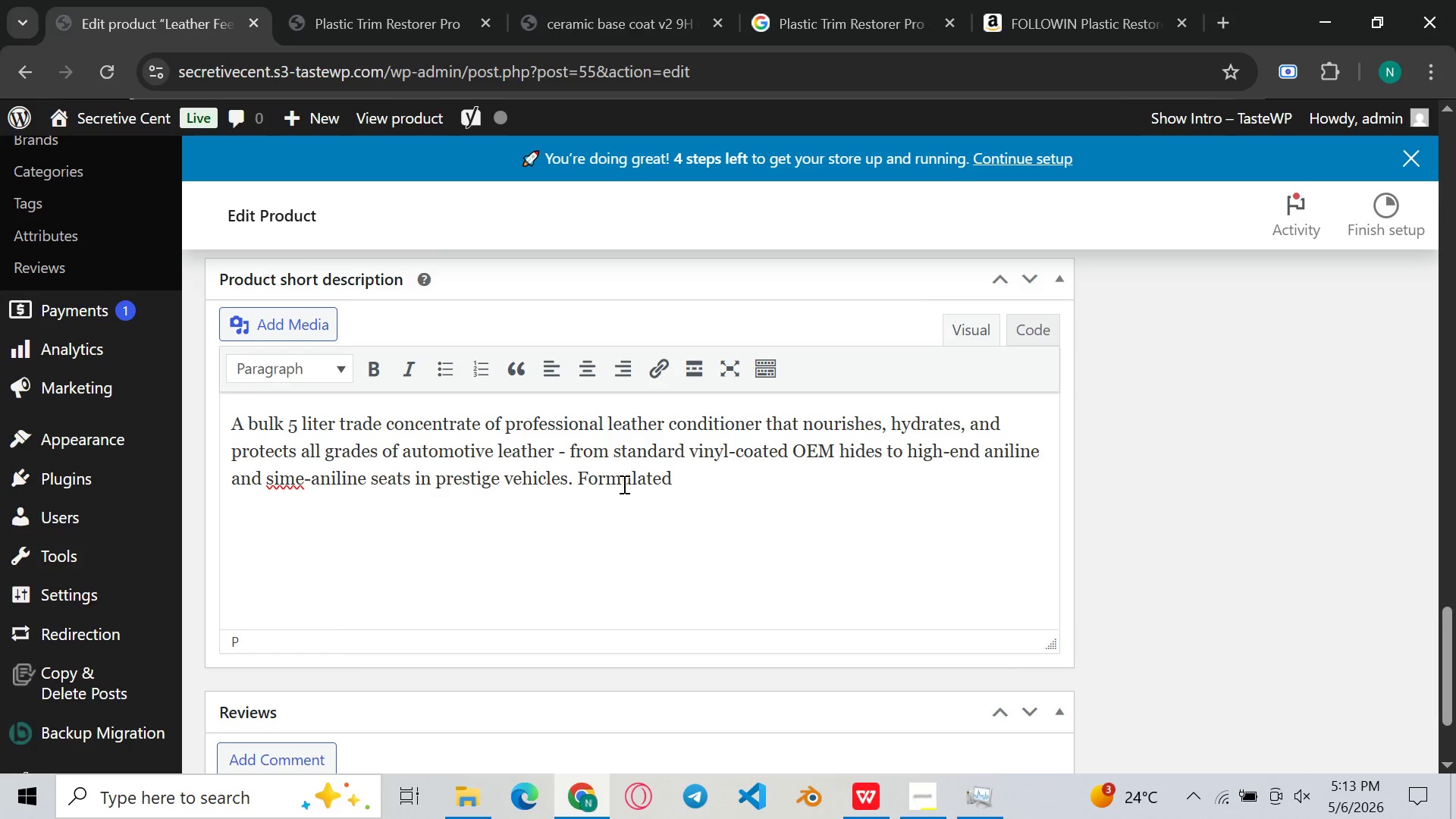 
type(with 15% AX)
key(Backspace)
type(ctive )
 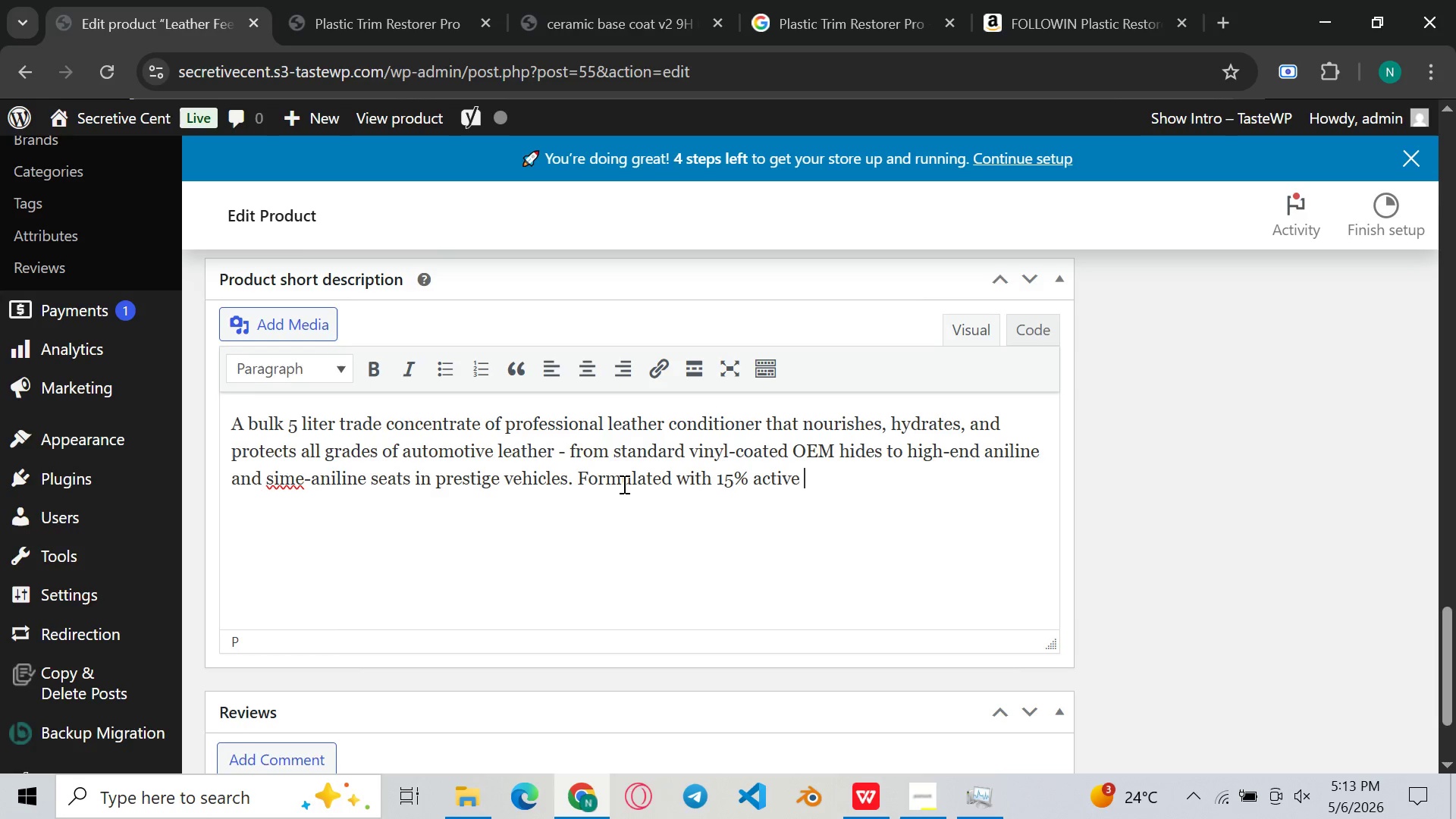 
type(conditioning agents )
 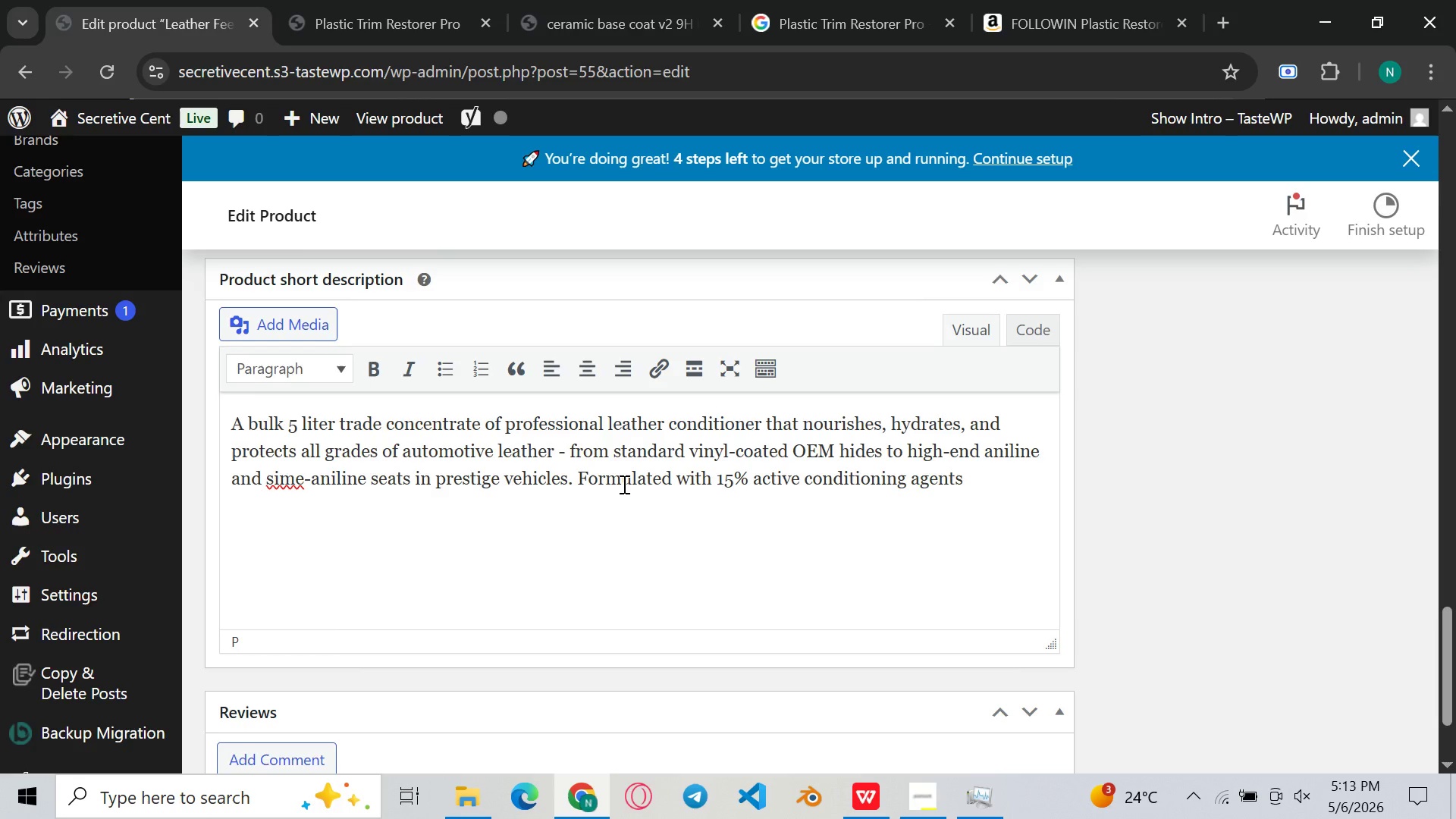 
type(that penettr)
key(Backspace)
key(Backspace)
key(Backspace)
type(trate )
 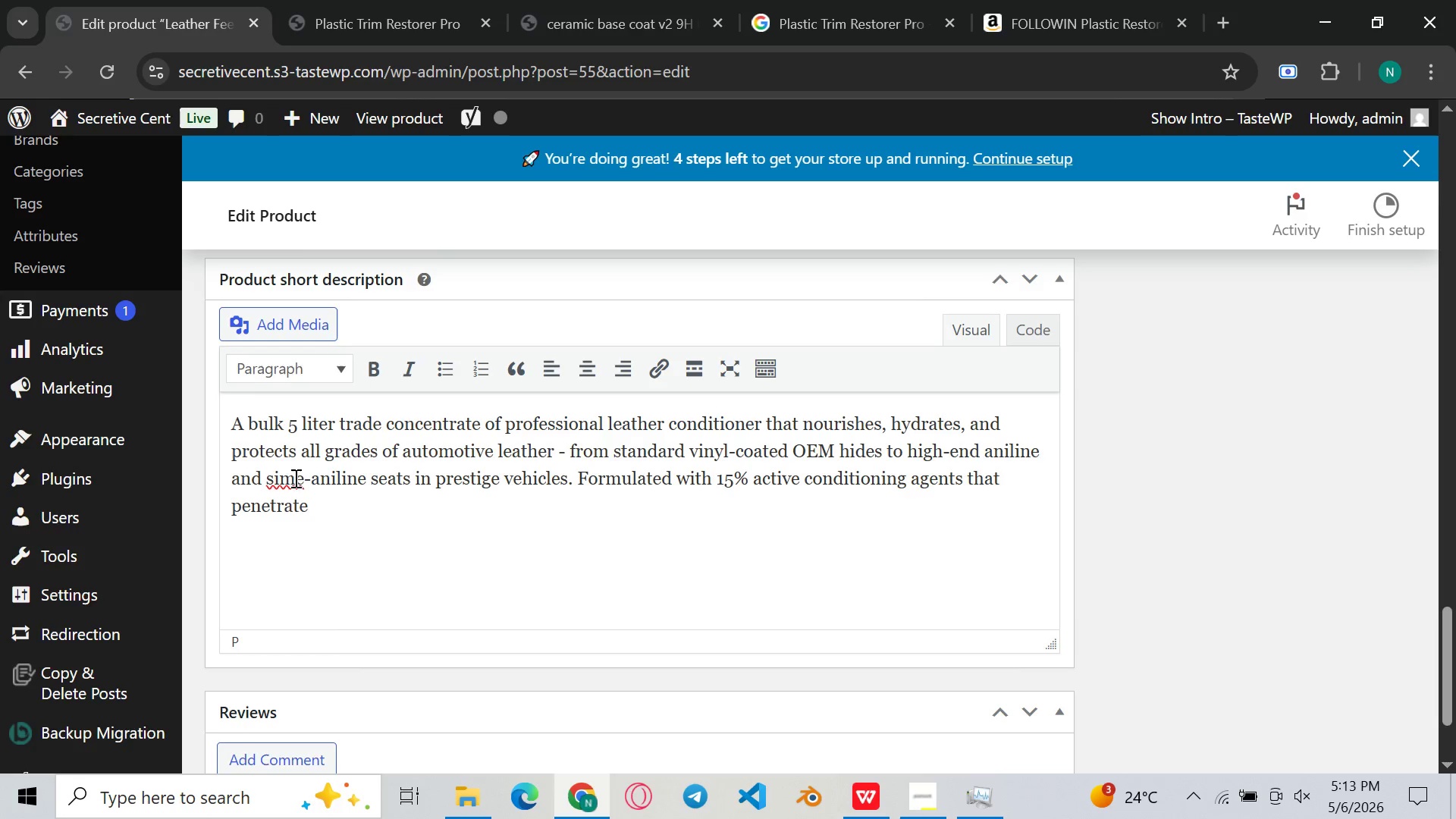 
wait(5.02)
 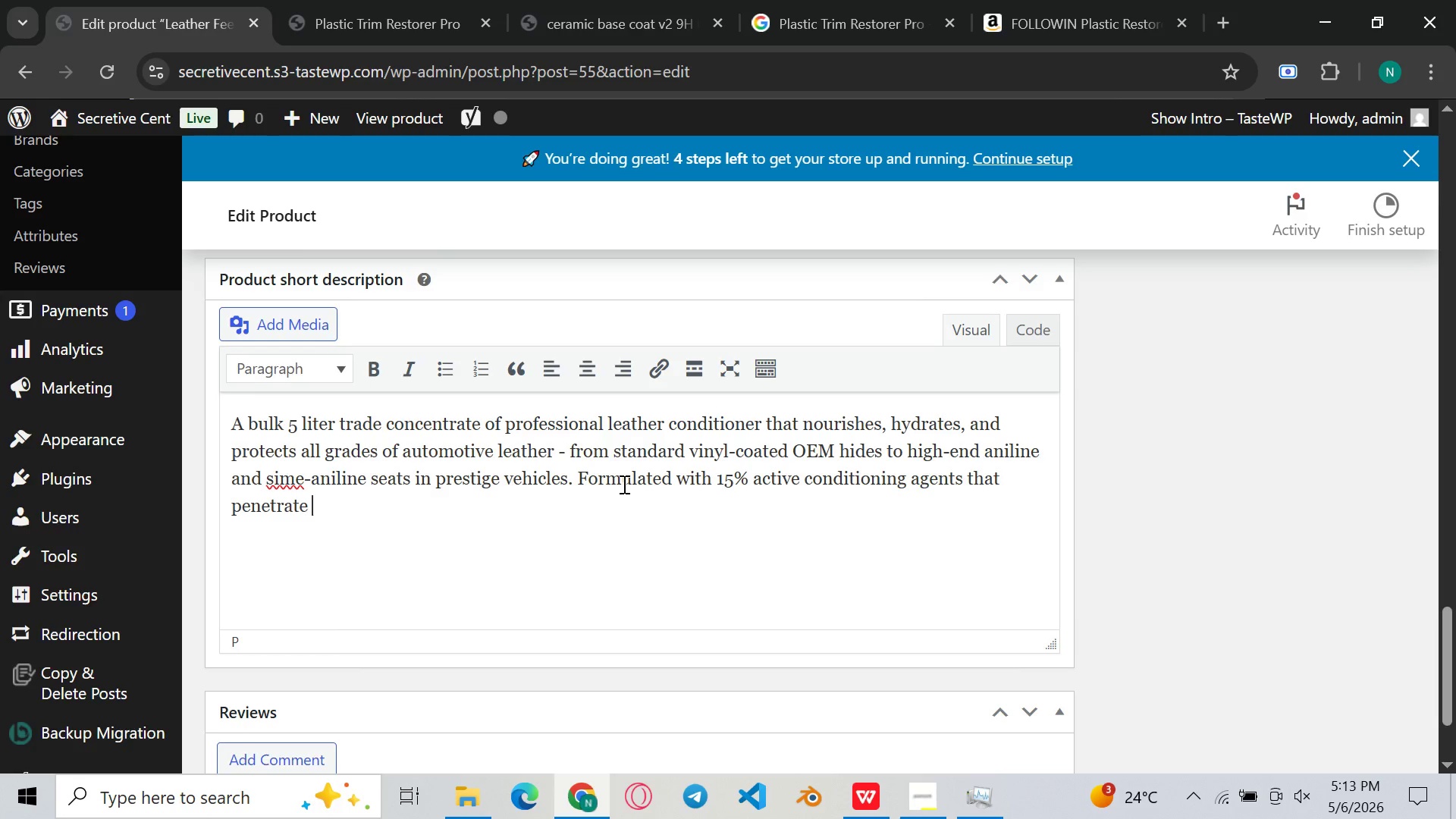 
left_click([304, 478])
 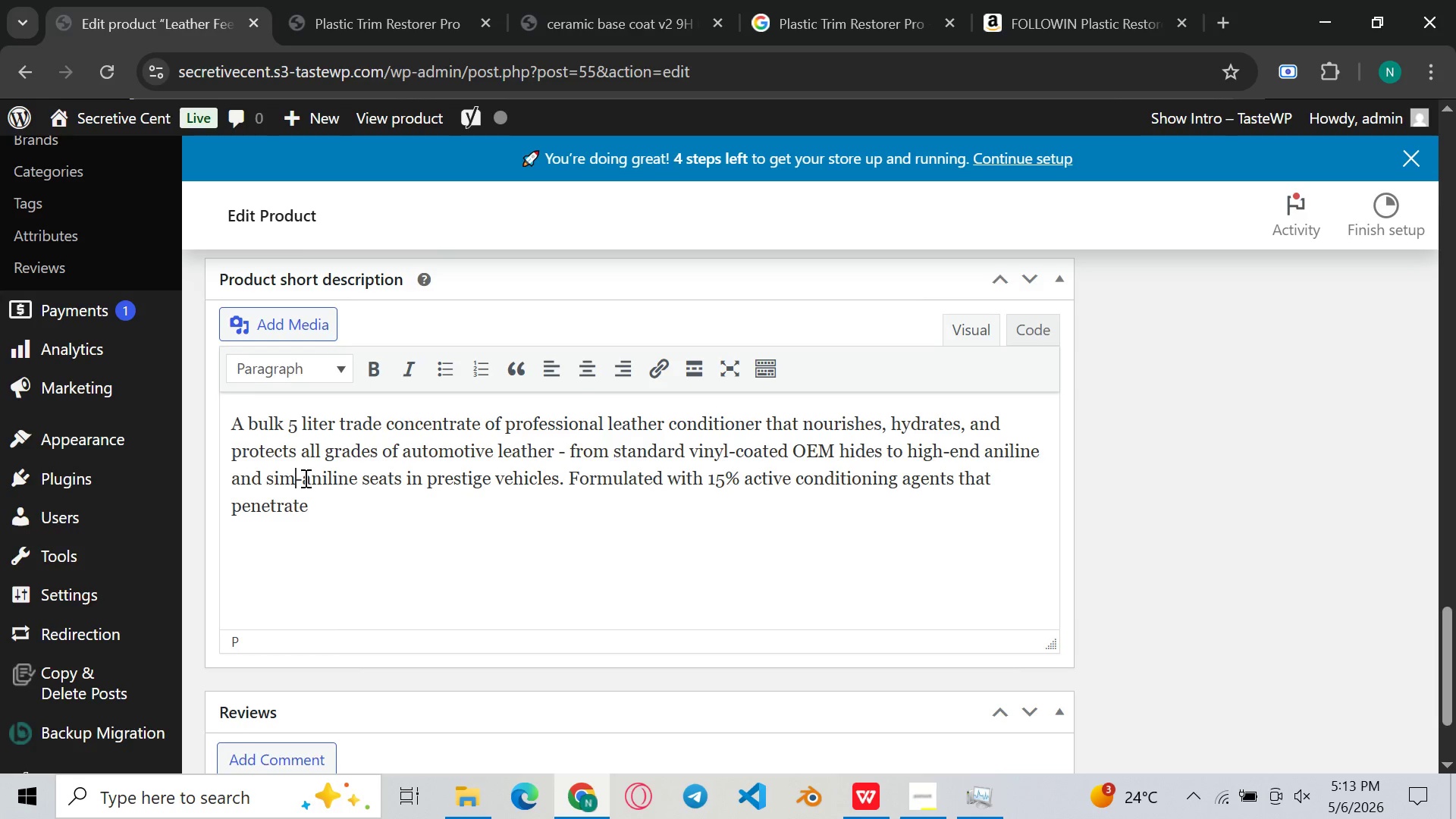 
key(Backspace)
key(Backspace)
key(Backspace)
type(emi)
 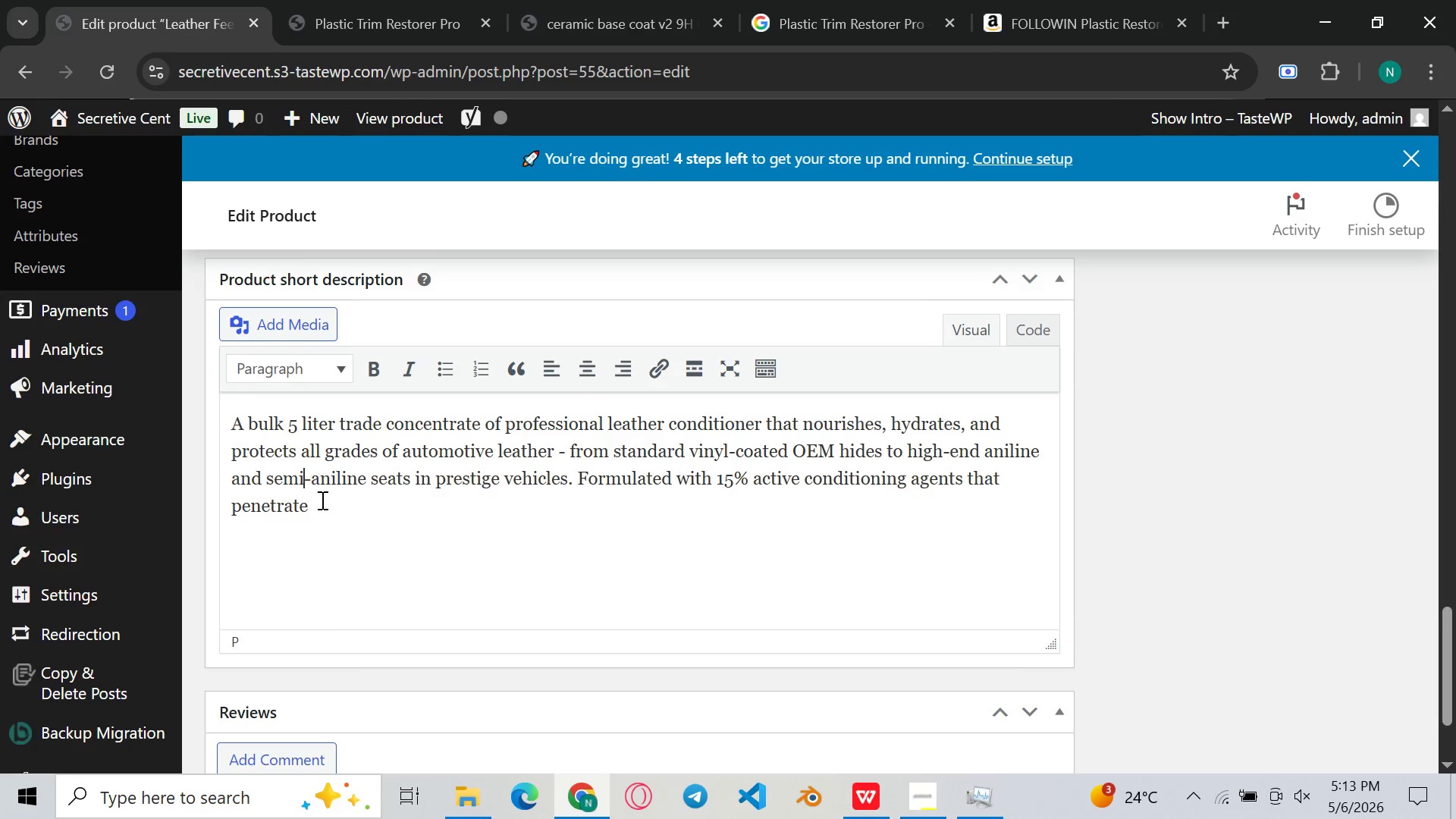 
left_click([322, 502])
 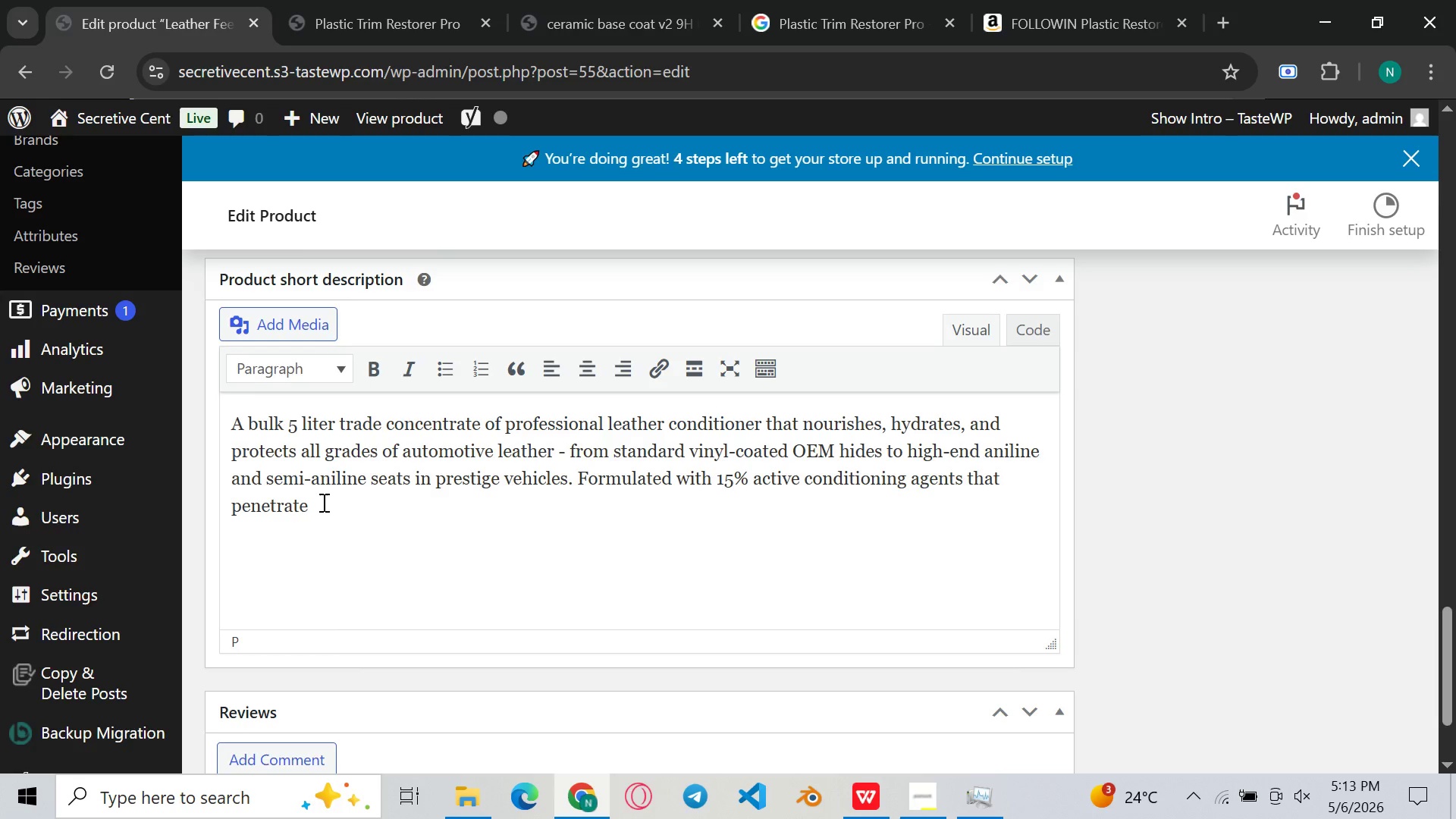 
type(the leather )
 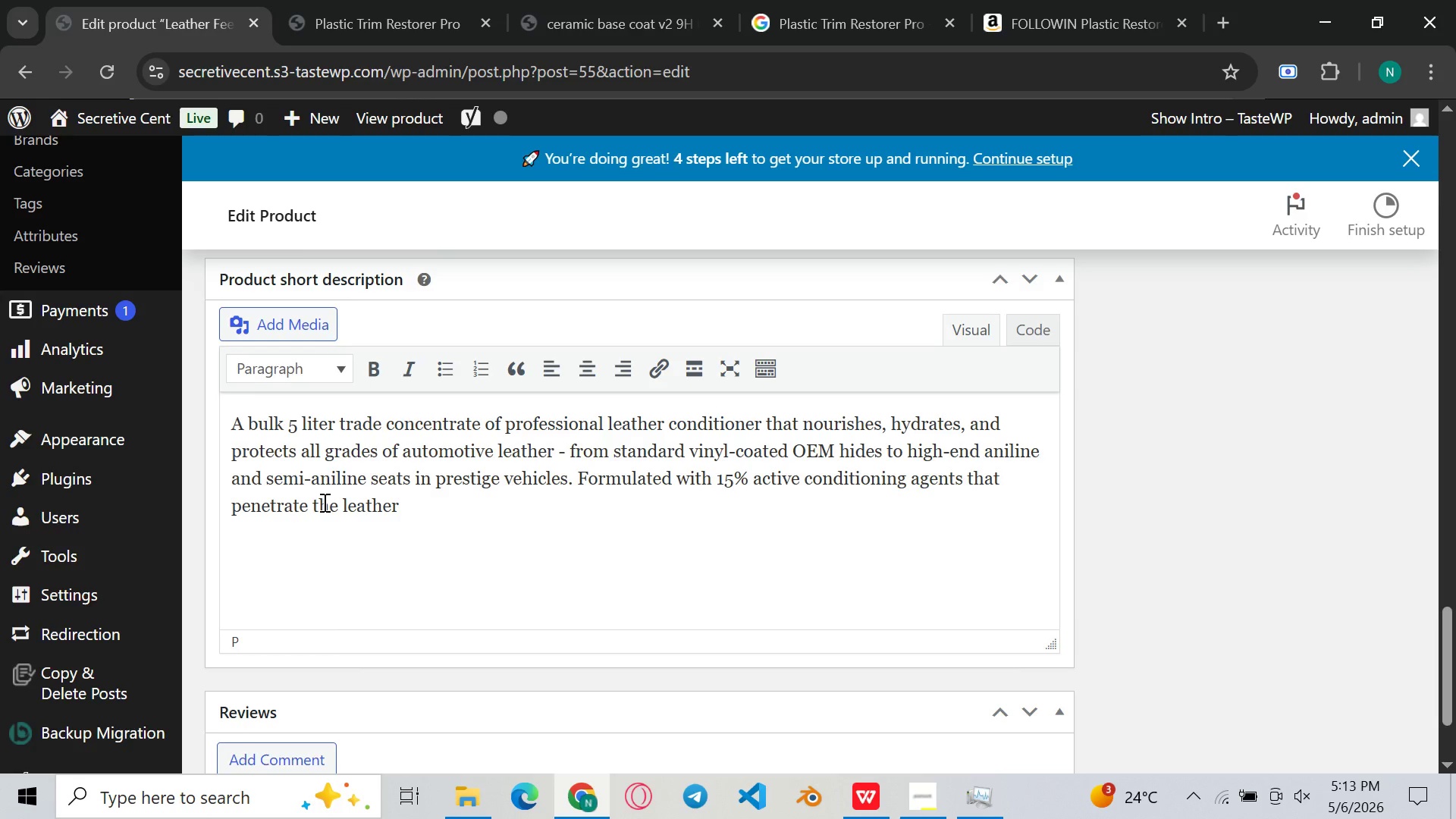 
left_click([323, 502])
 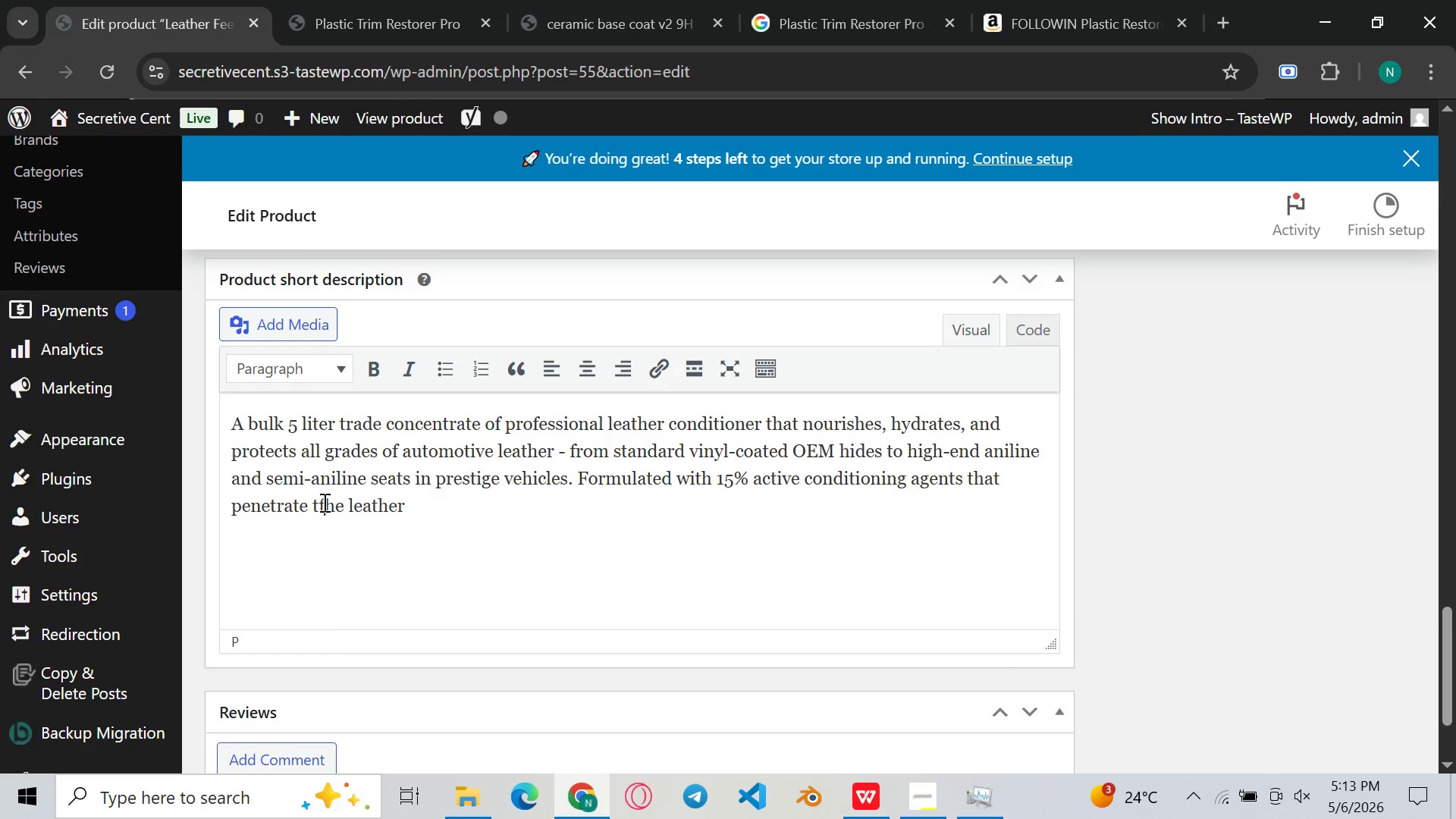 
type(fiber)
 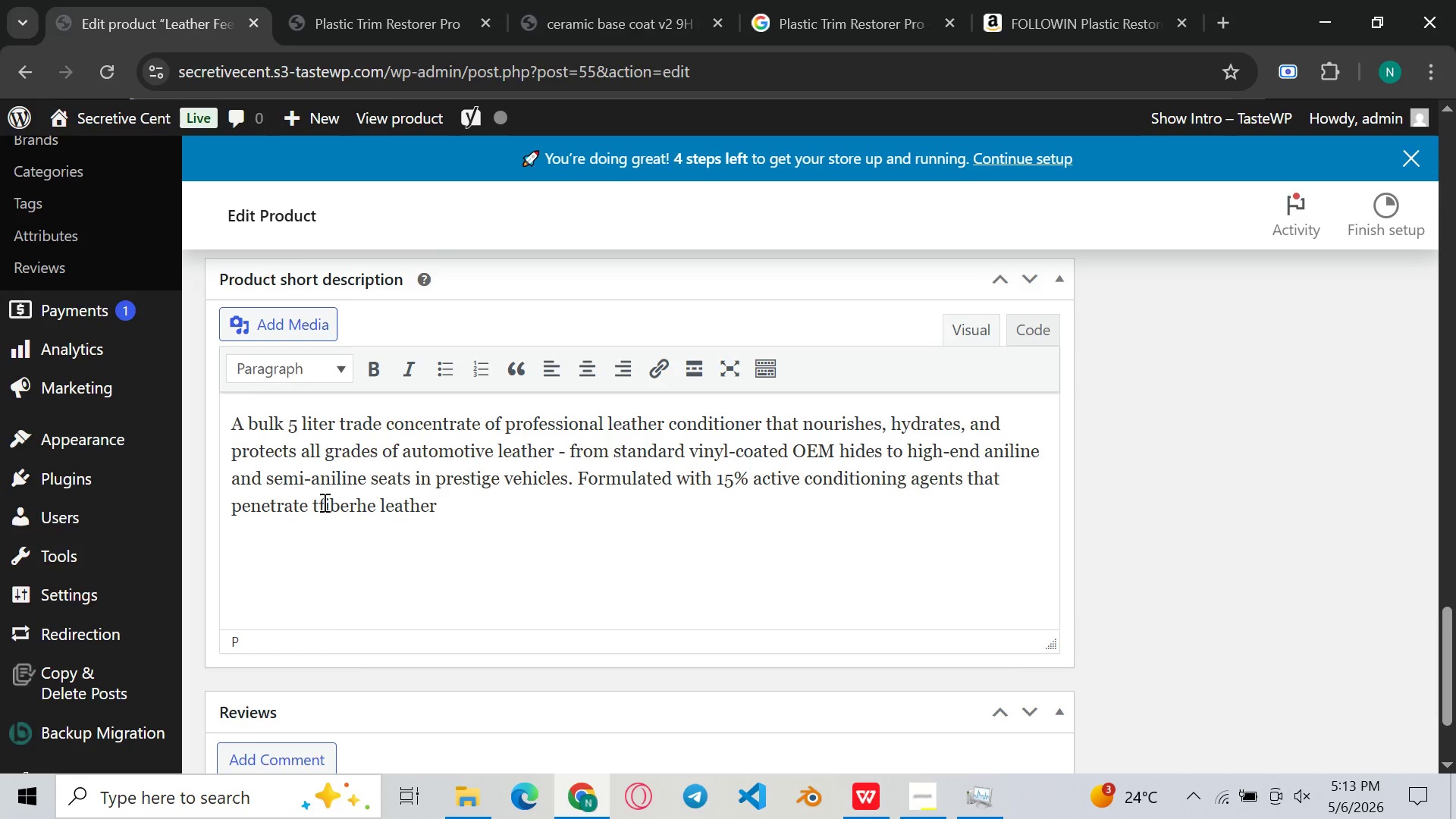 
key(Control+Z)
 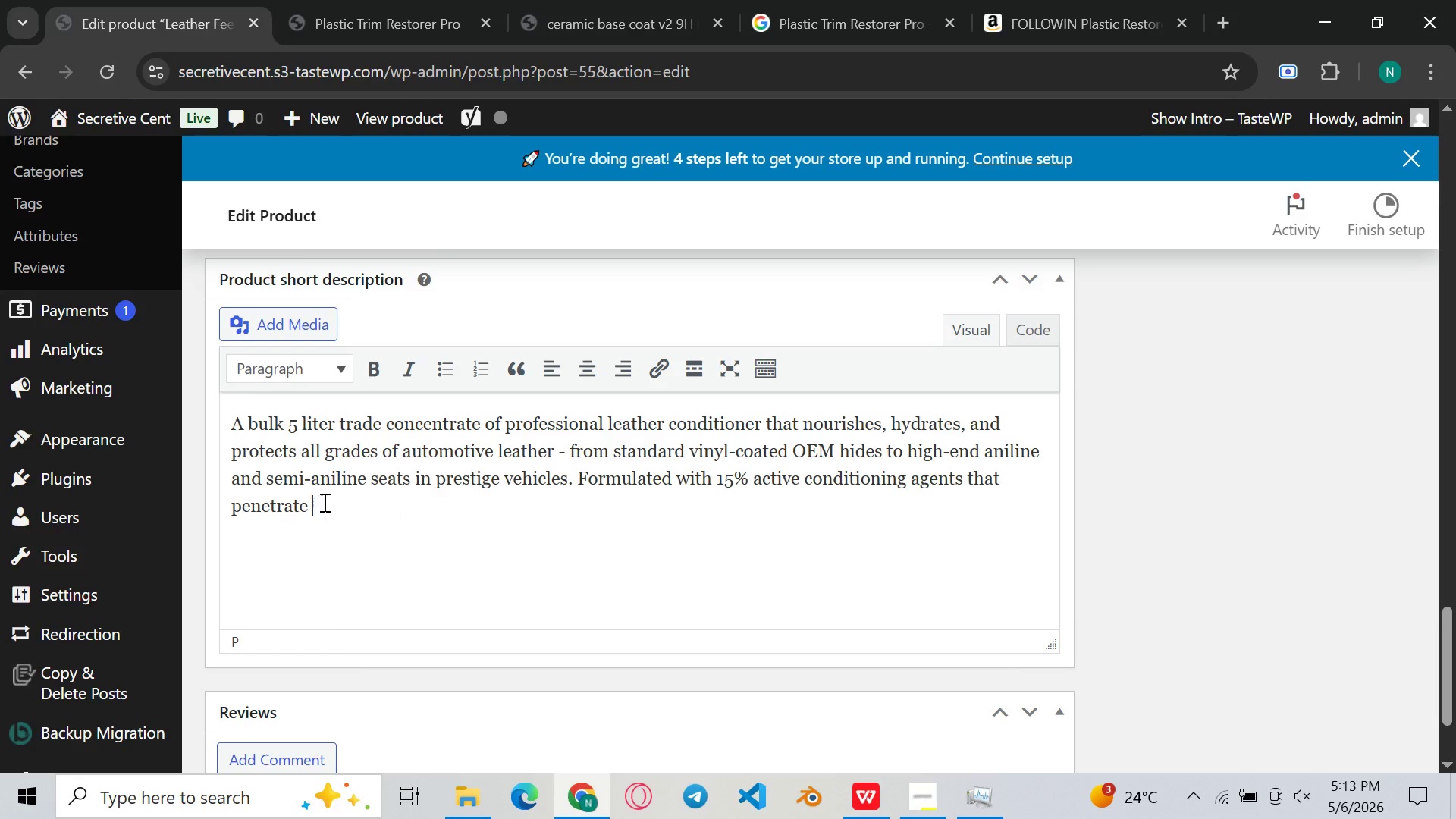 
key(Control+Z)
 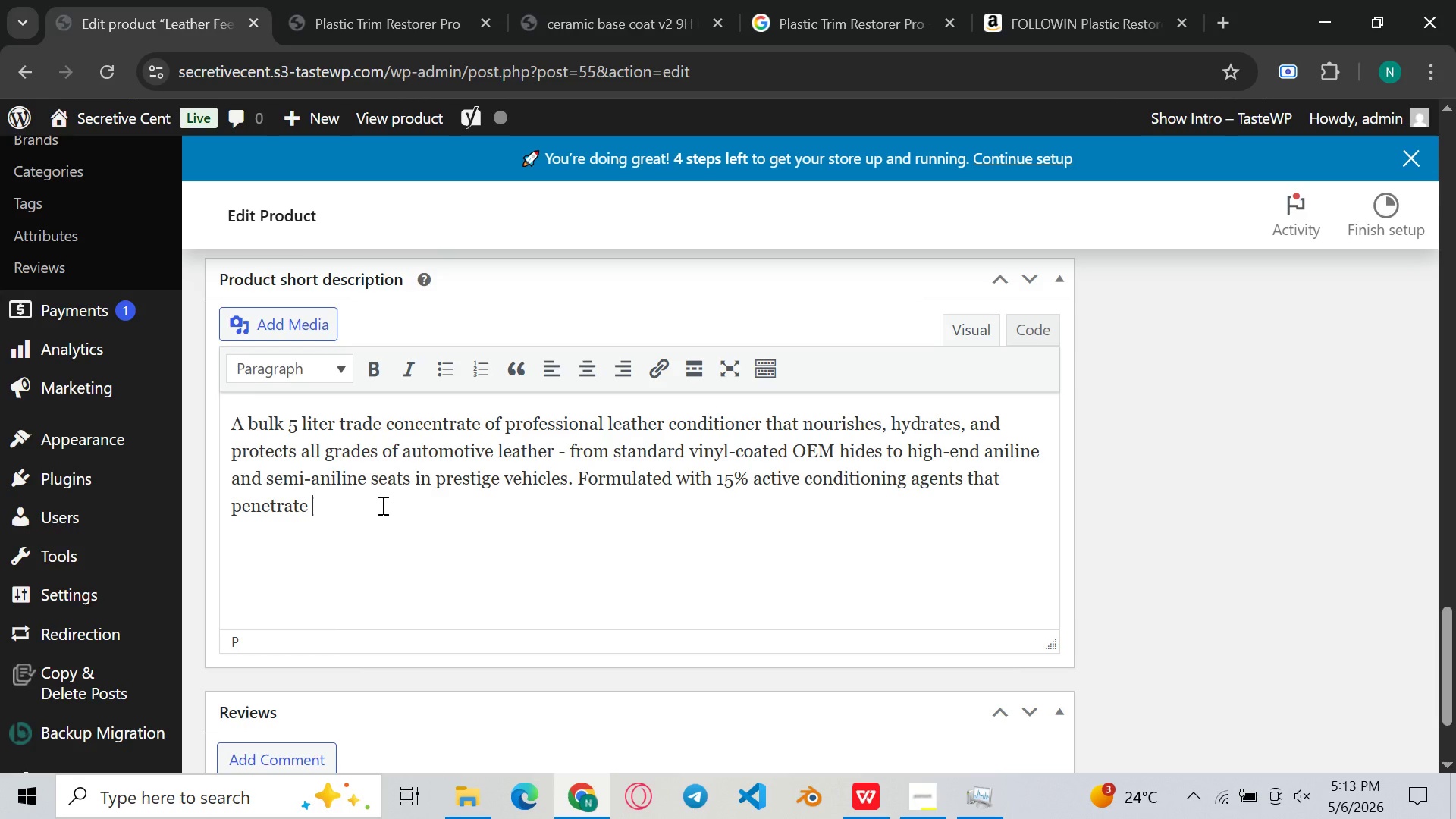 
type(th ==e)
key(Backspace)
key(Backspace)
key(Backspace)
key(Backspace)
type(e learther=)
key(Backspace)
key(Backspace)
key(Backspace)
key(Backspace)
key(Backspace)
key(Backspace)
type(ther fiber matrix rah)
key(Backspace)
type(tj)
key(Backspace)
type(her than sitting on the surface )
key(Backspace)
type(, ensuring protection that penetrate )
 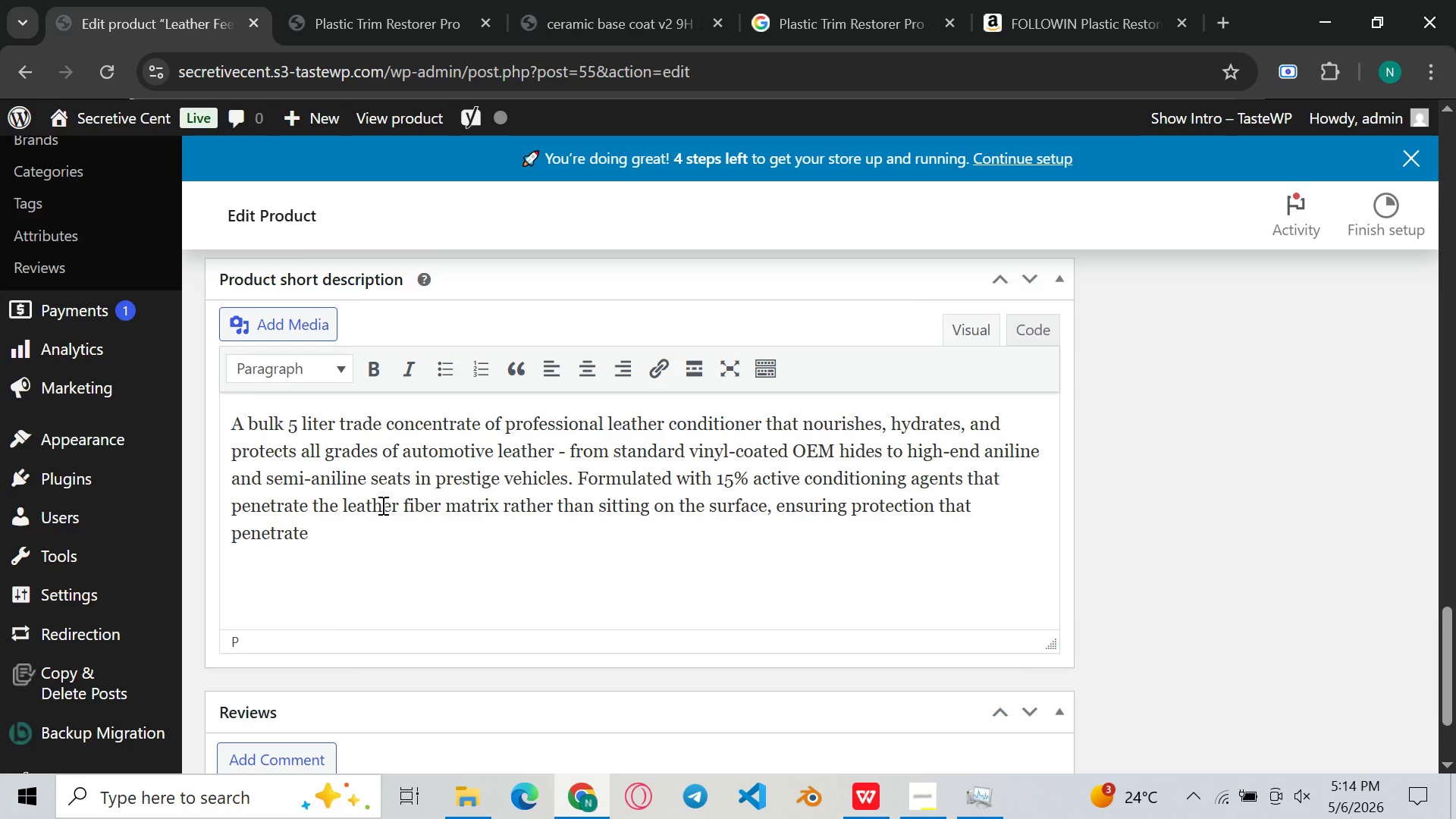 
wait(13.0)
 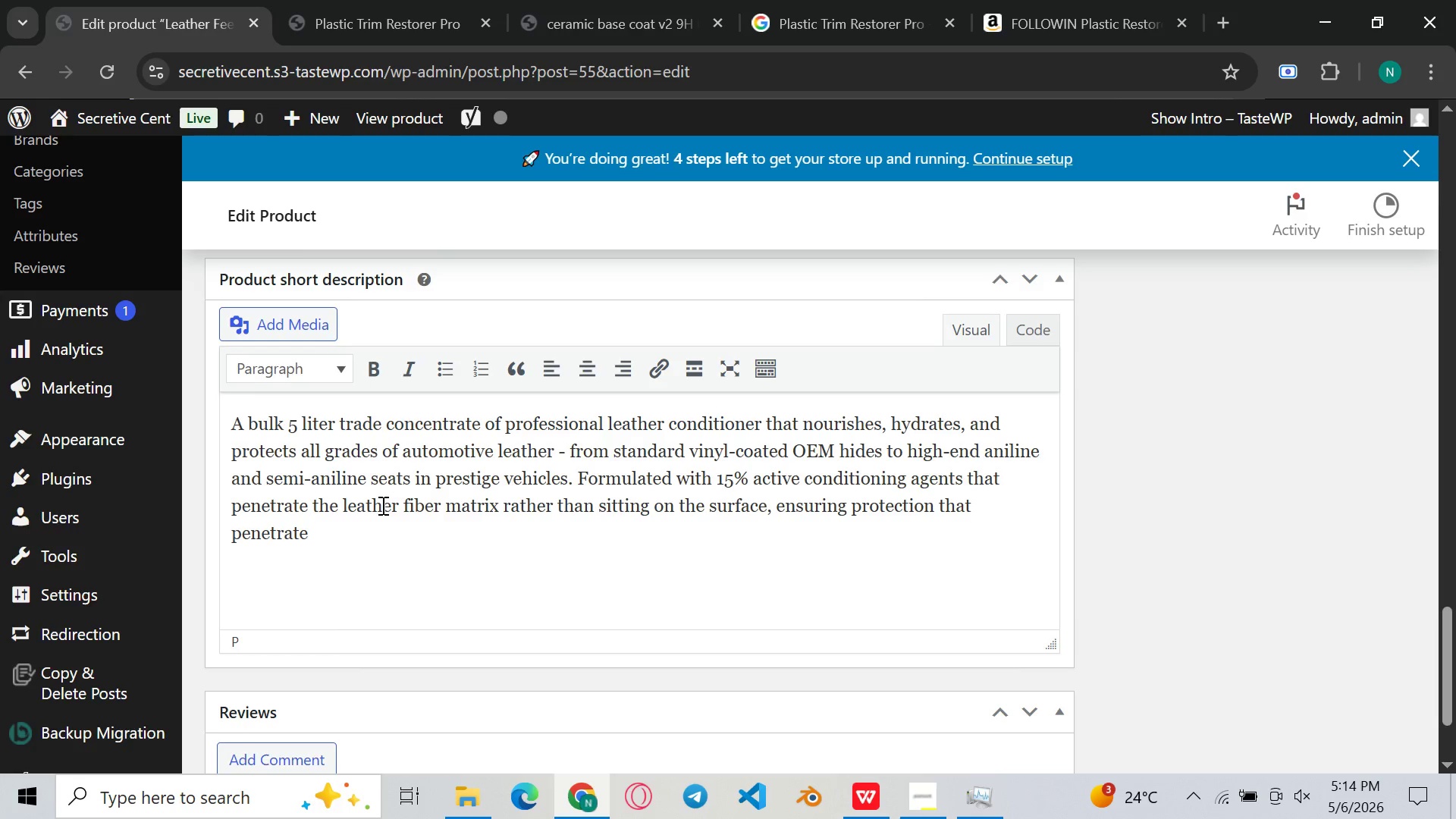 
key(Backspace)
key(Backspace)
key(Backspace)
type(lasts between details rather than fading after a single wipe. )
 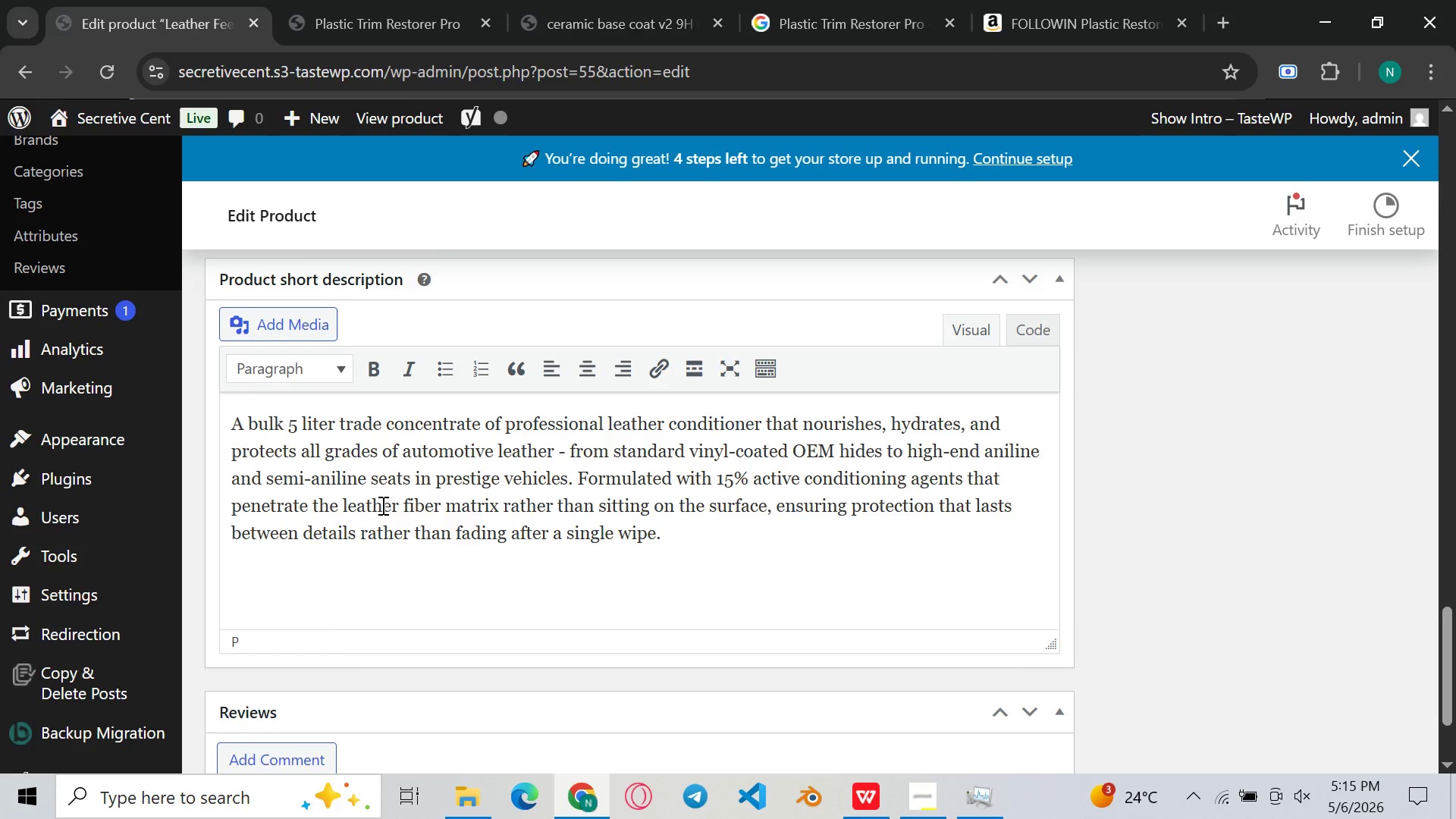 
type(At bulk pricing )
key(Backspace)
type(, the per-vehicel cost is under)
 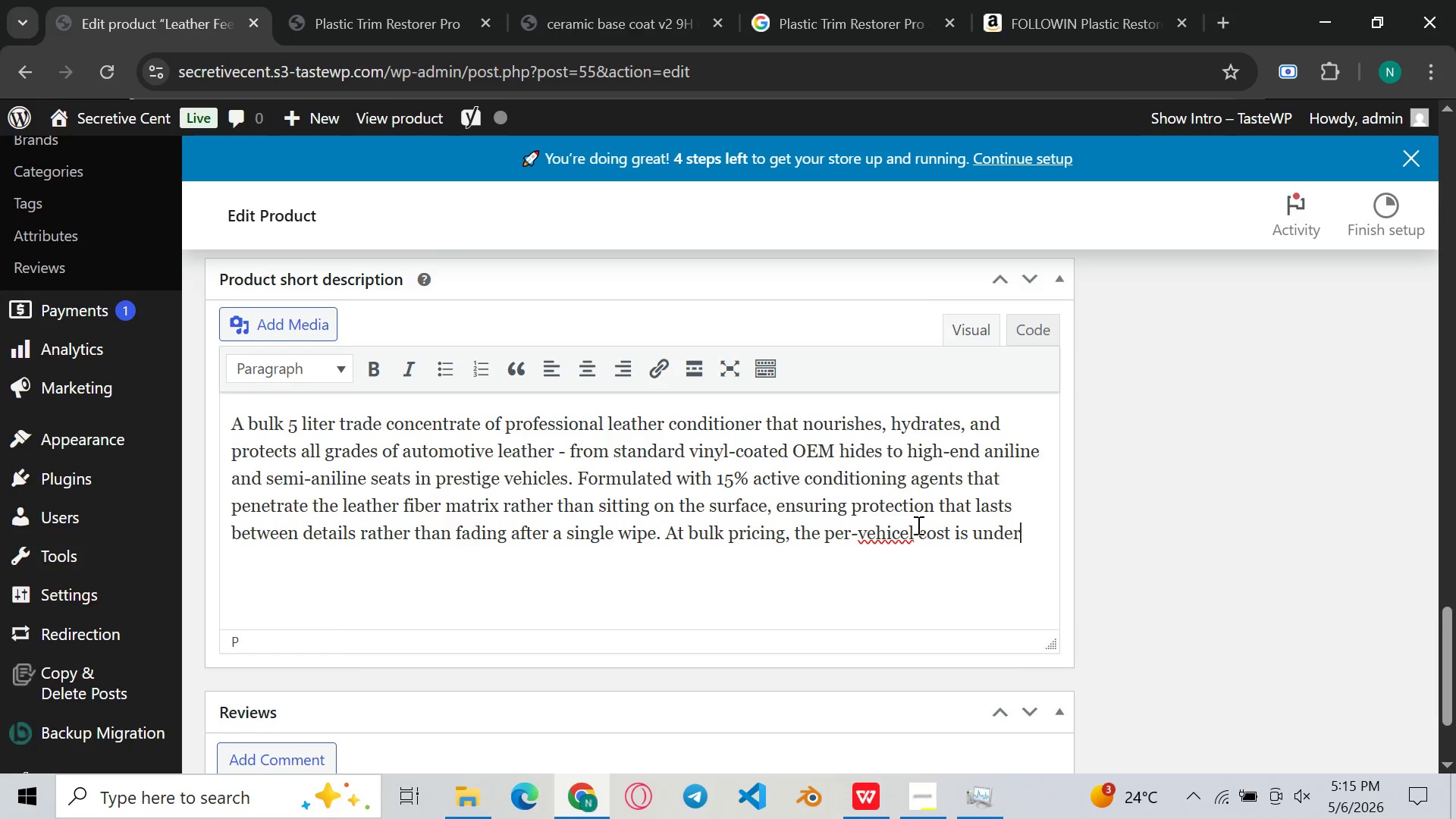 
left_click([904, 532])
 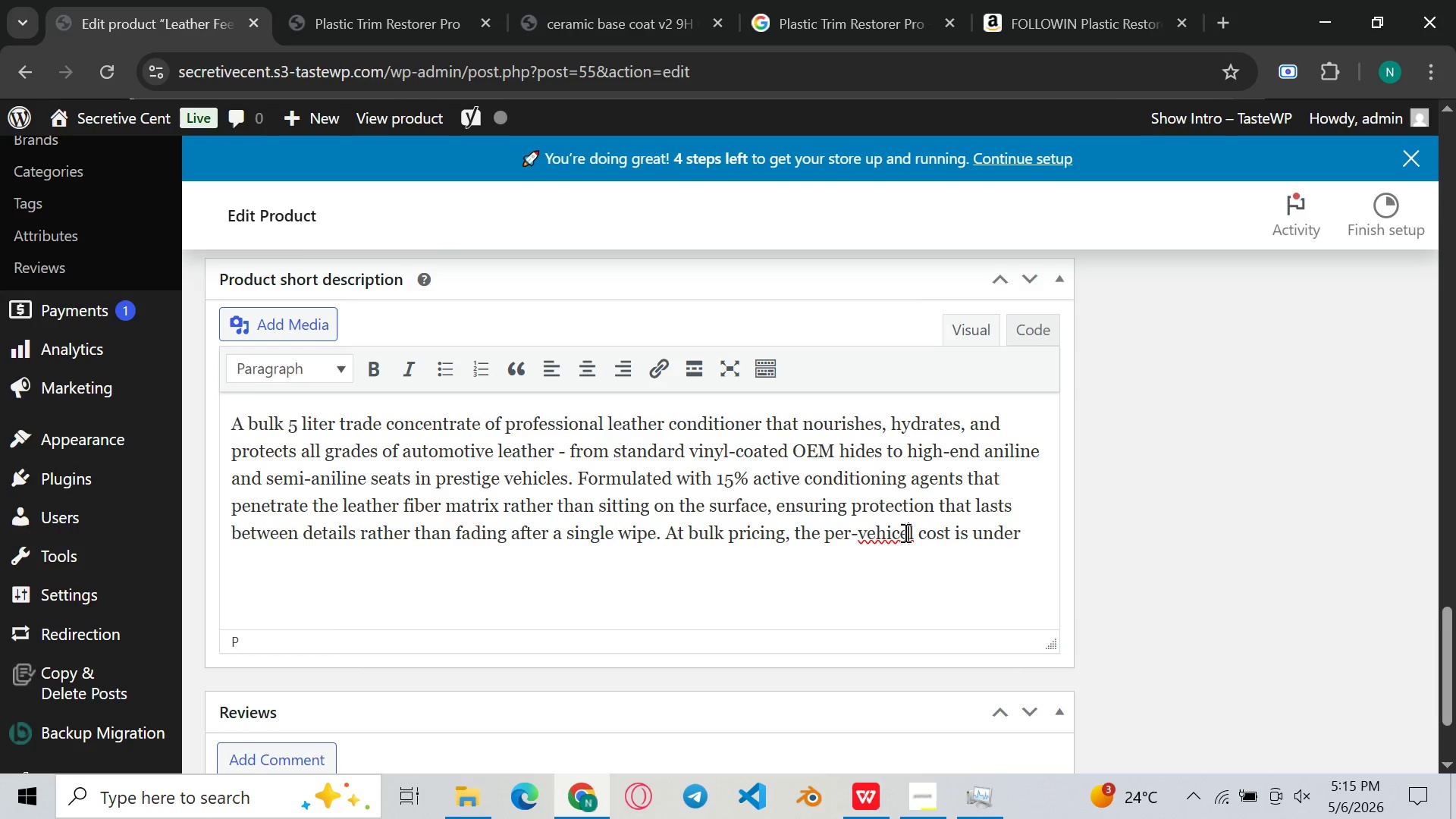 
key(ArrowRight)
 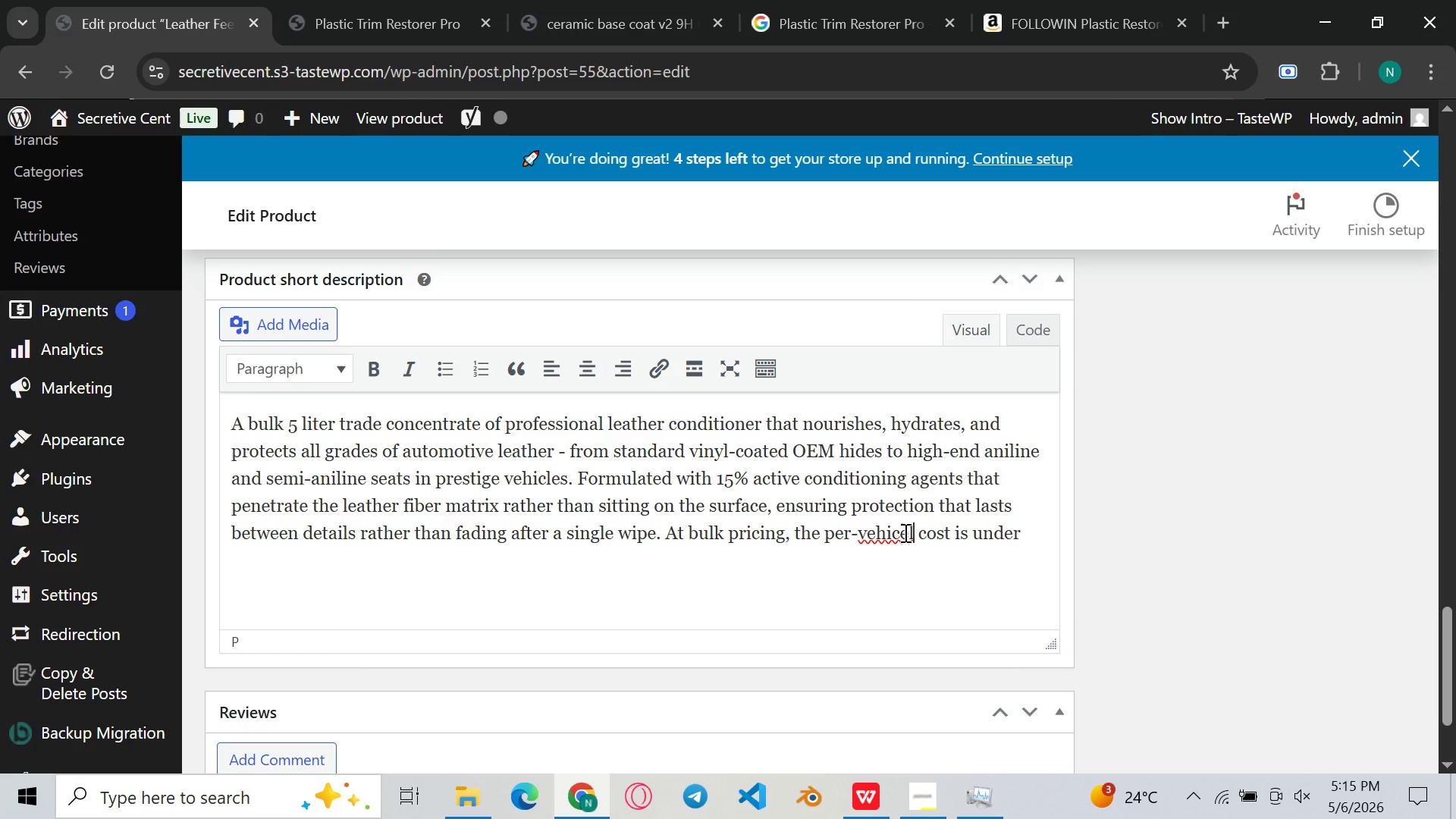 
key(ArrowRight)
 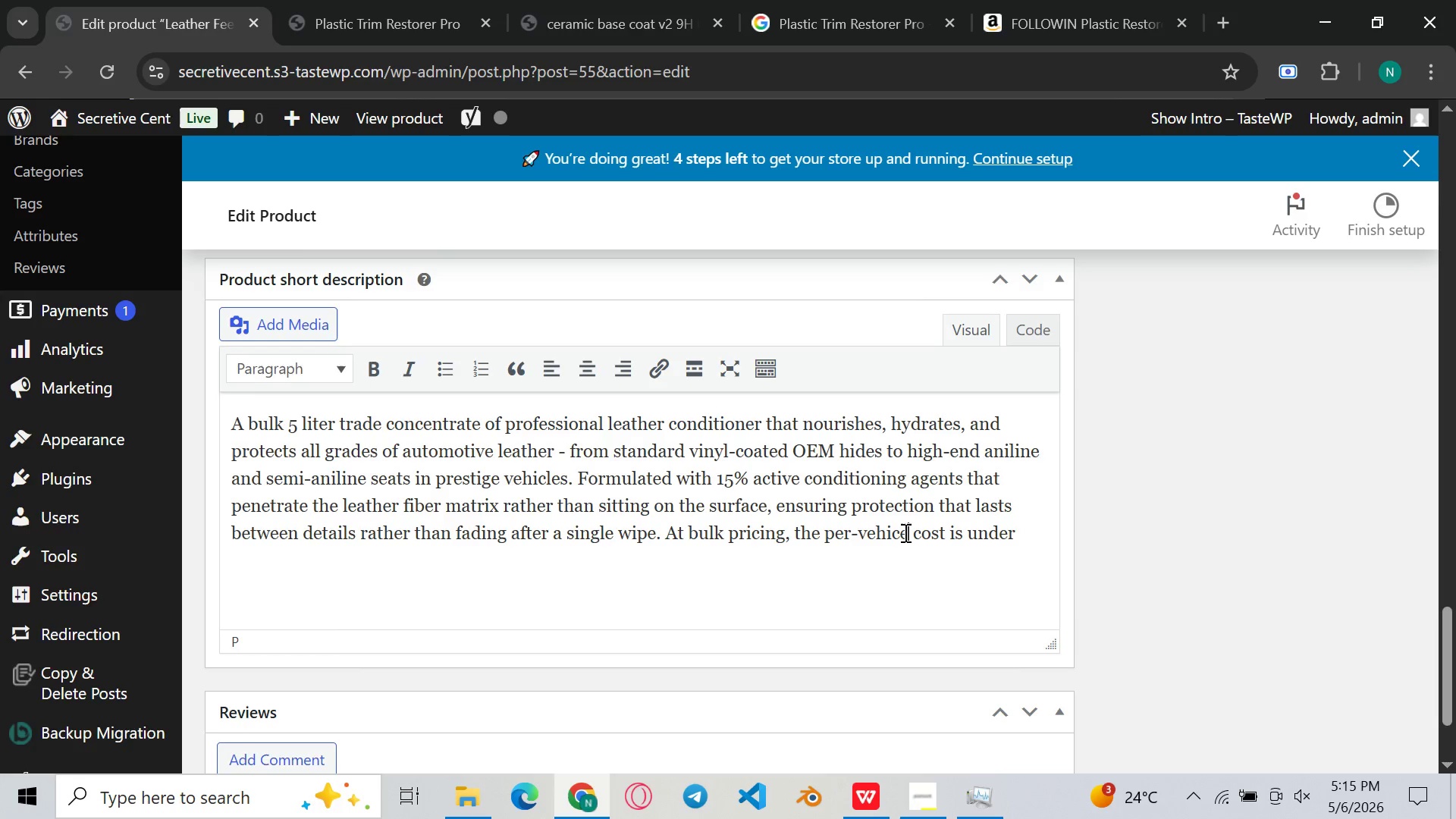 
key(Backspace)
key(Backspace)
type(le)
 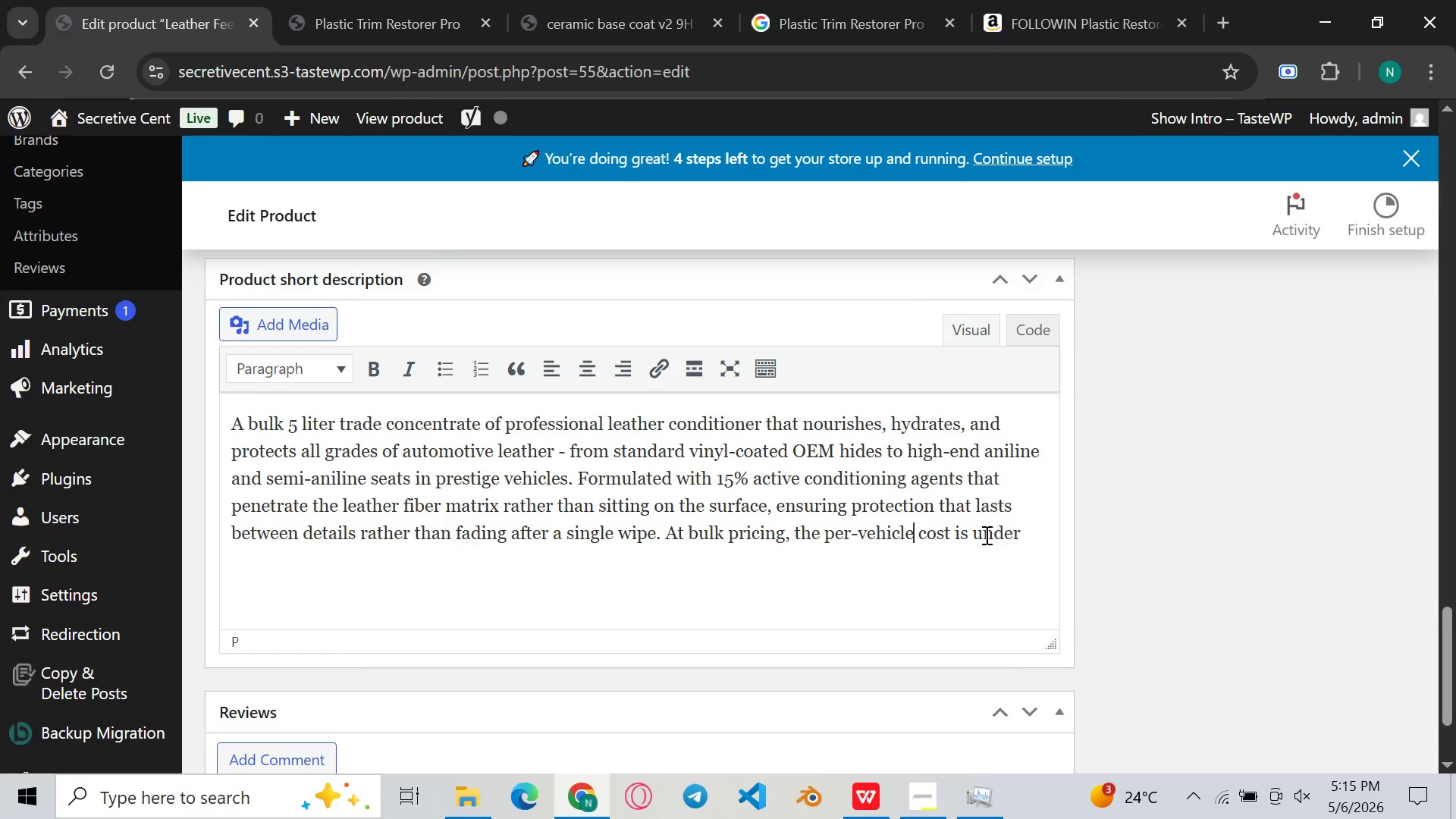 
left_click([1003, 531])
 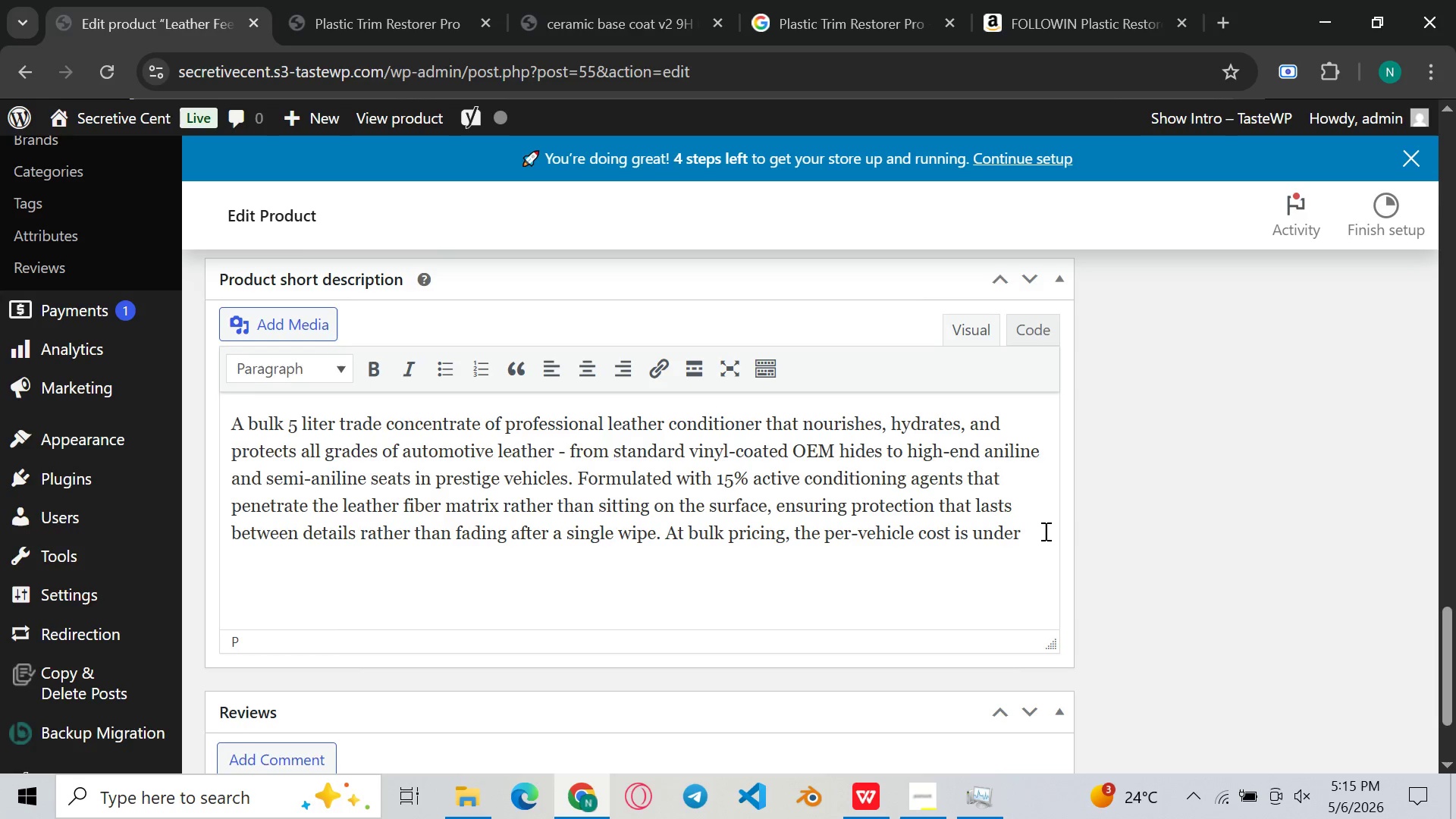 
left_click([1044, 531])
 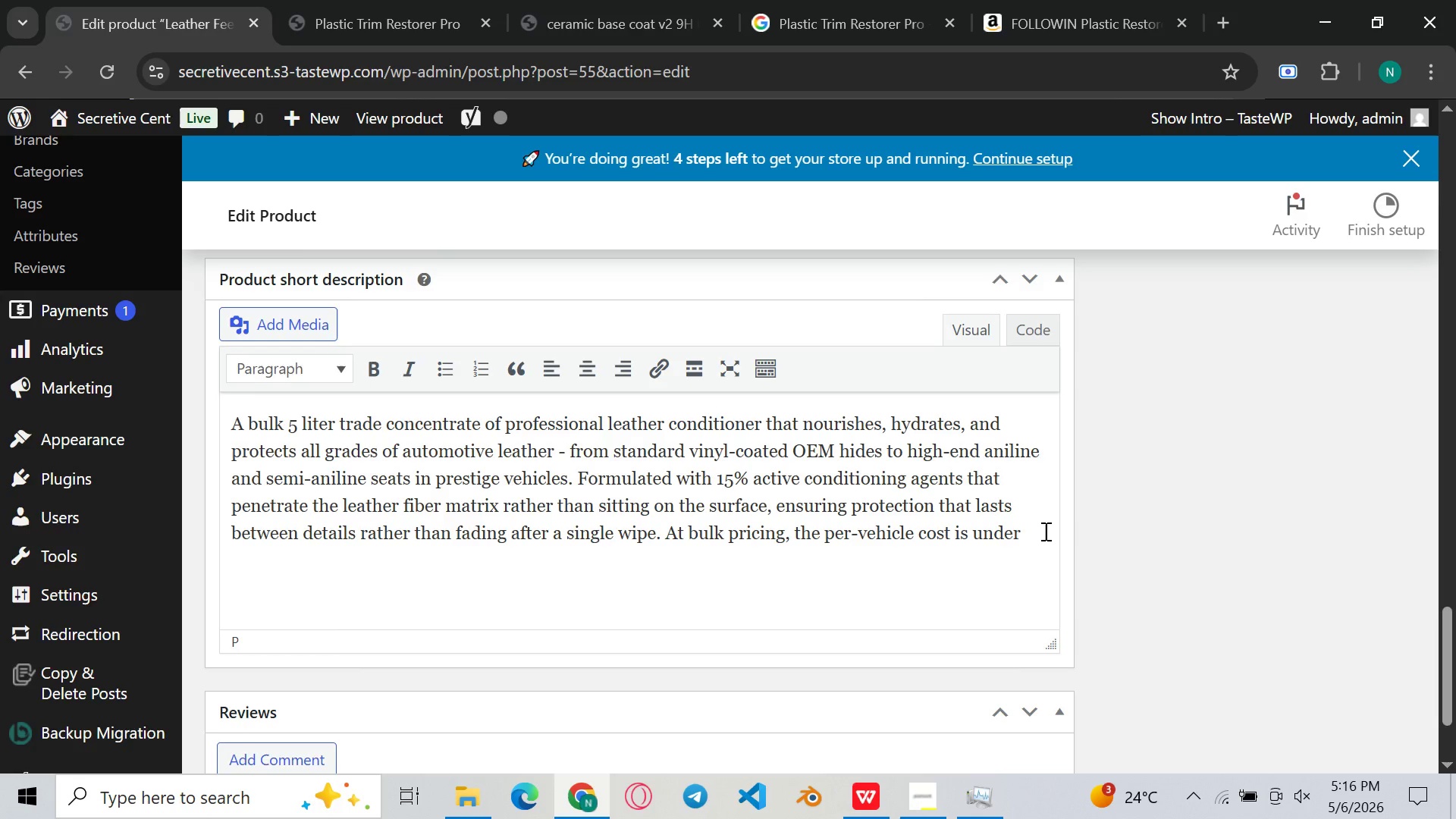 
type( 41.50 - makin g)
key(Backspace)
key(Backspace)
type(g leathr)
key(Backspace)
type(er conditioning a zero )
key(Backspace)
type(-excuses upsell on every inteior booking.)
 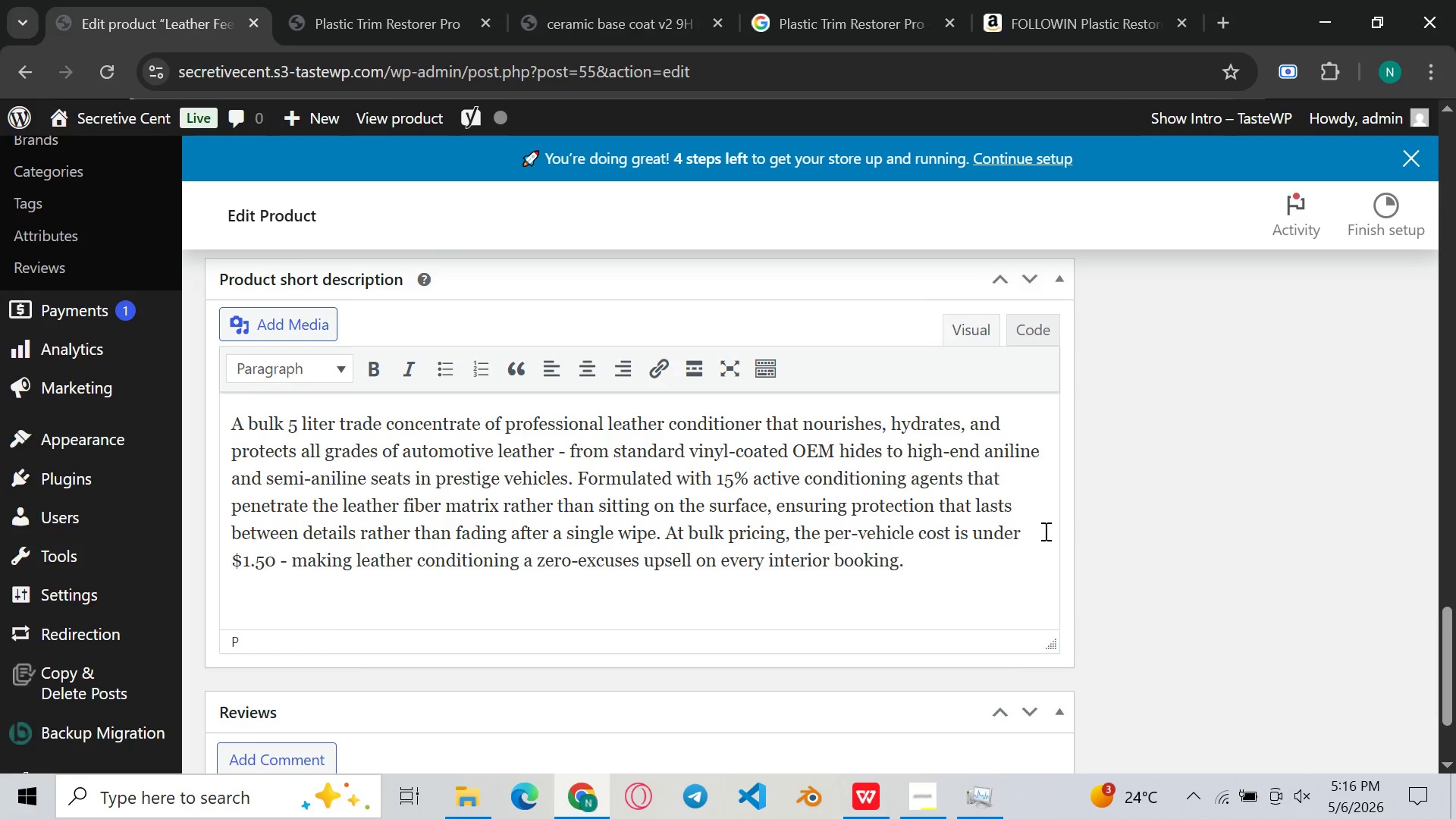 
left_click([959, 395])
 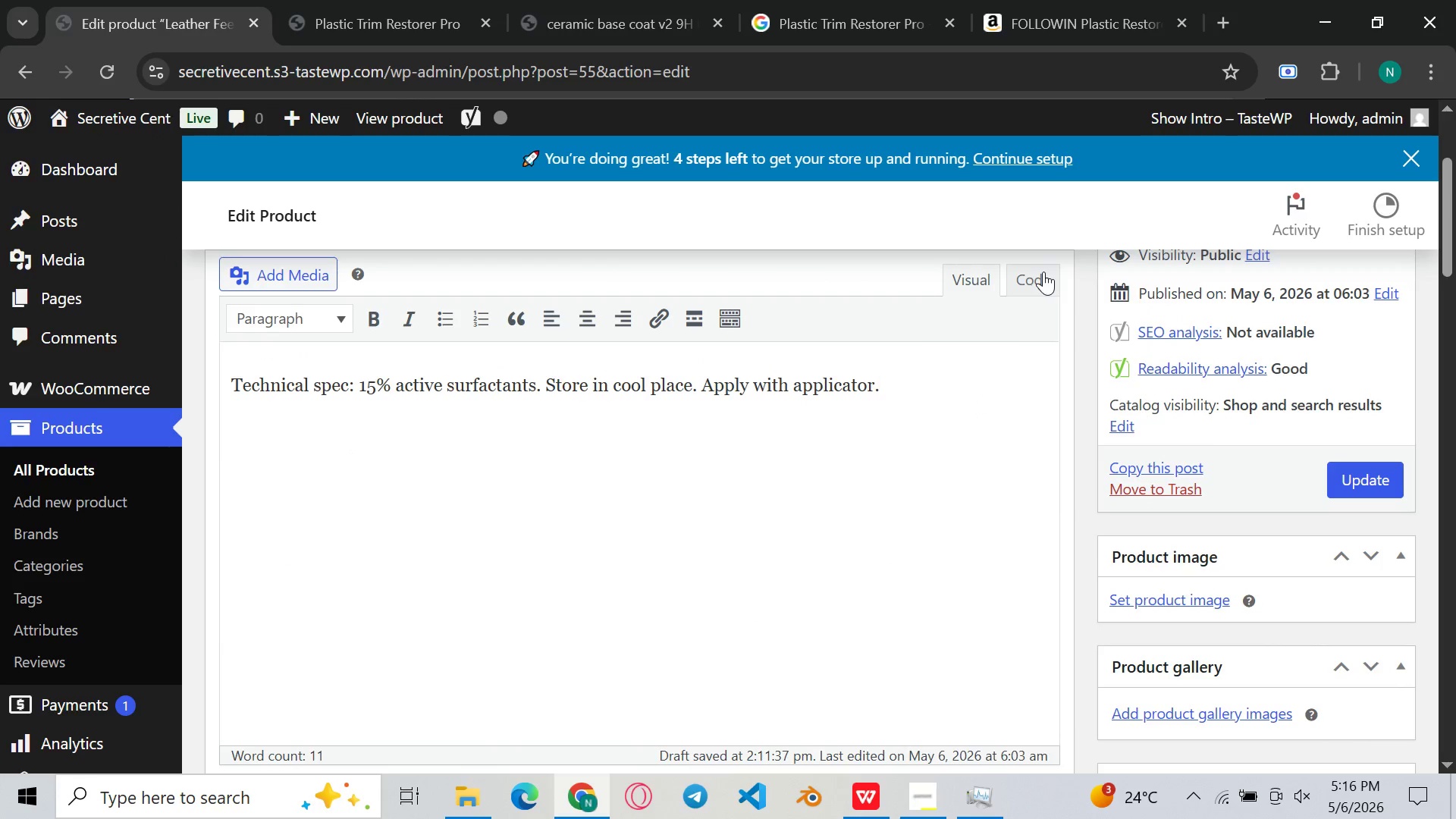 
left_click([1043, 271])
 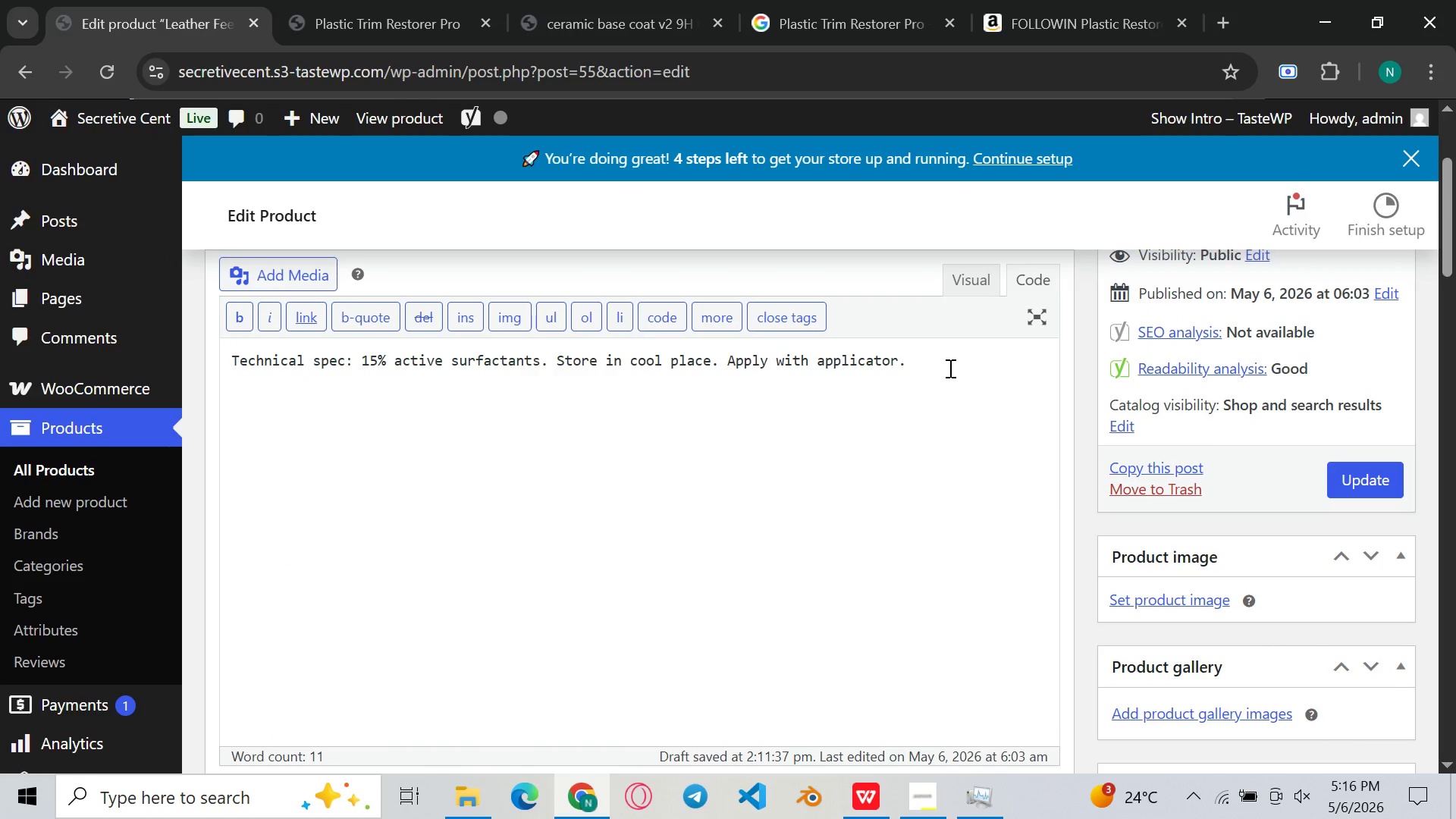 
key(Control+A)
 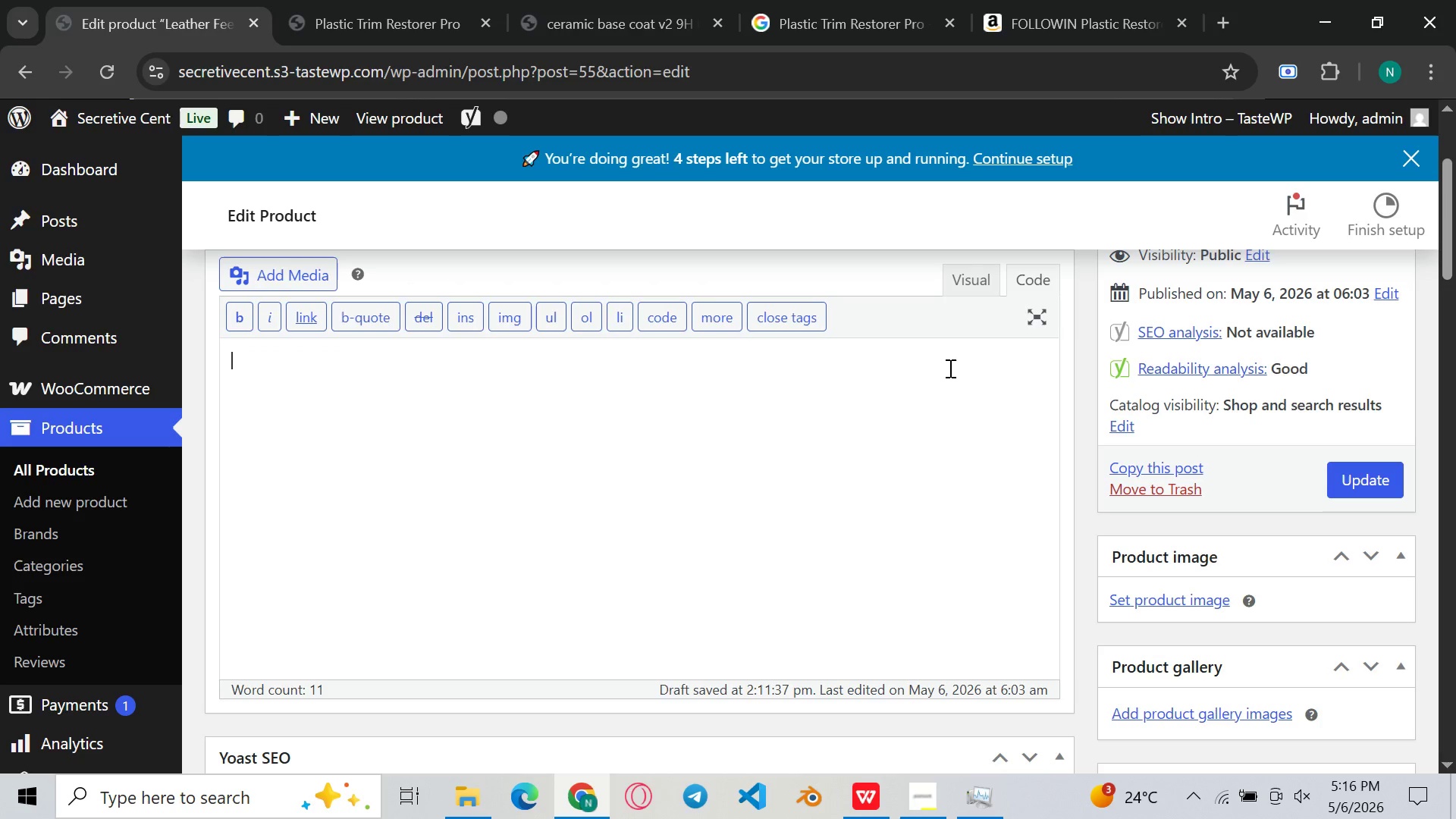 
key(Control+Backspace)
 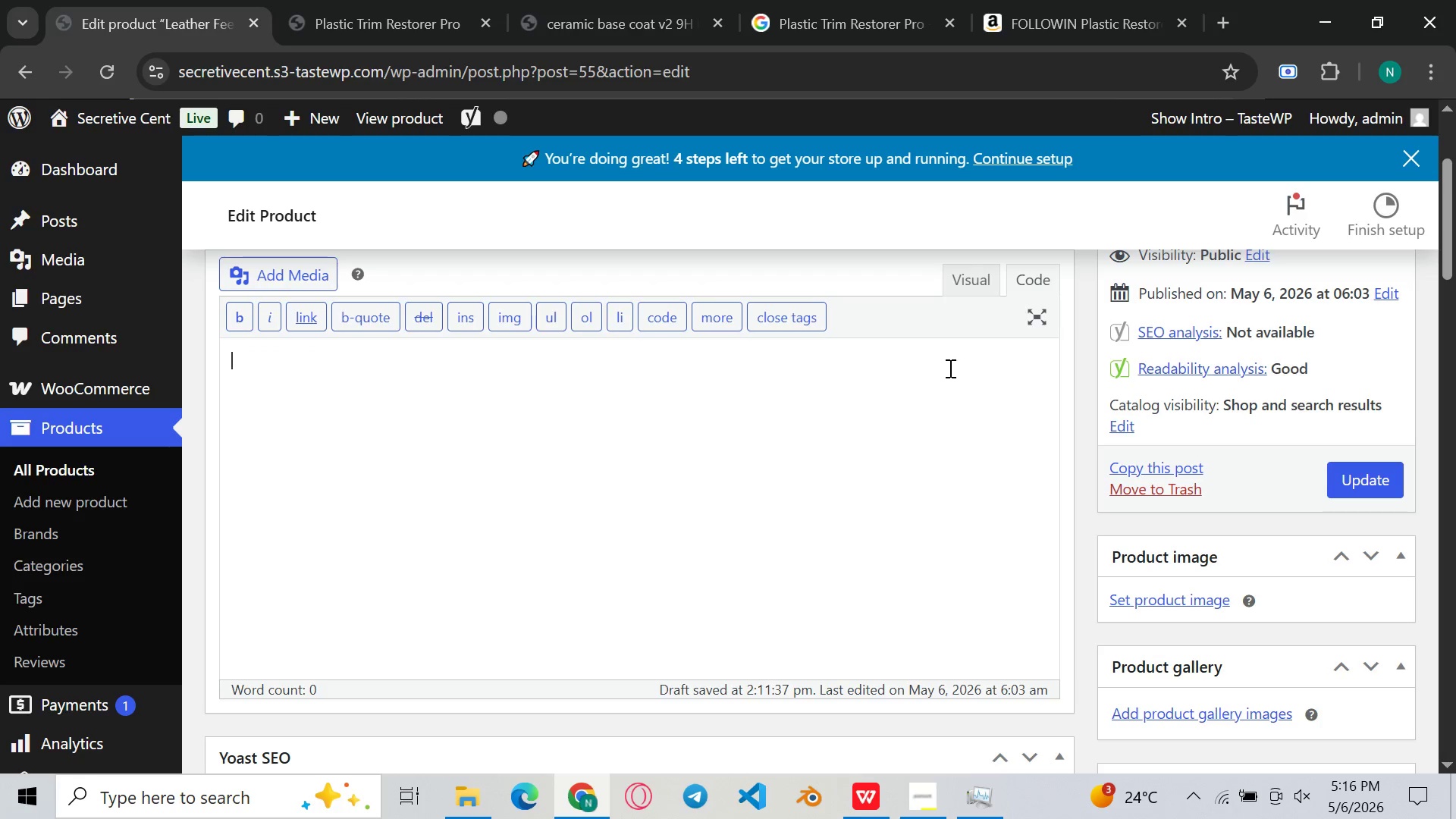 
wait(5.61)
 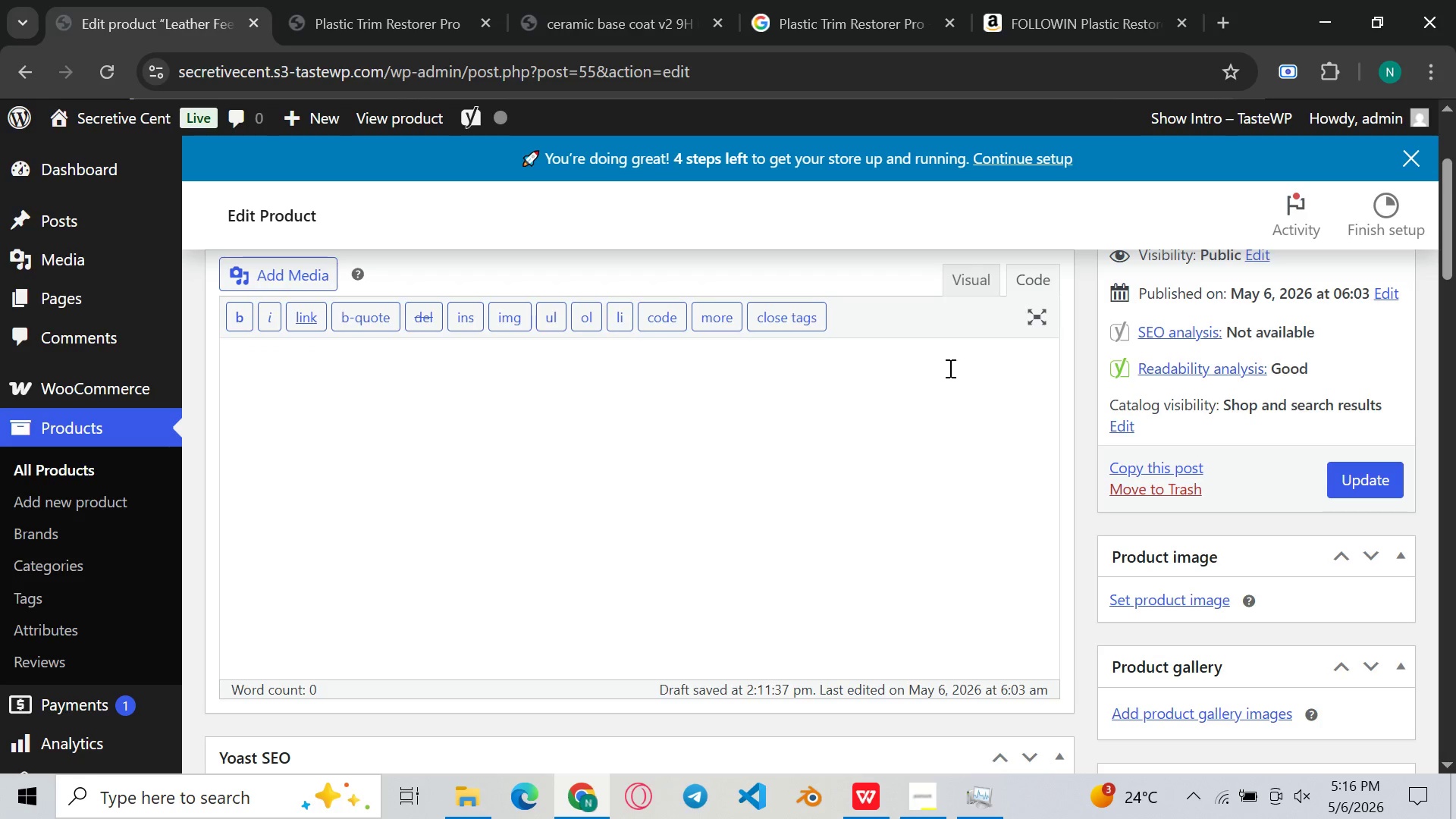 
type(<h3> Technical Specifei)
key(Backspace)
key(Backspace)
type(ication )
key(Backspace)
type(<h3.)
 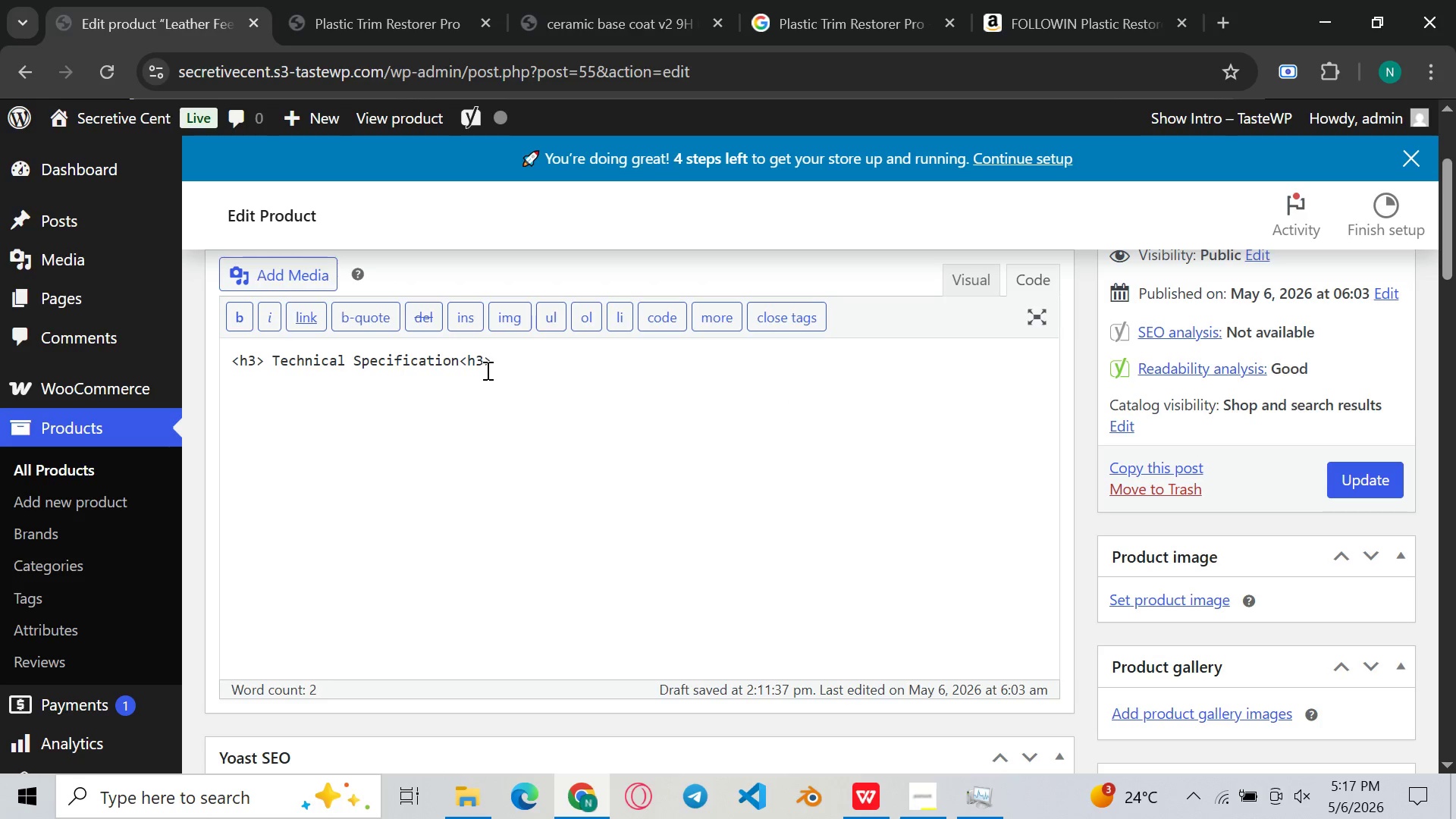 
left_click([472, 362])
 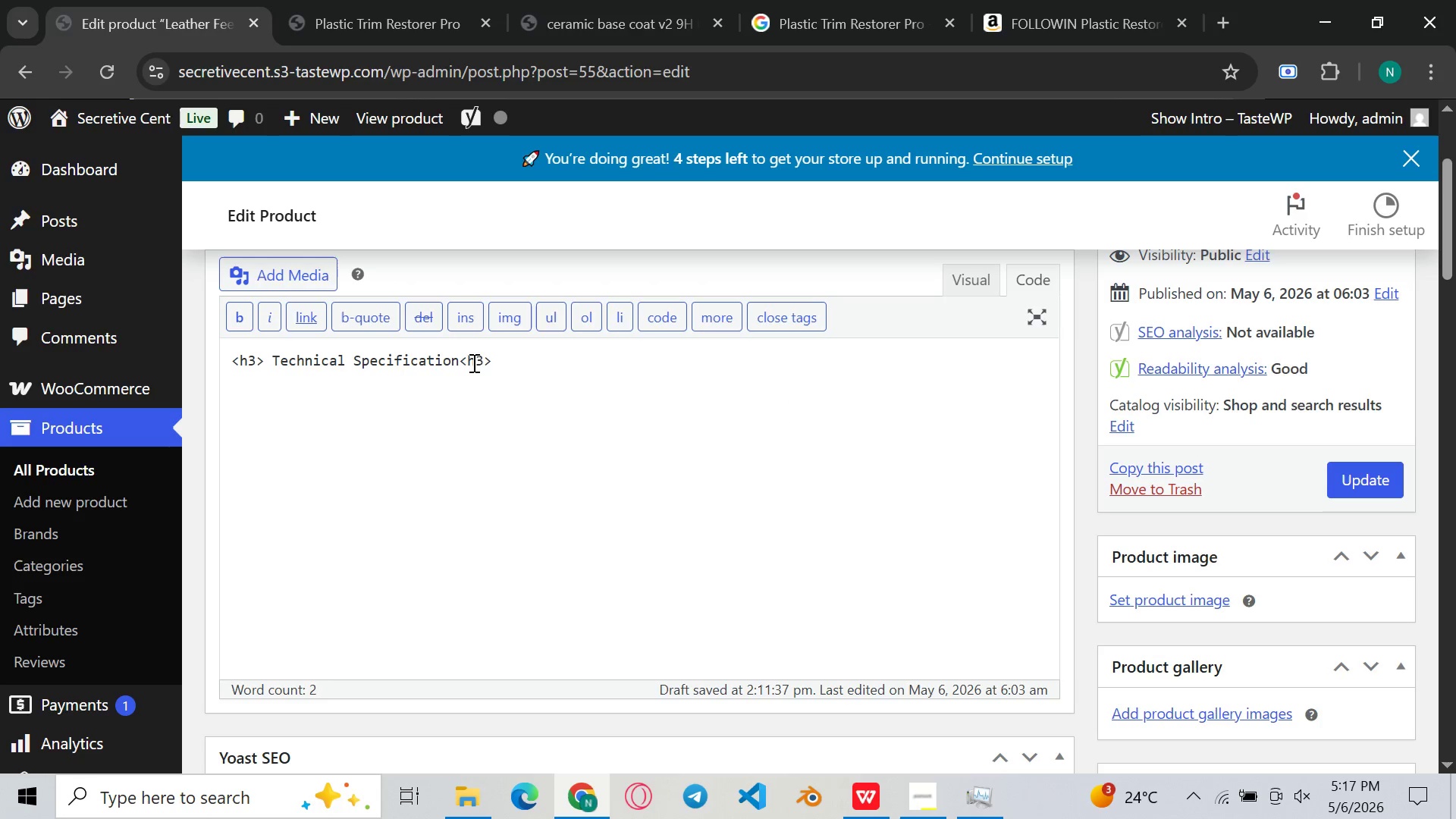 
key(ArrowLeft)
 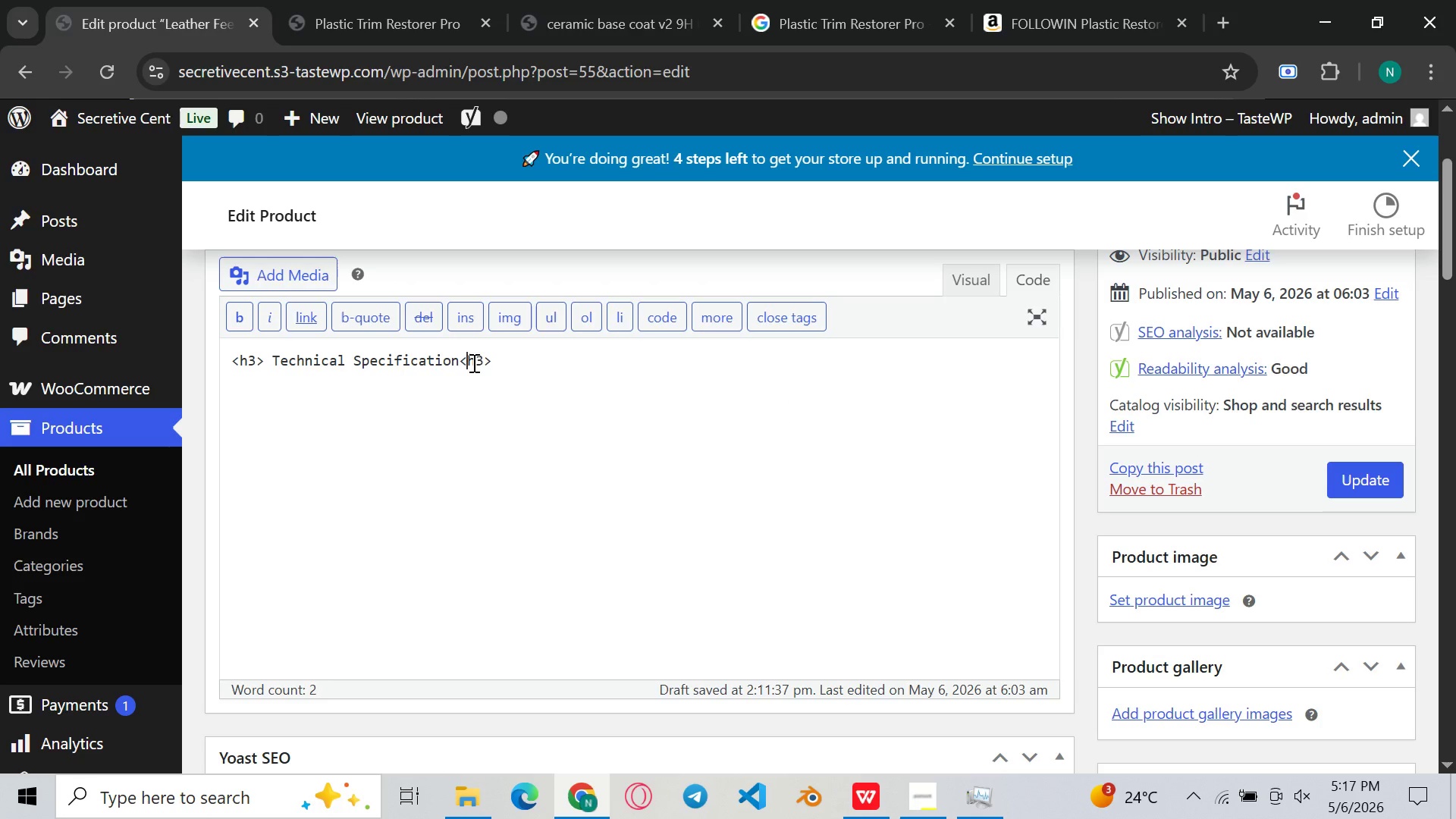 
key(Slash)
 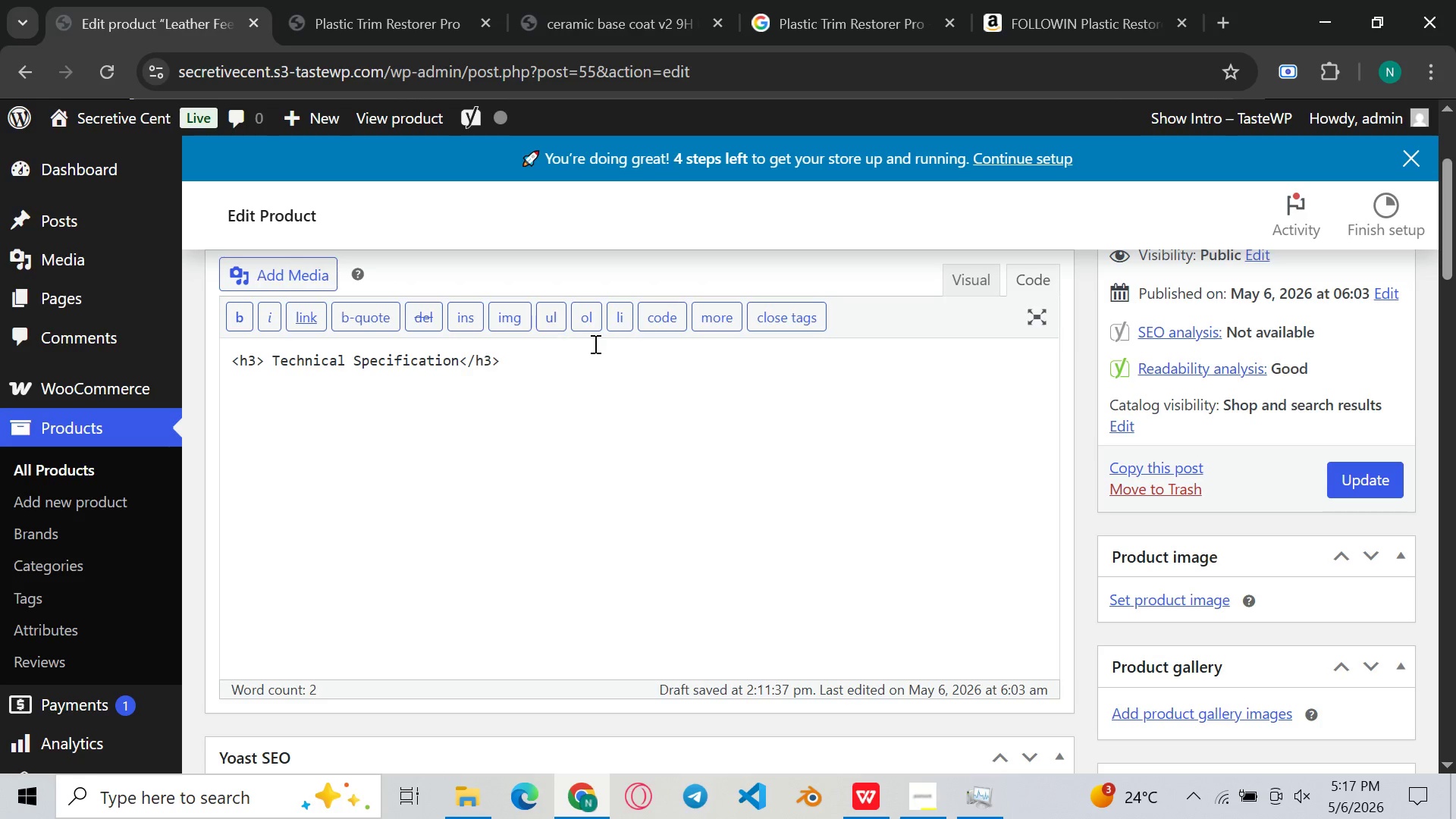 
left_click([594, 344])
 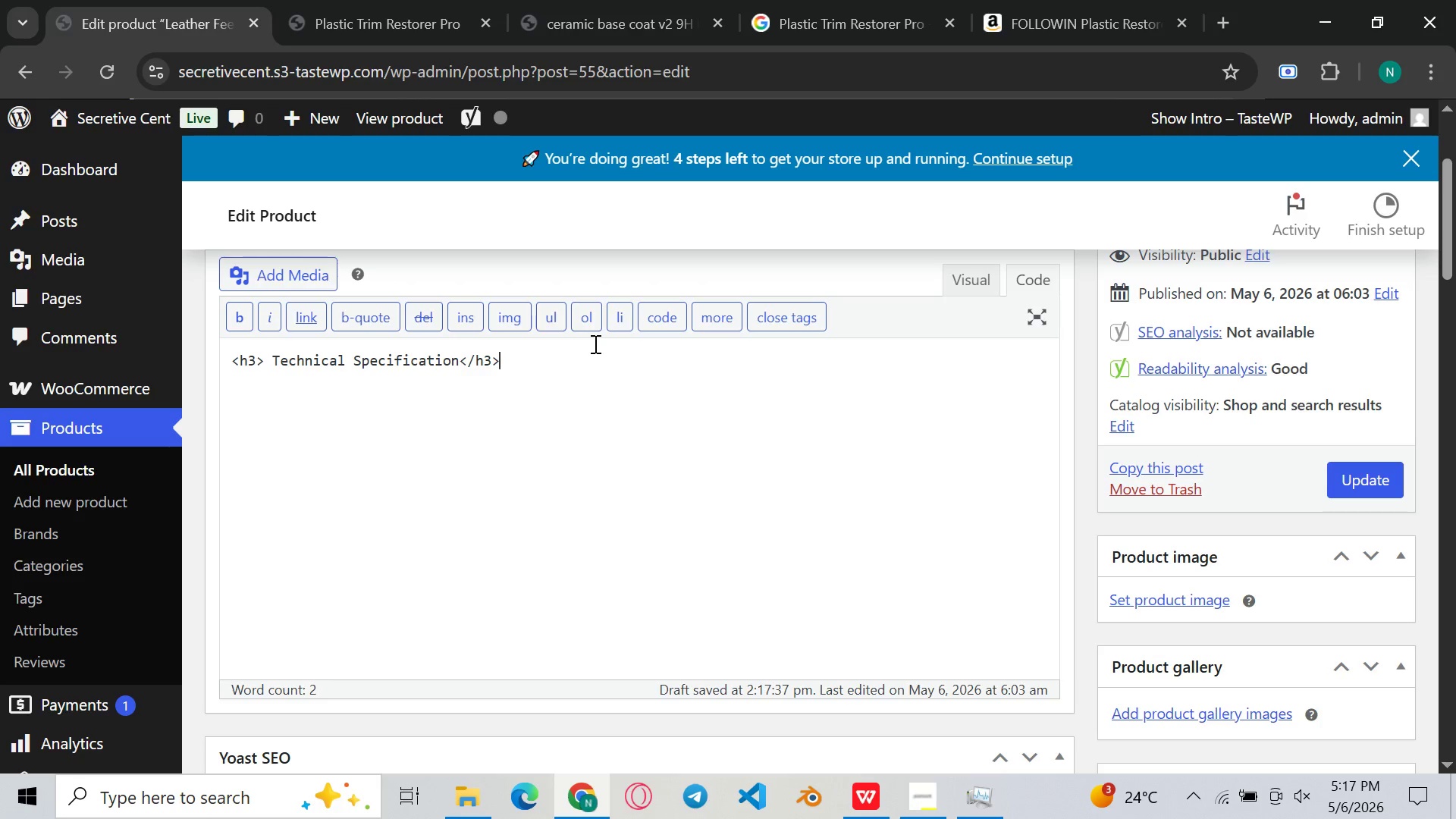 
wait(20.69)
 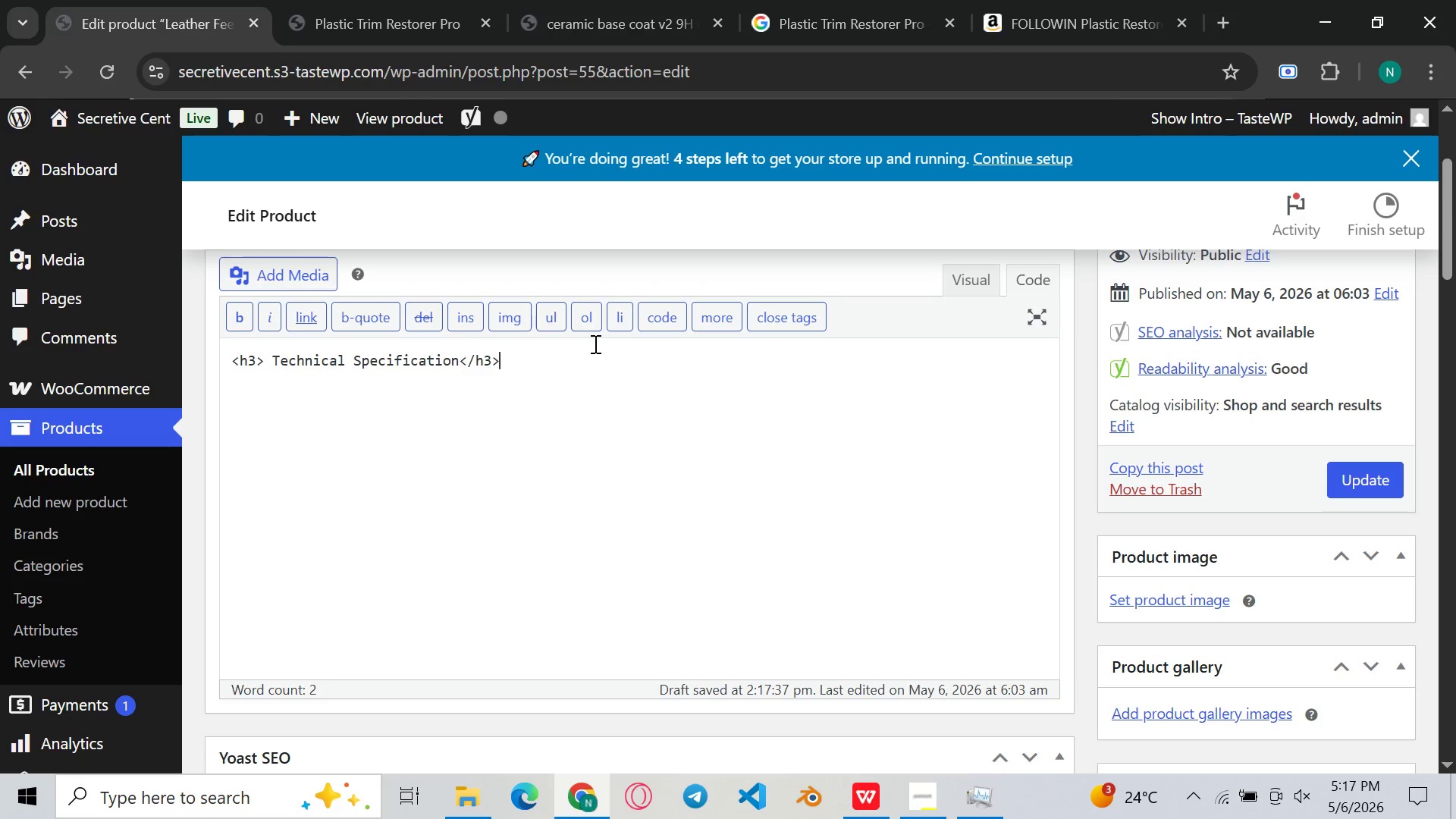 
type(<UL><LI)
 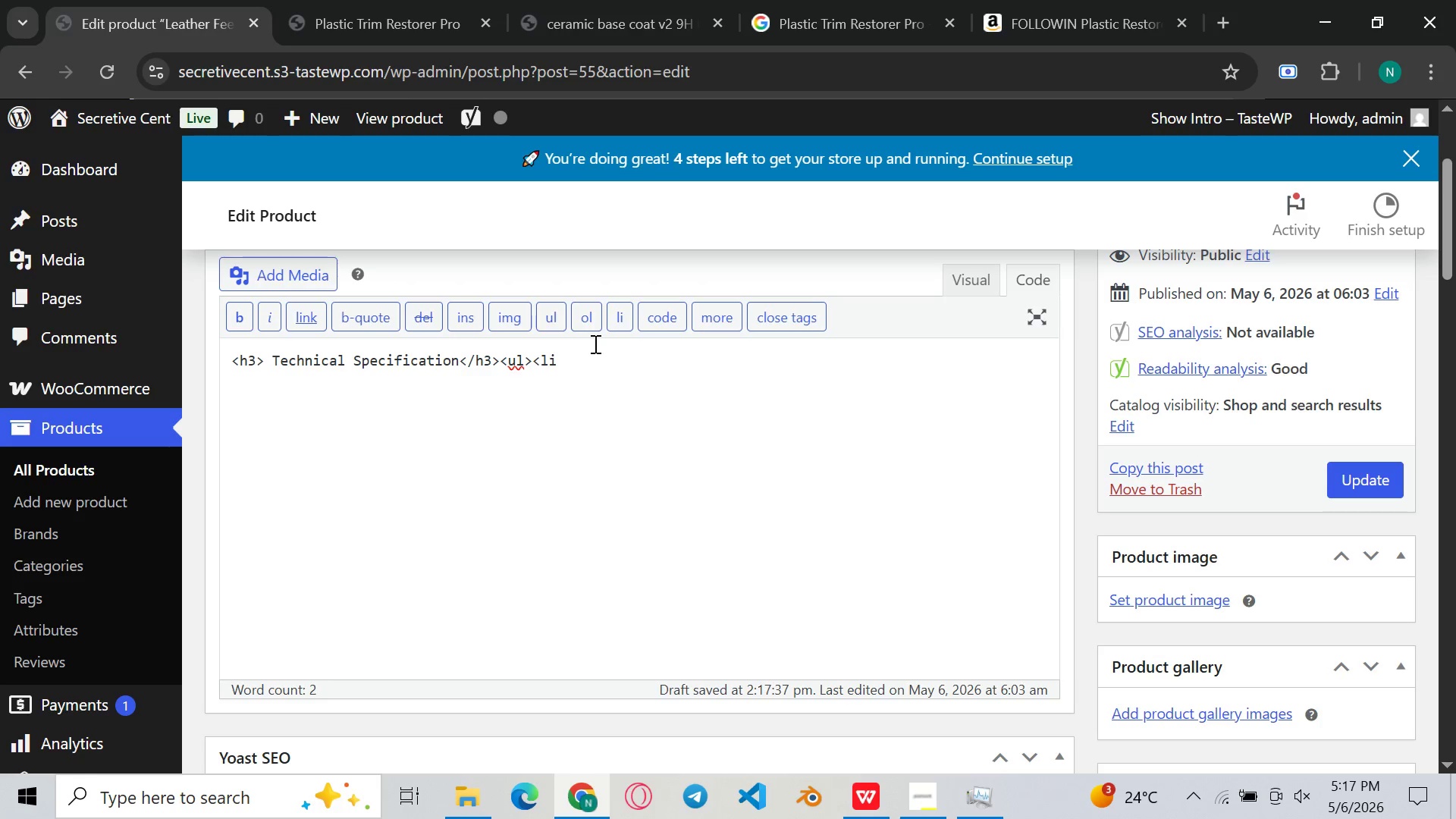 
key(Control+ControlLeft)
 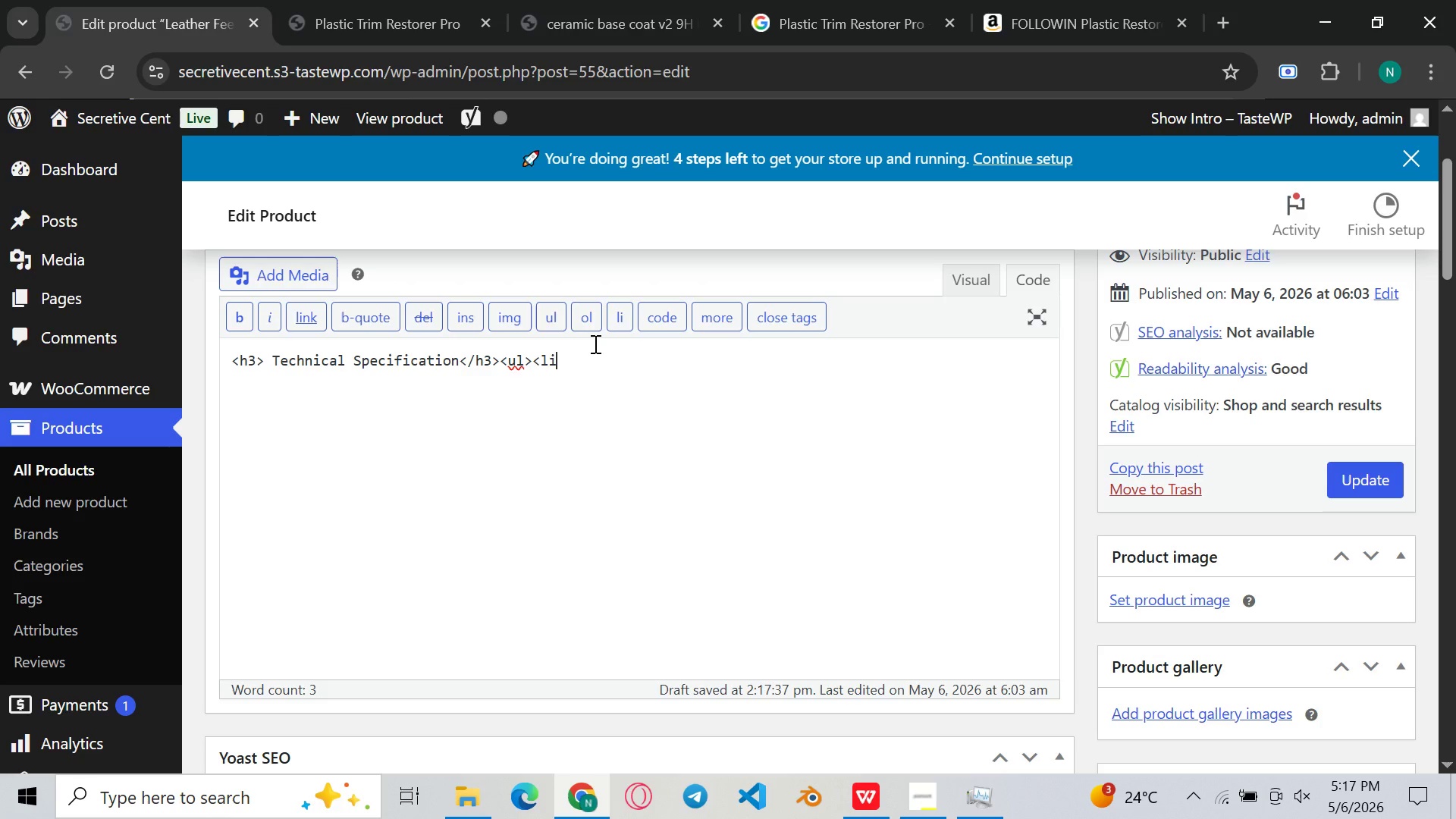 
key(Control+Period)
 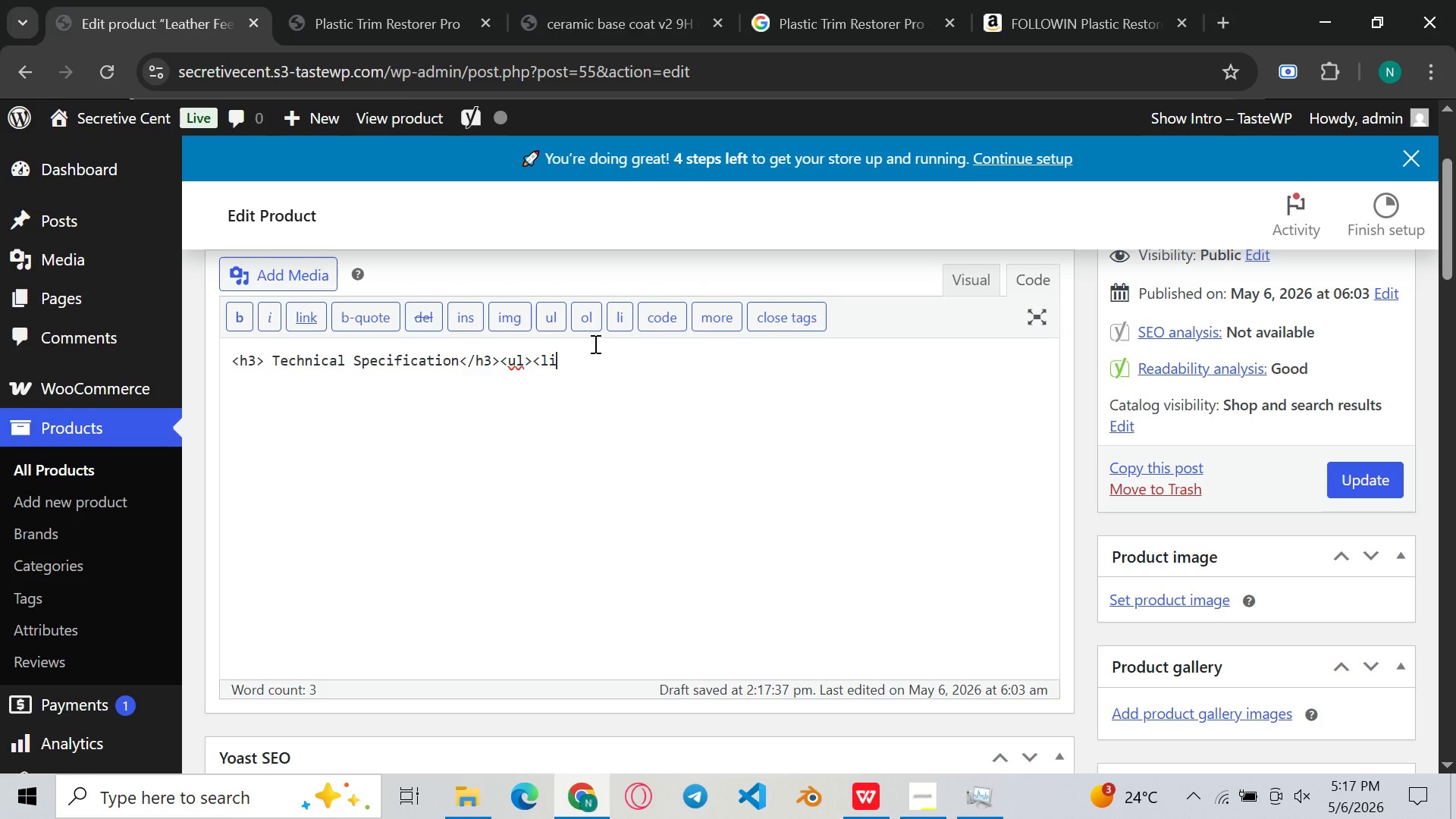 
key(Control+Shift+ShiftLeft)
 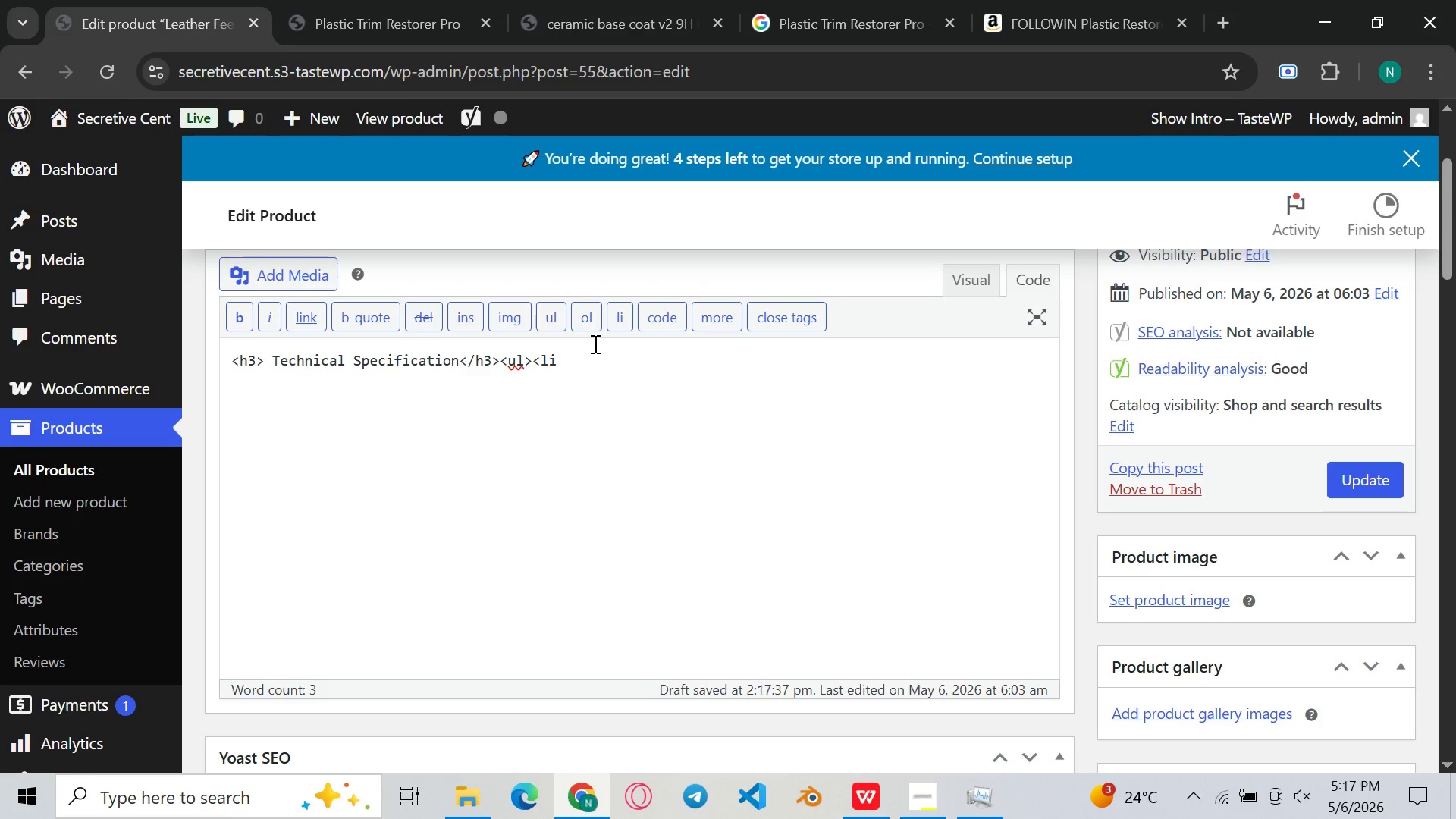 
key(Shift+ShiftLeft)
 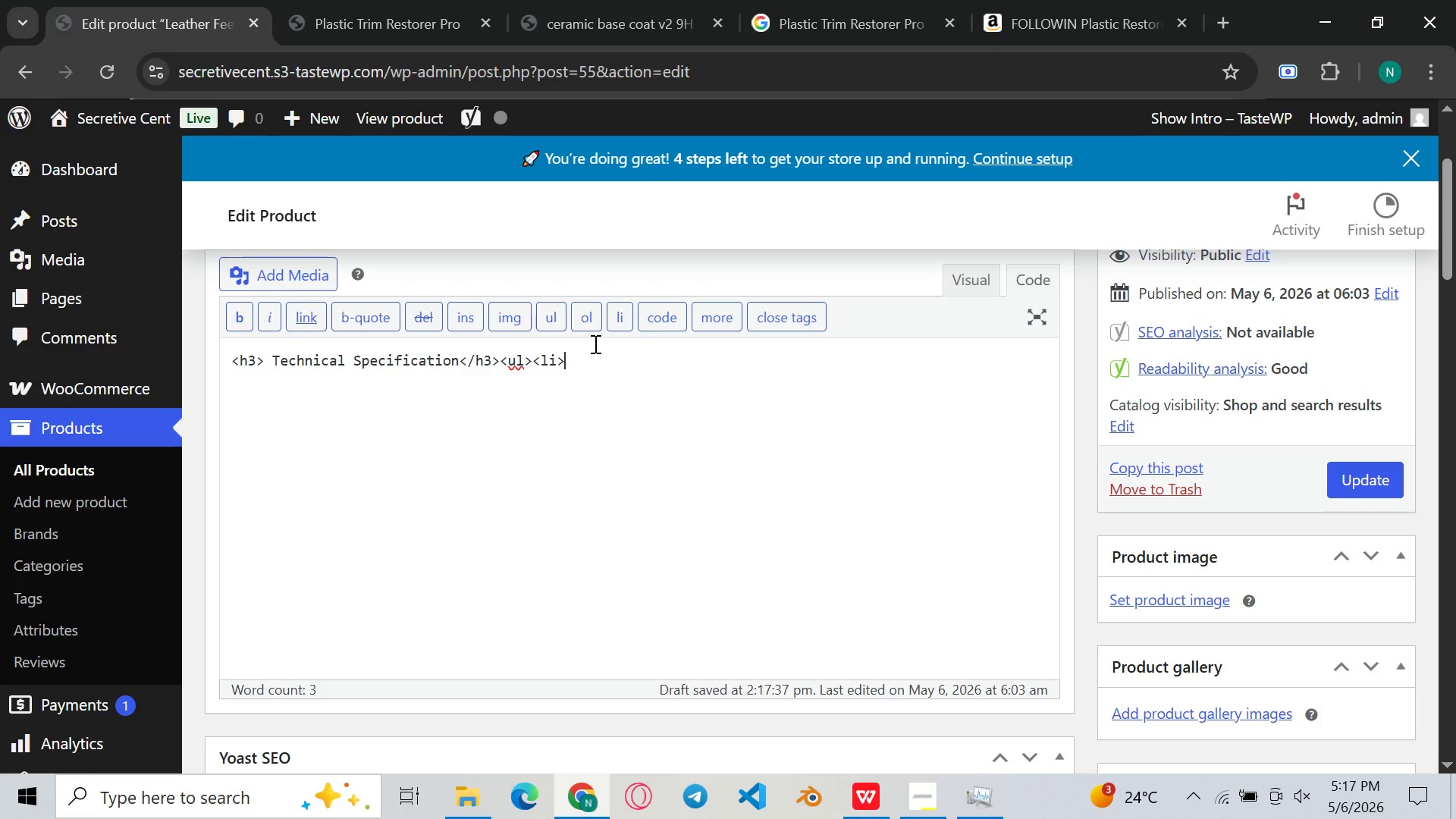 
key(Shift+Period)
 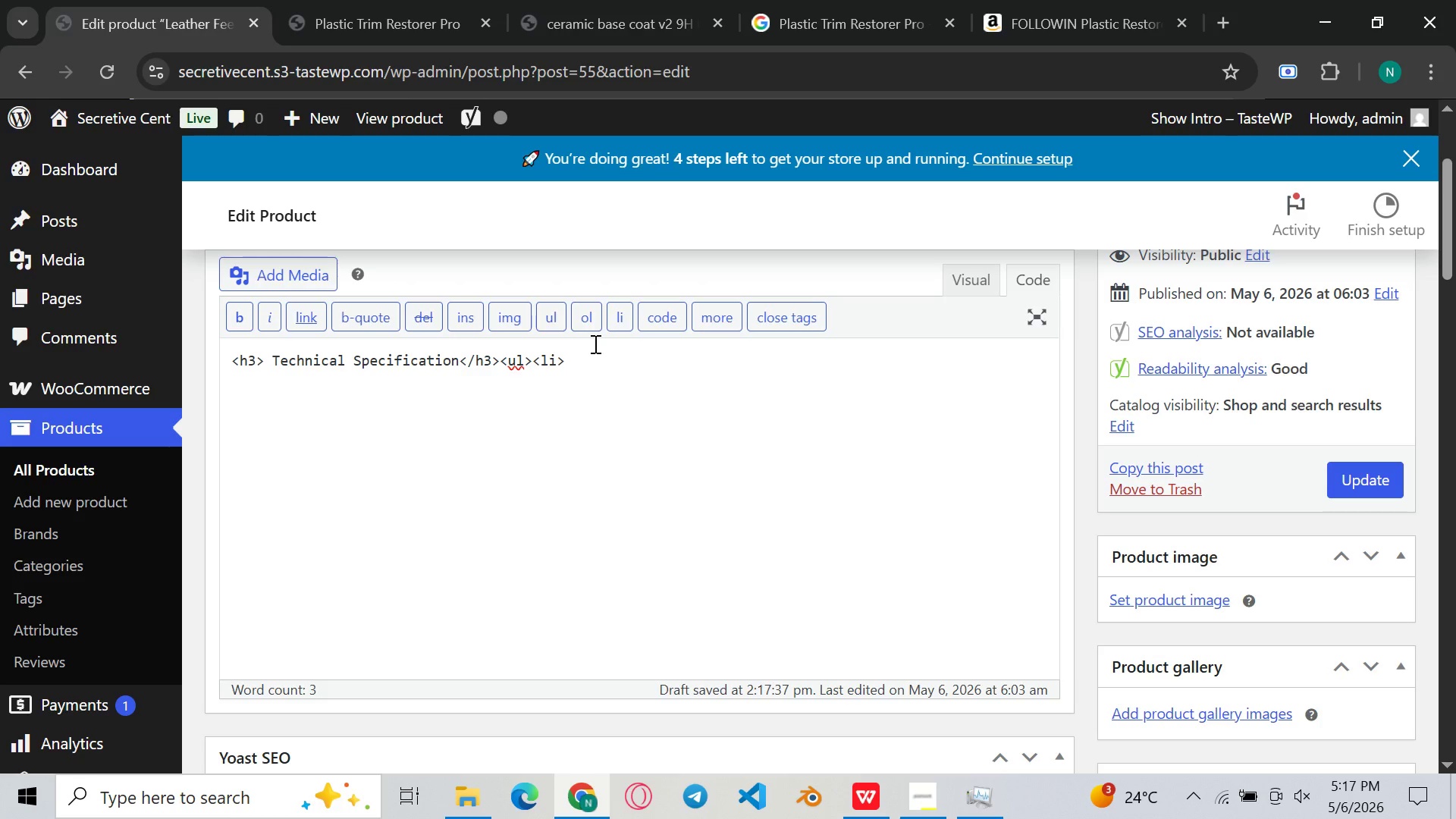 
left_click([594, 344])
 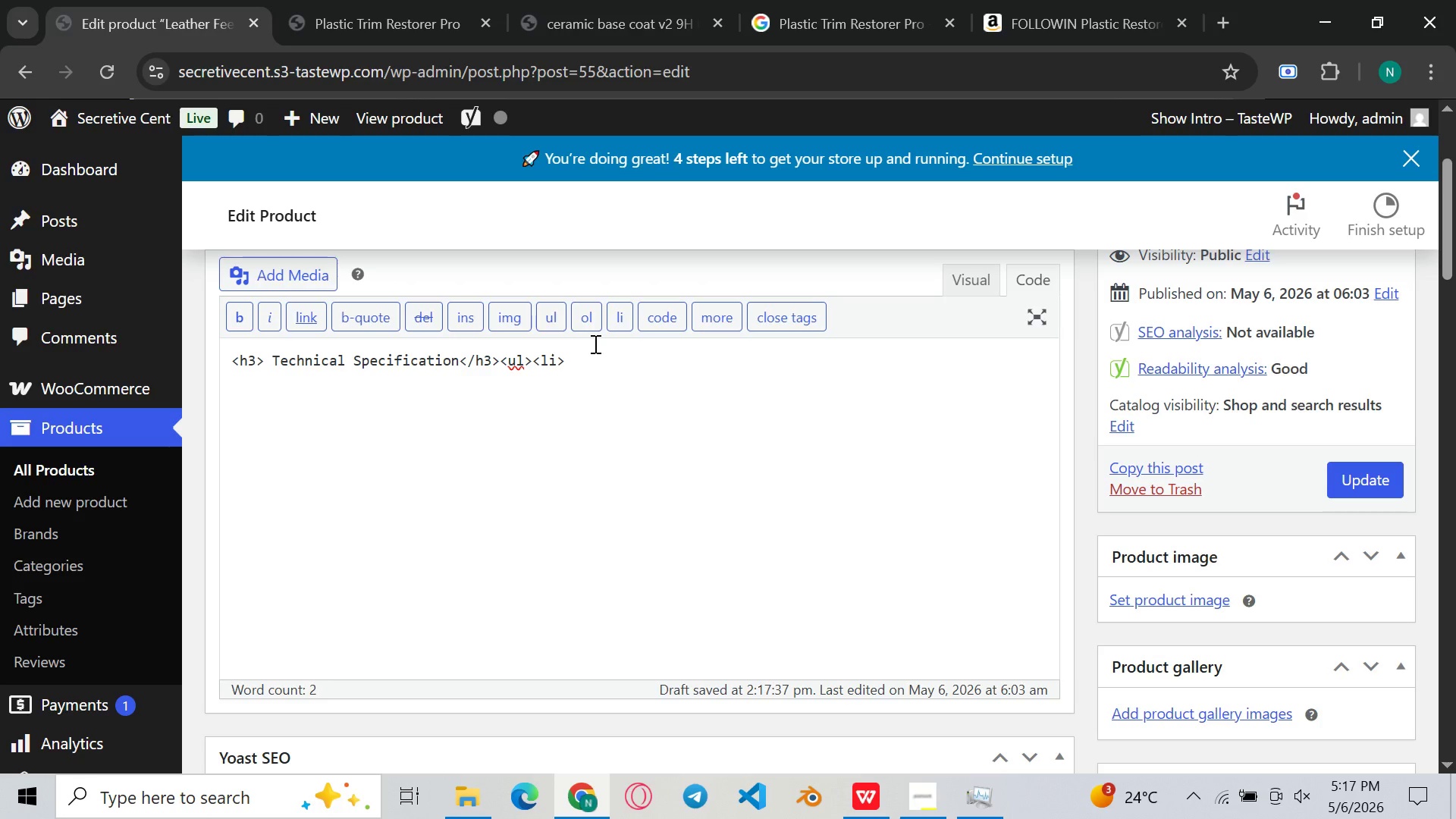 
type(<STrong>)
 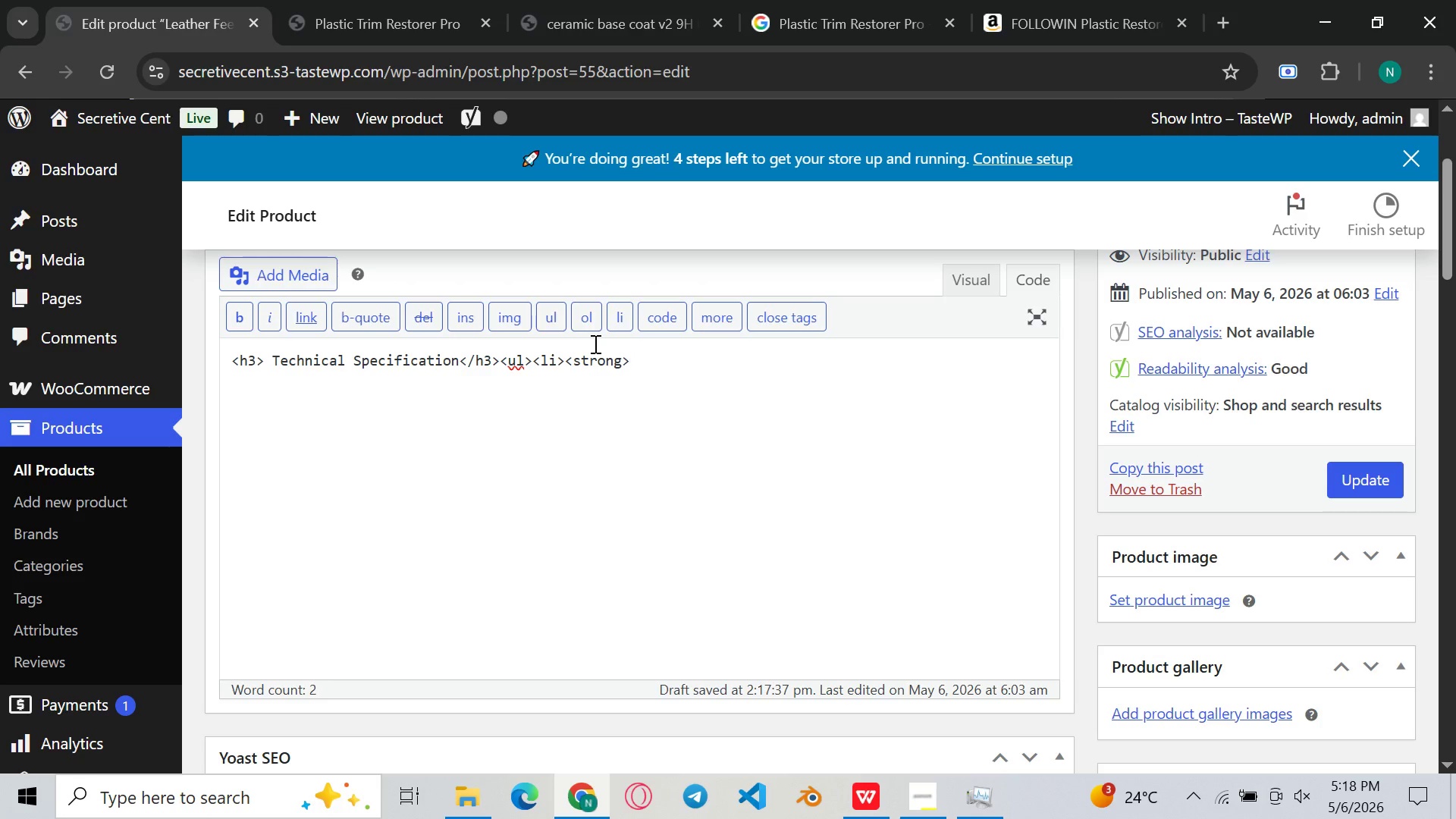 
type(,Volume)
 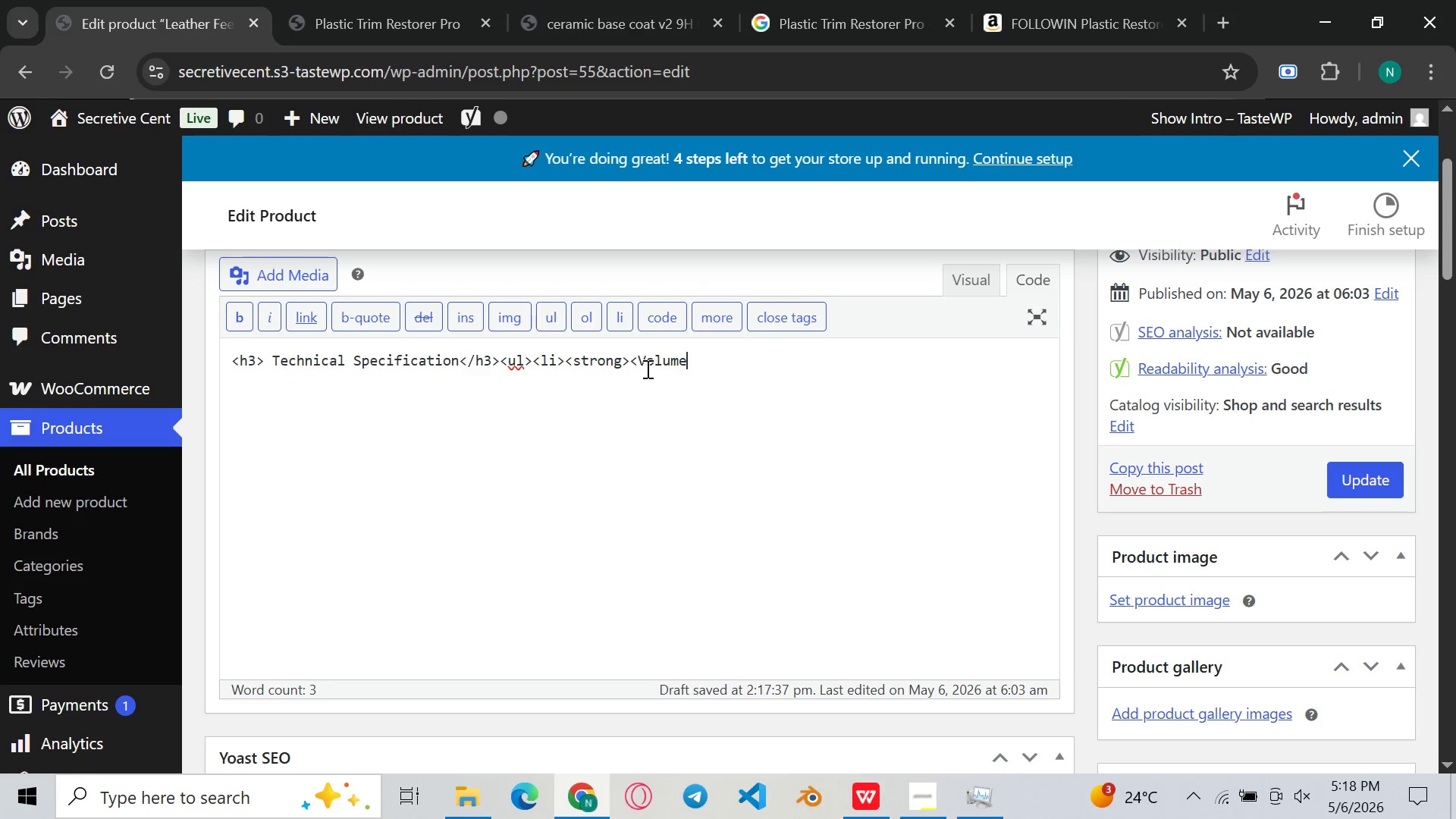 
left_click([642, 370])
 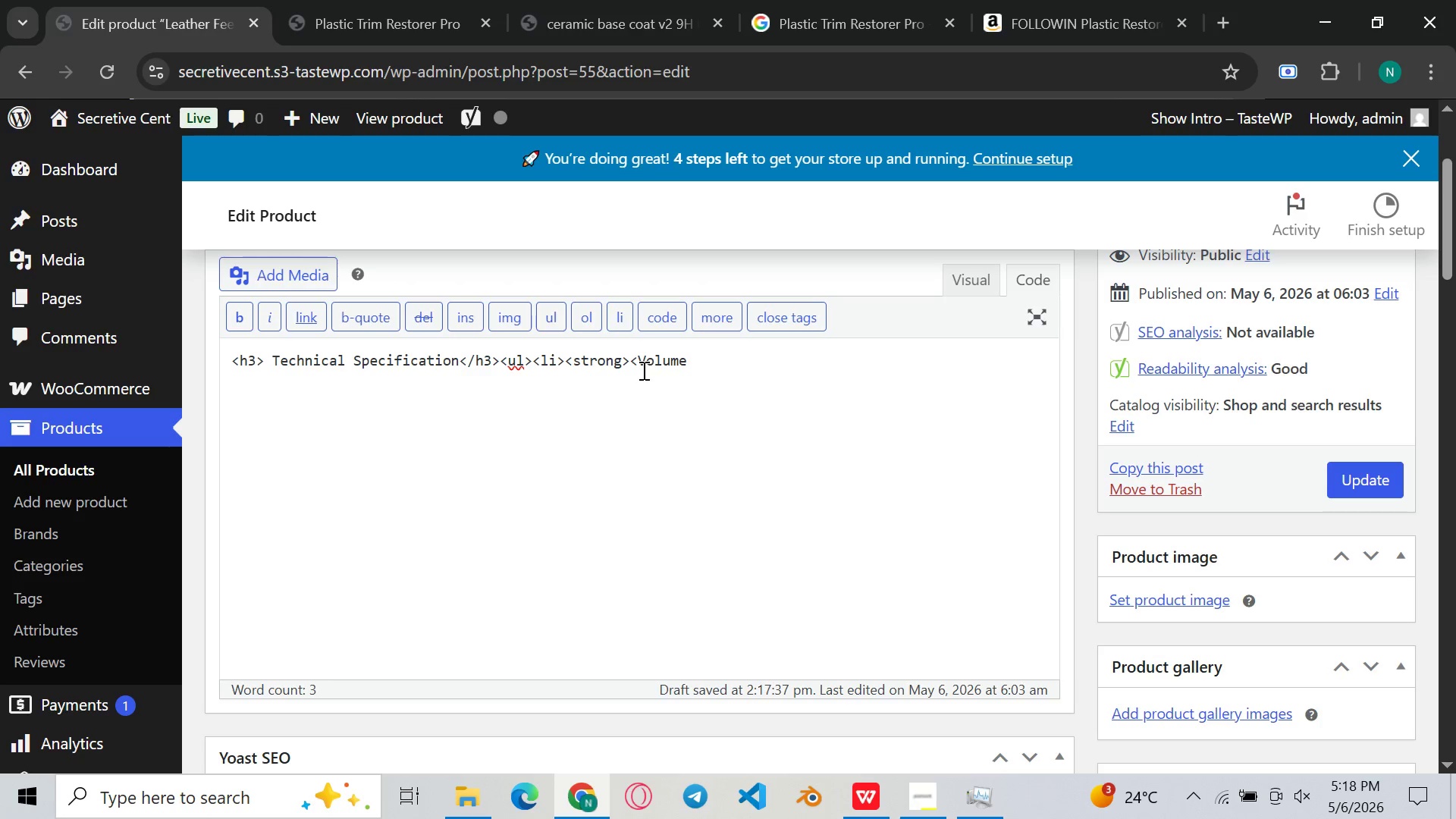 
key(ArrowLeft)
 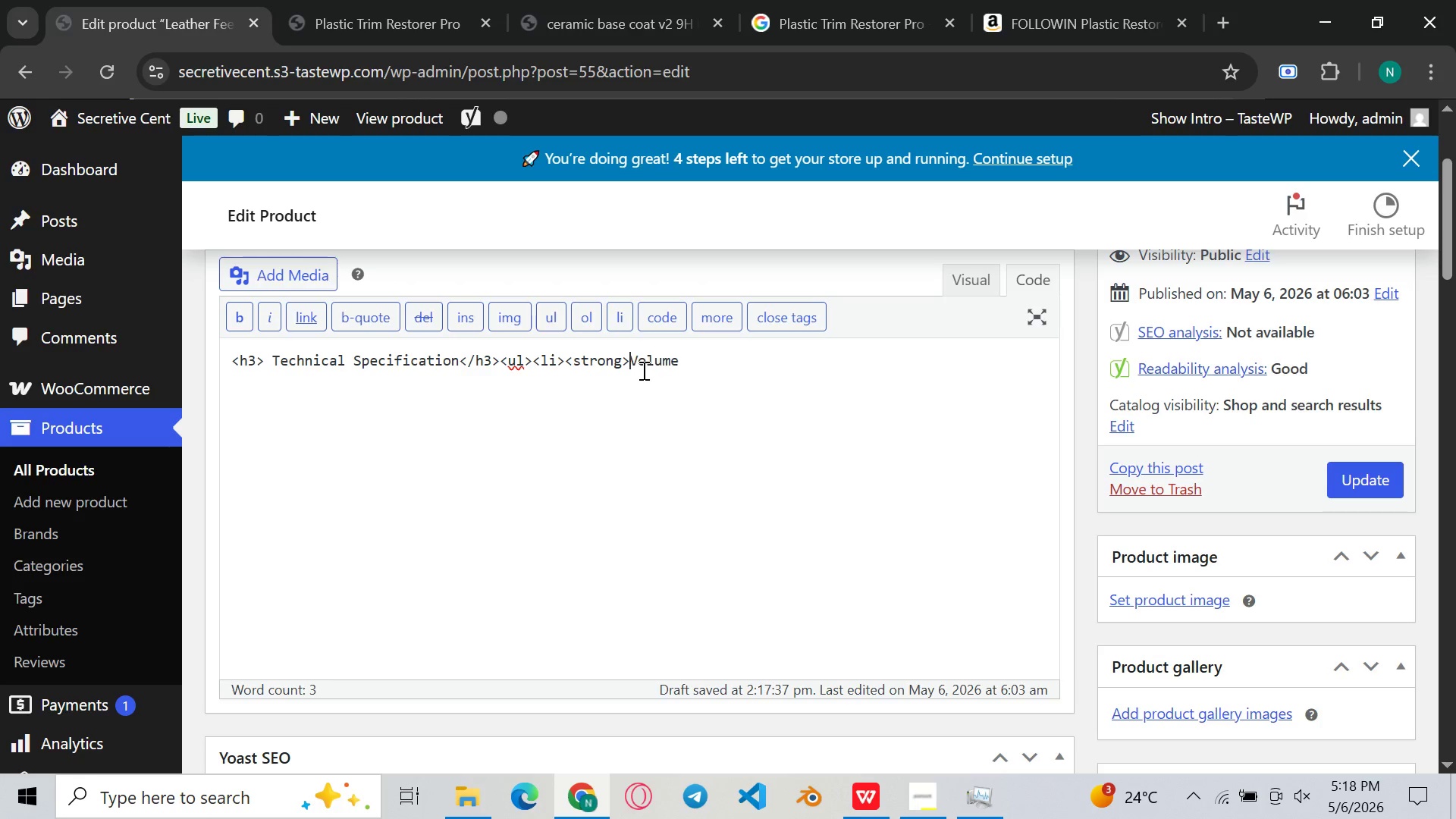 
key(Backspace)
 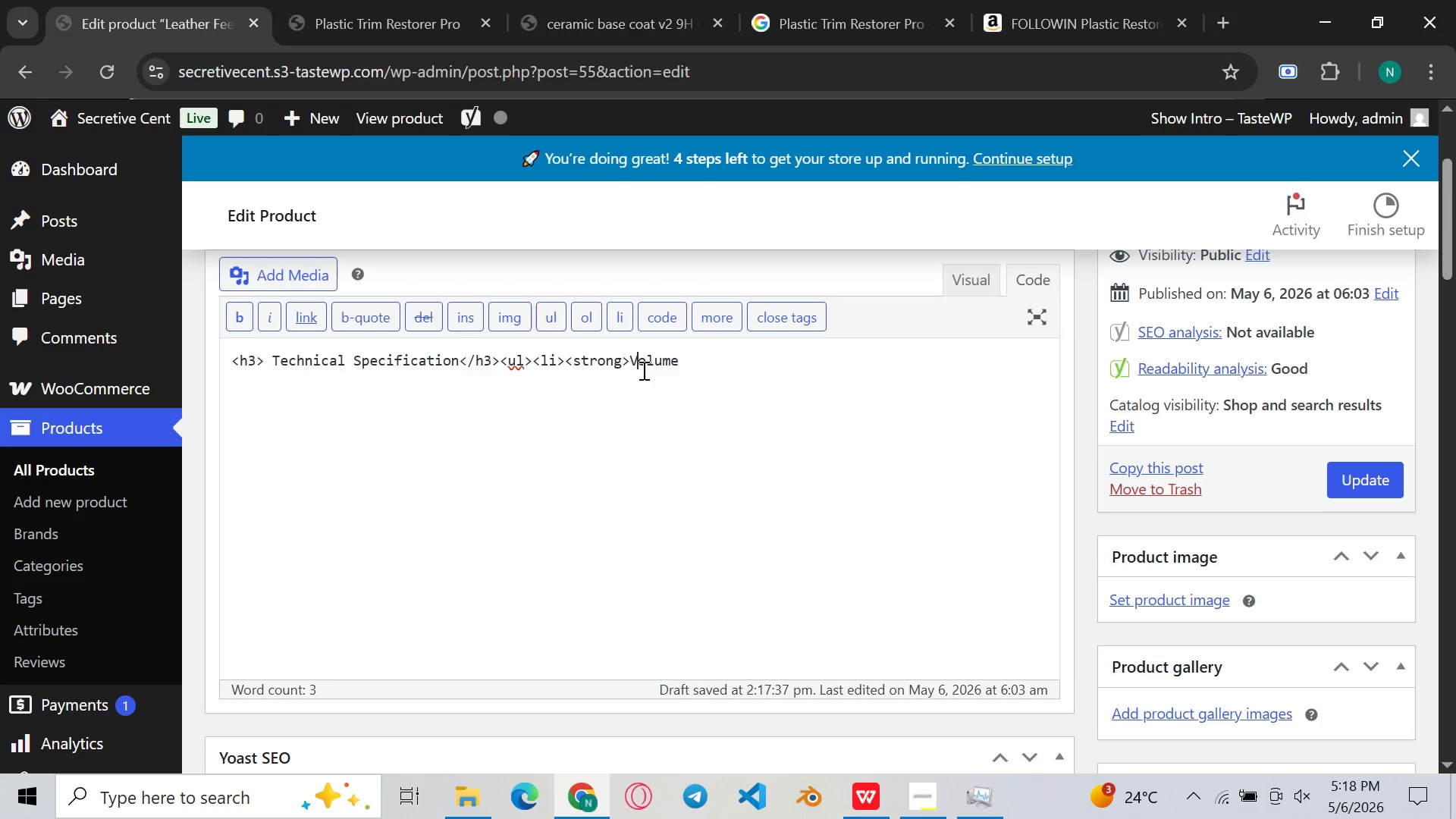 
hold_key(key=ArrowRight, duration=0.7)
 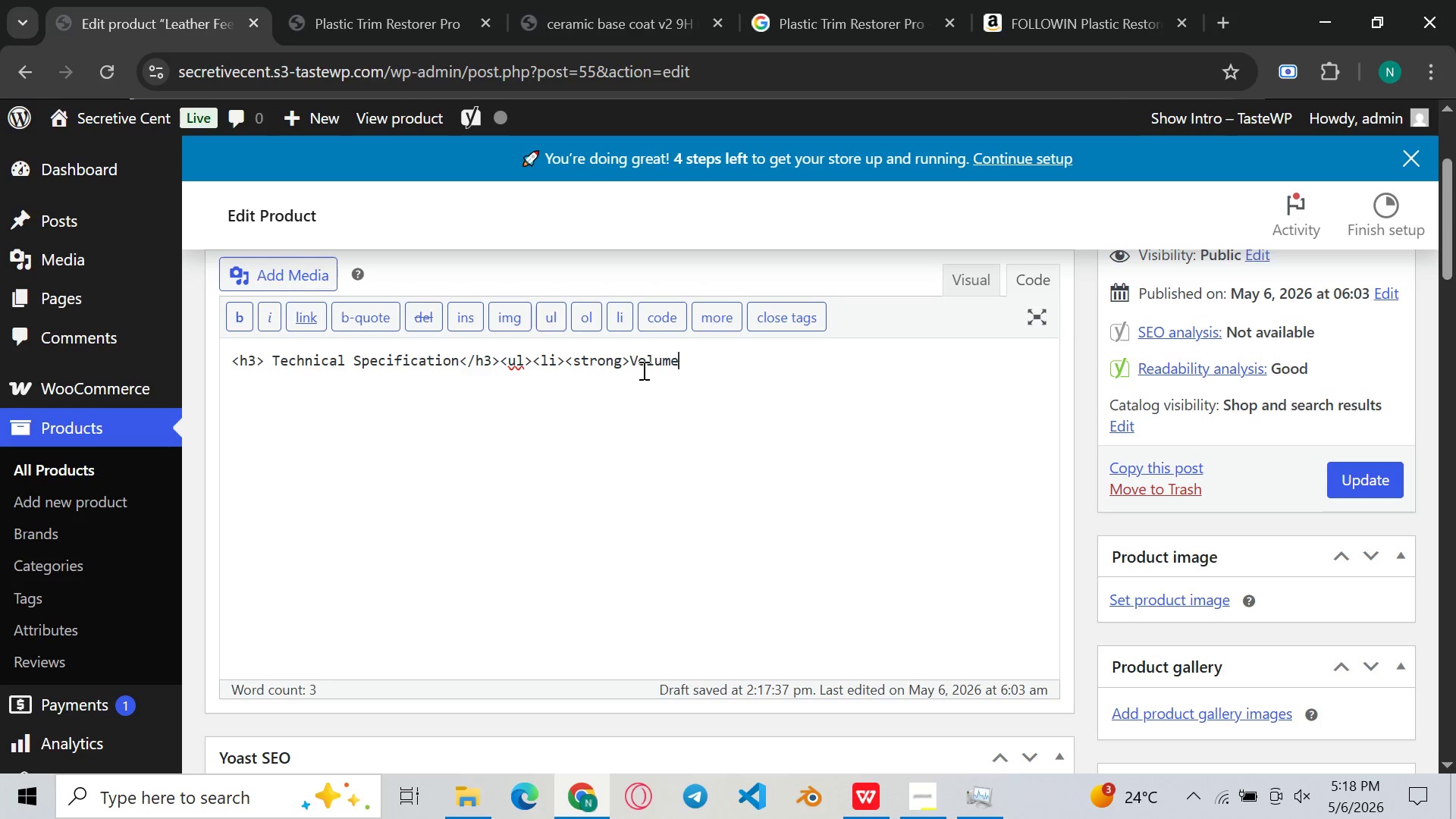 
key(ArrowRight)
 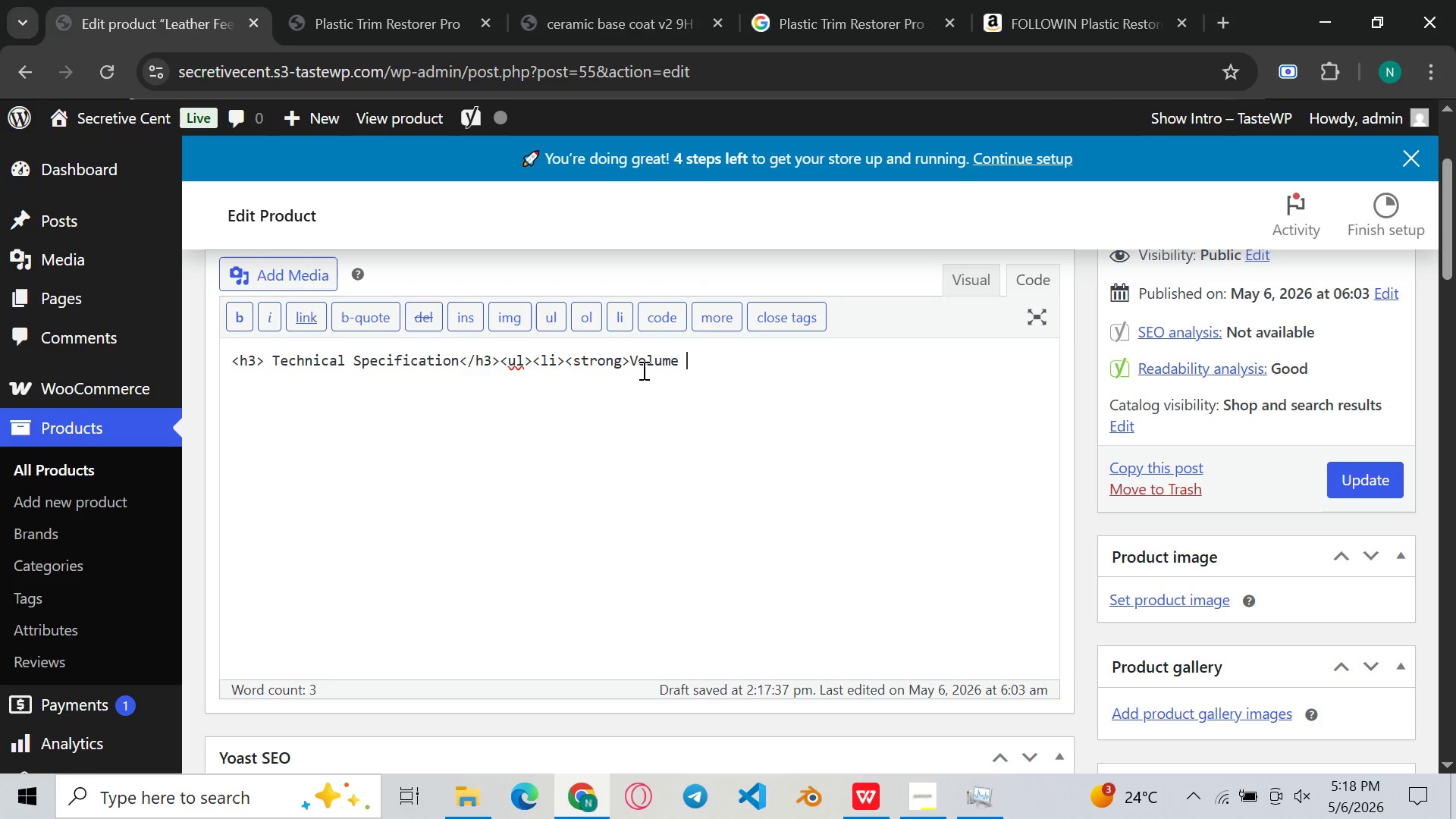 
key(Space)
 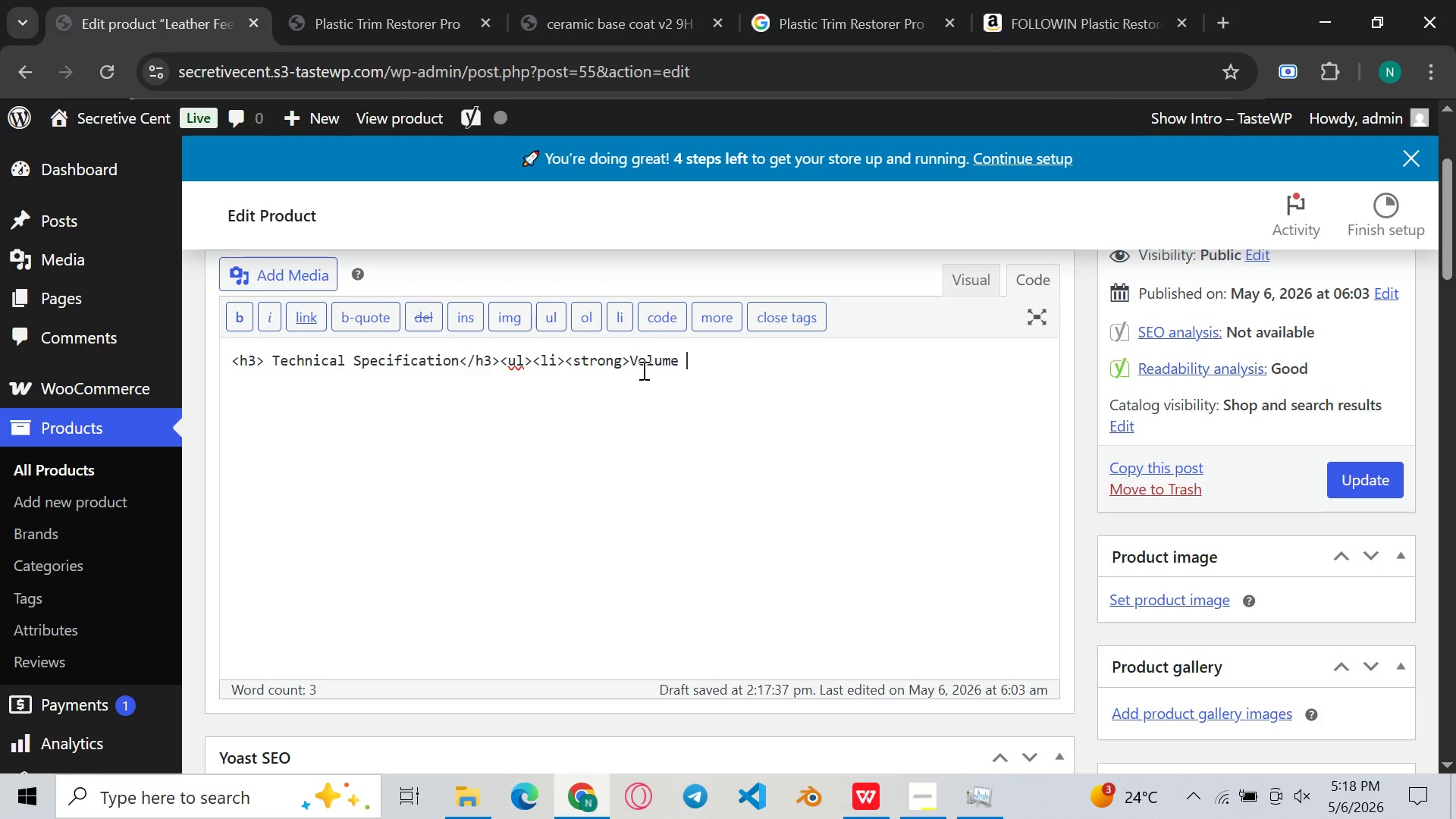 
key(Shift+Semicolon)
 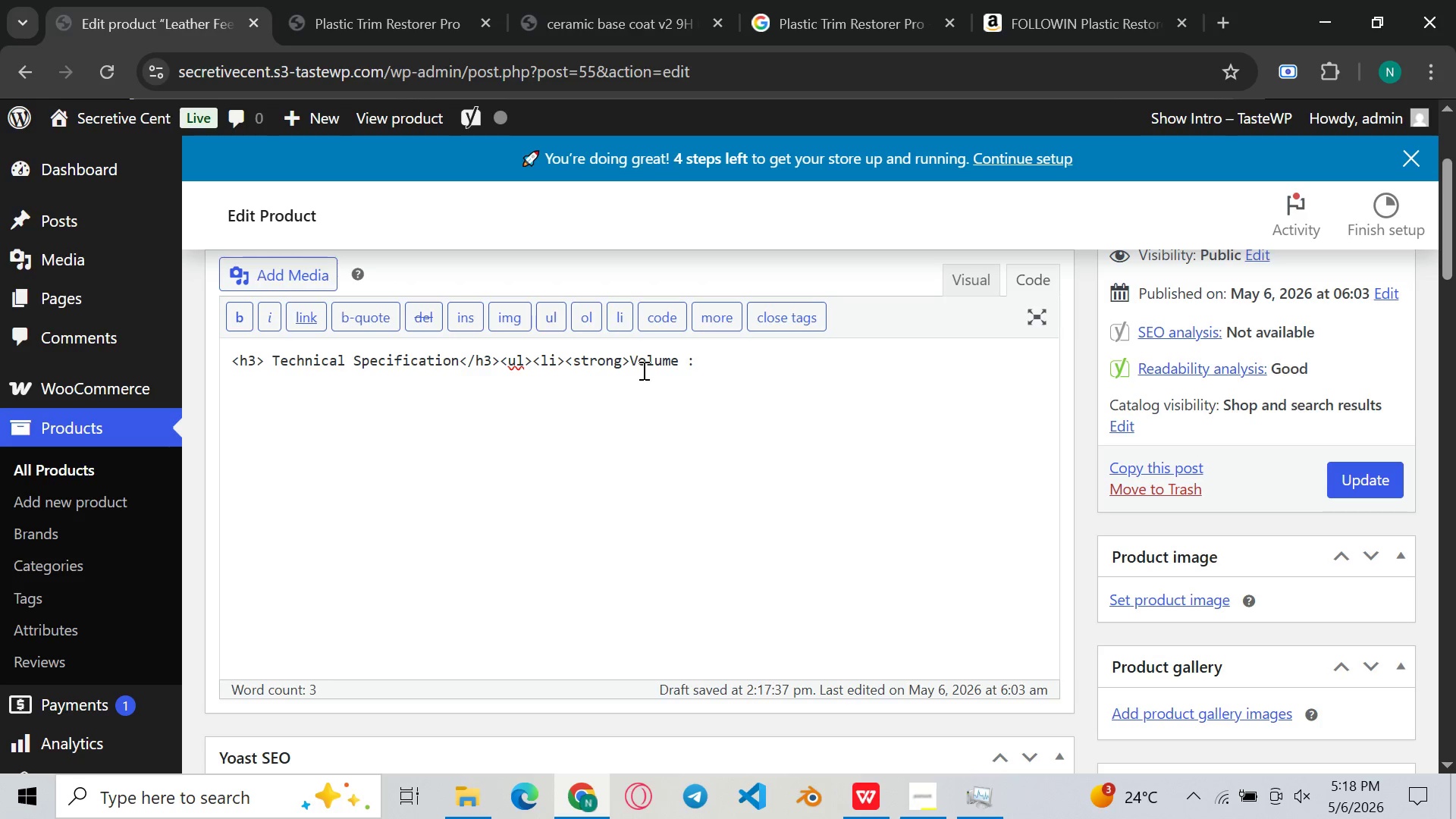 
key(Space)
 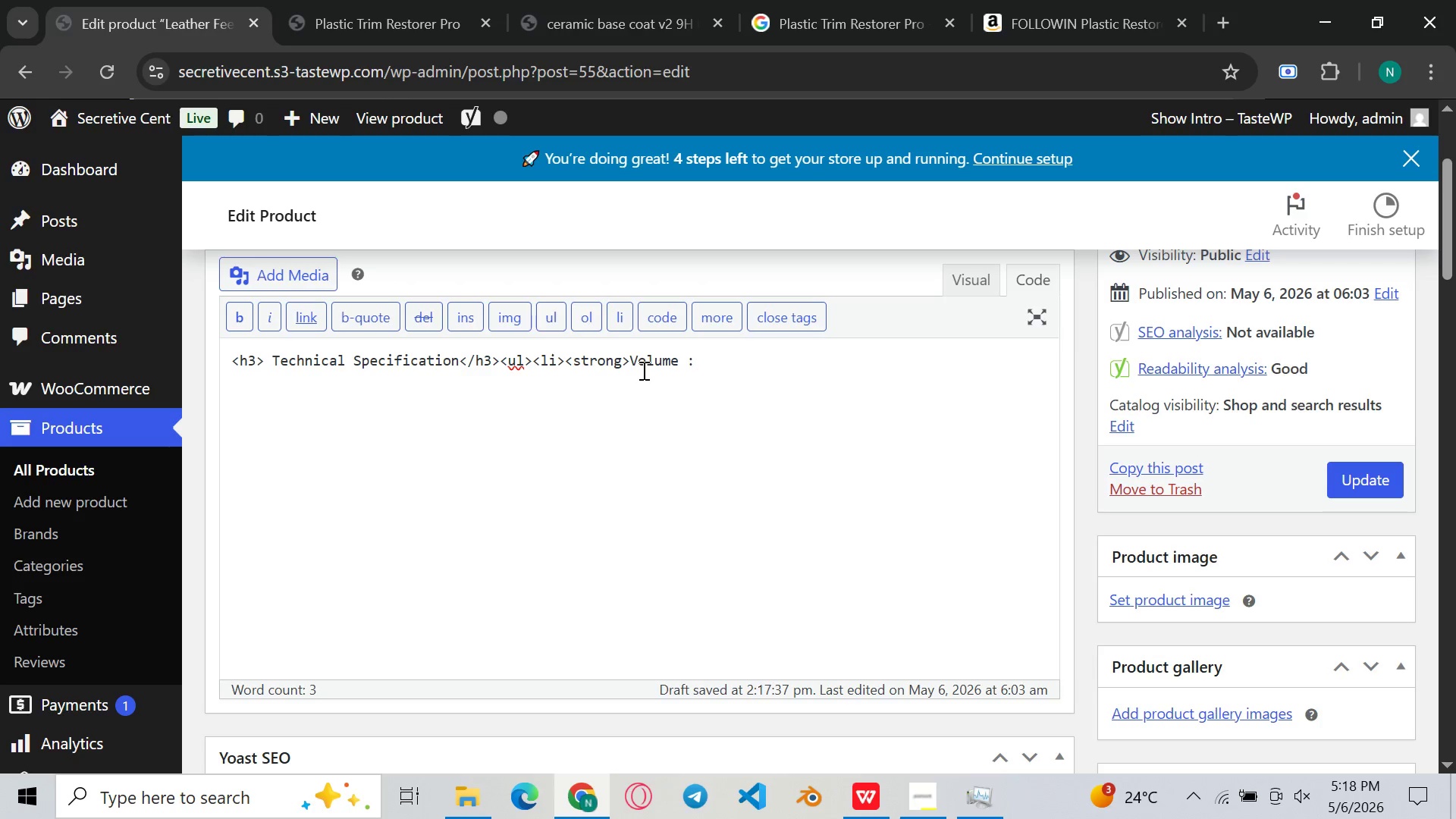 
key(Backspace)
 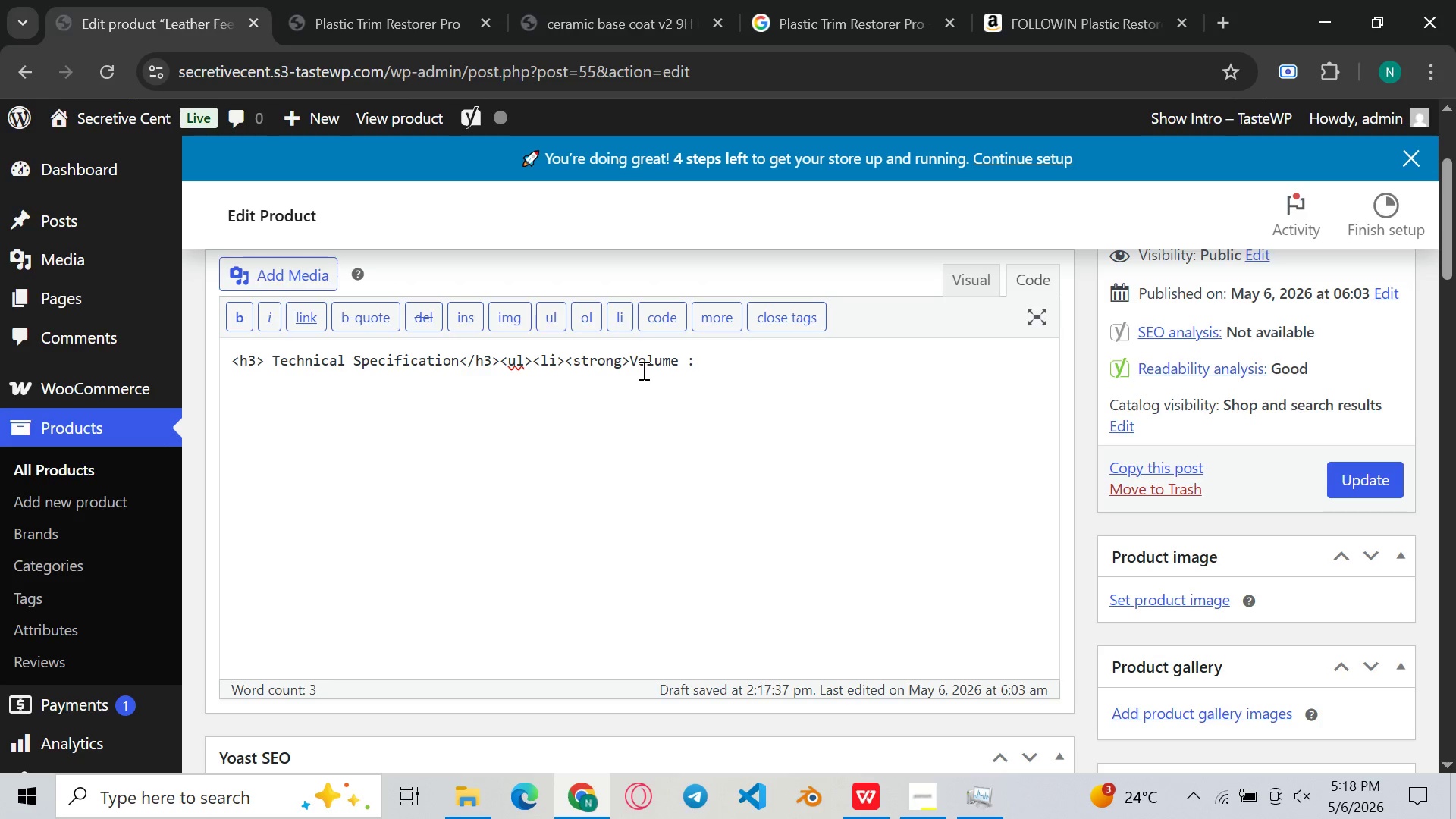 
key(Shift+ShiftLeft)
 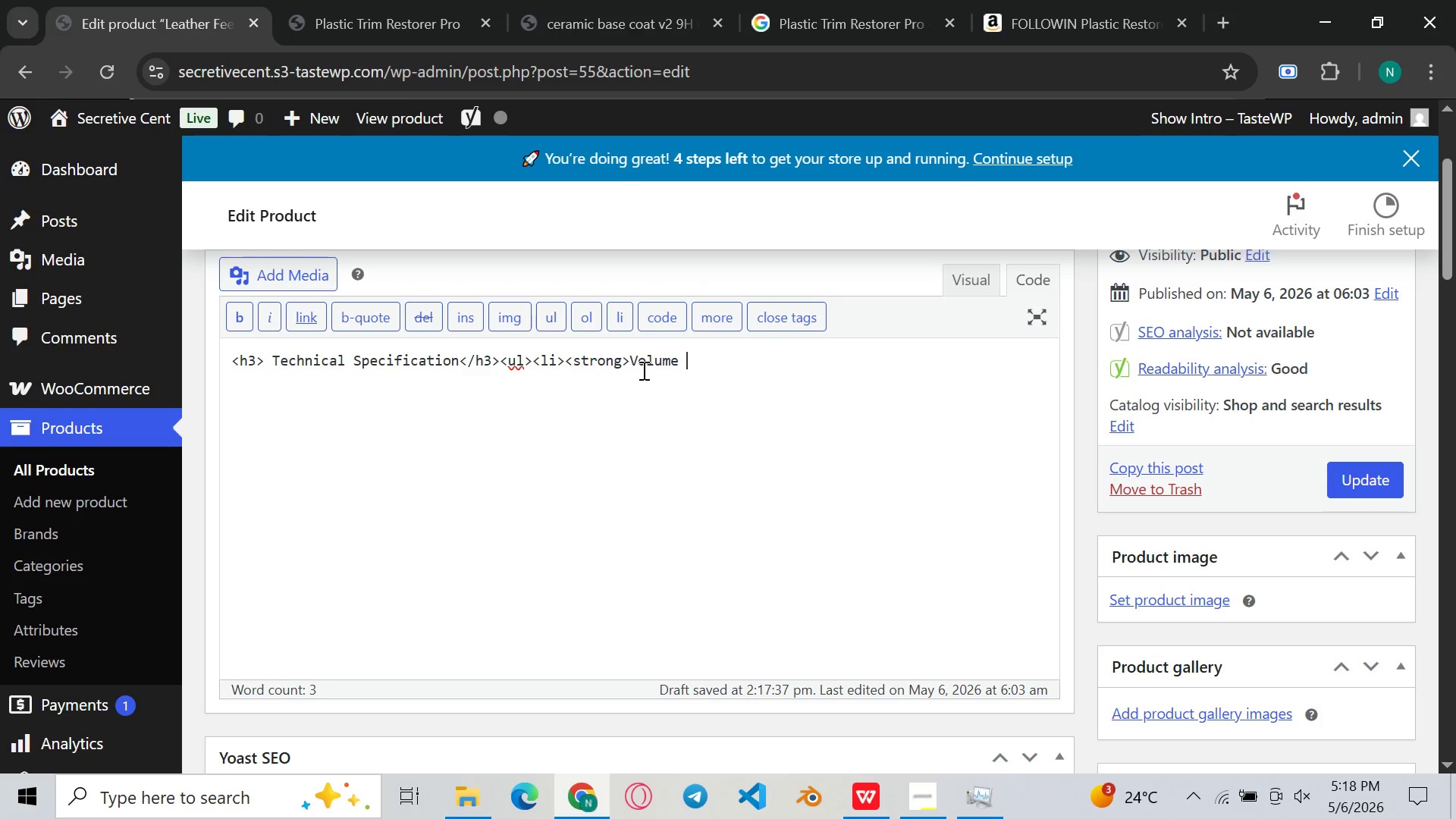 
key(Backspace)
 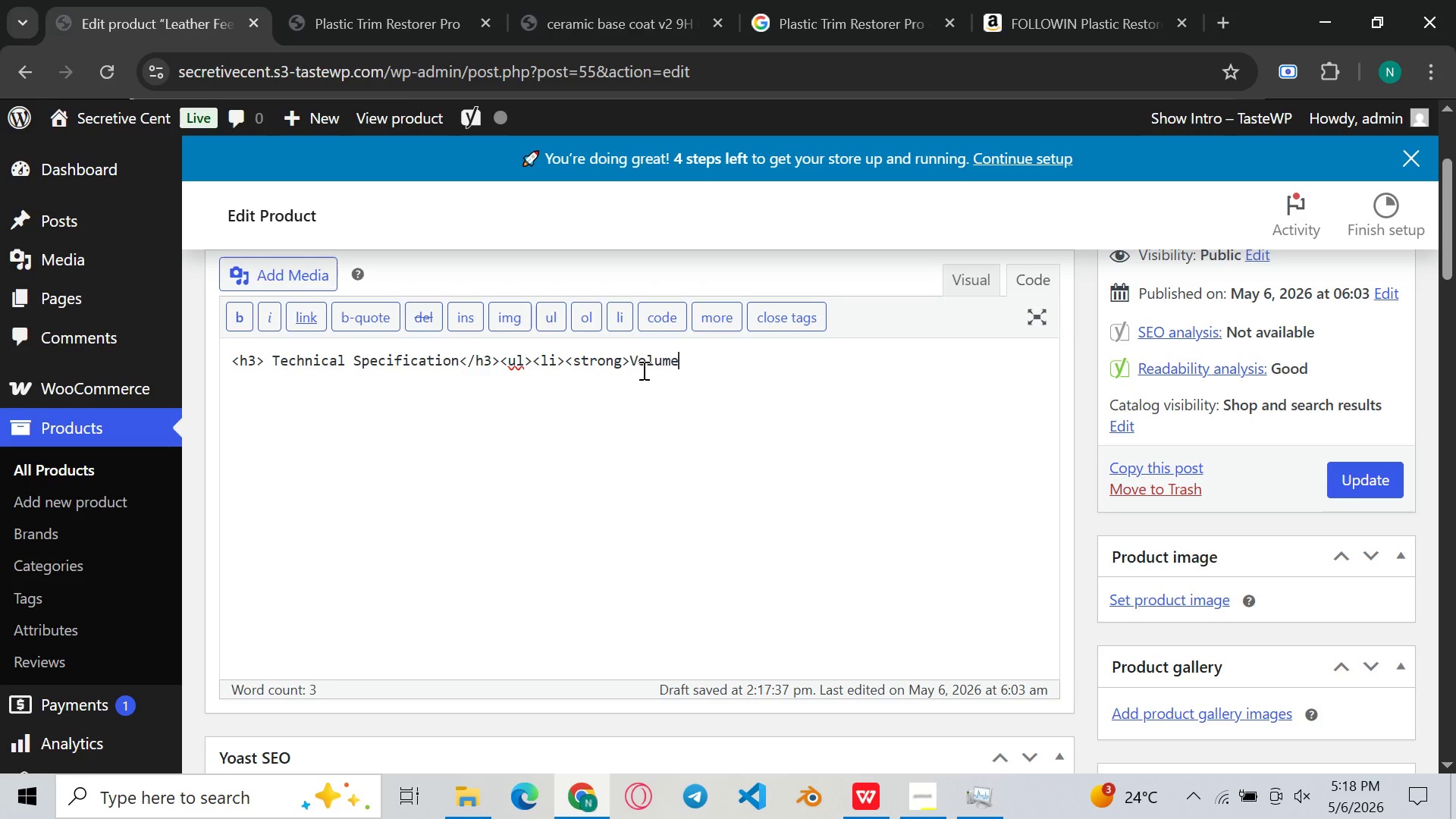 
key(Backspace)
 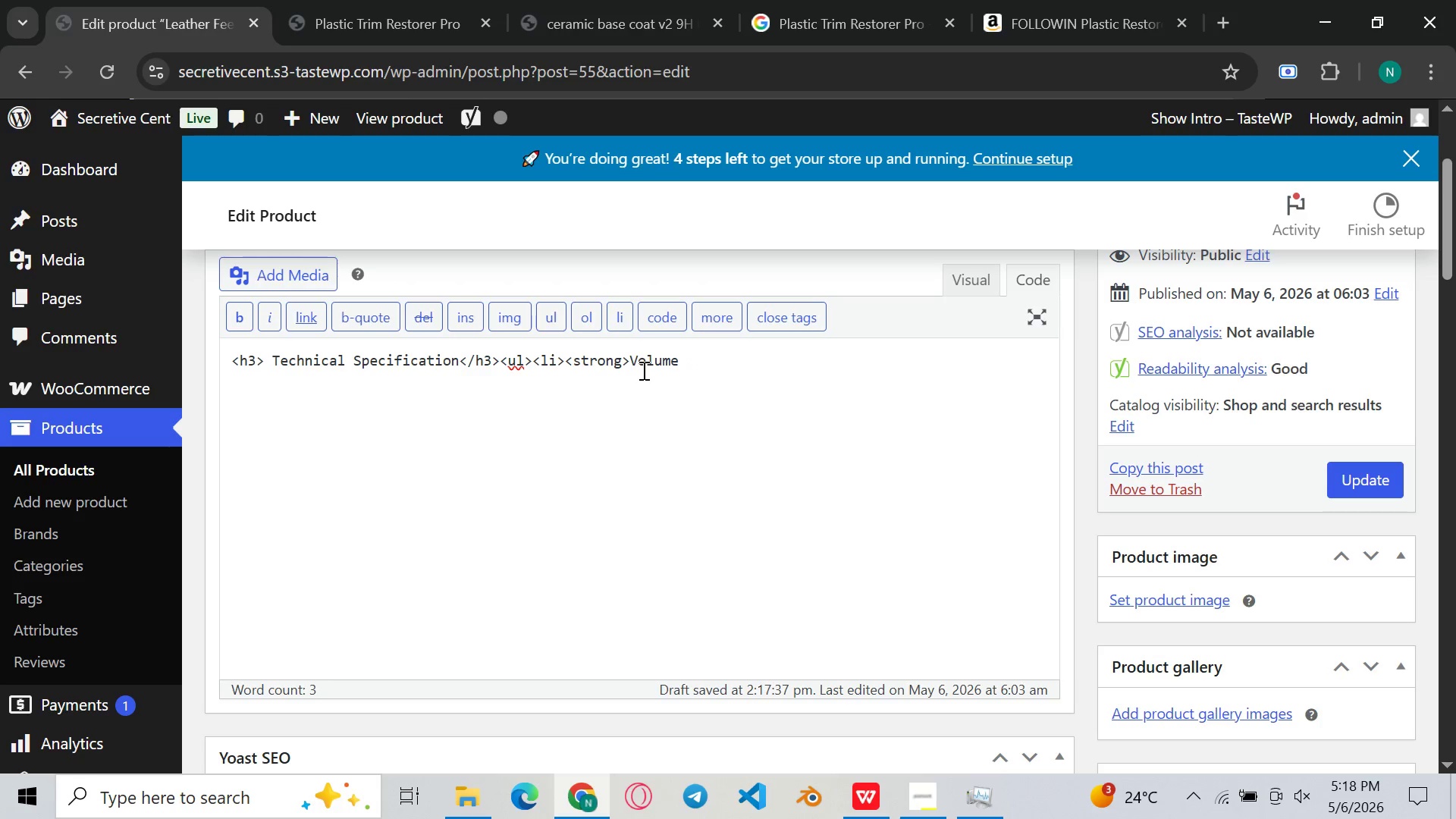 
hold_key(key=ShiftLeft, duration=0.55)
 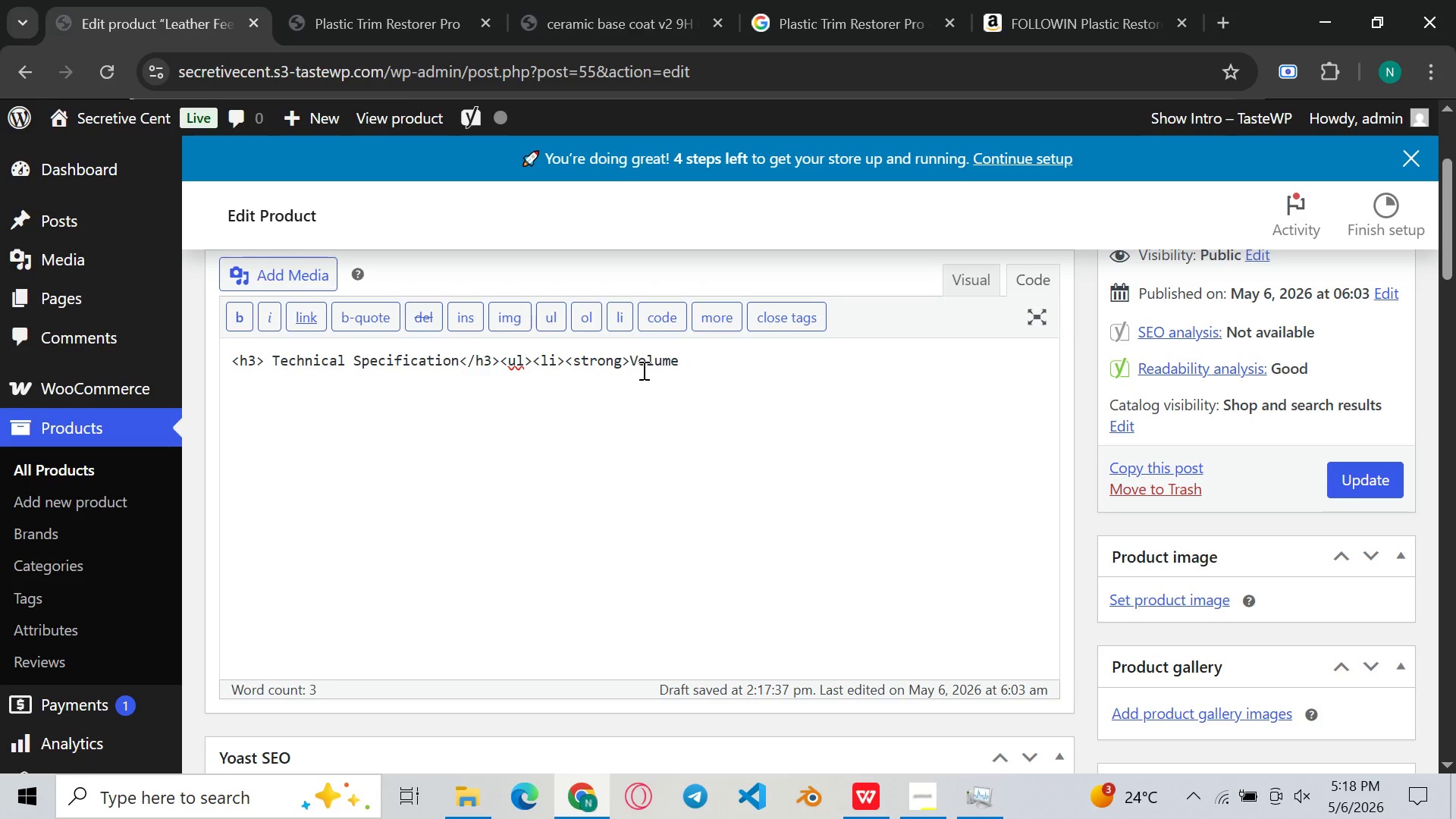 
key(Shift+Semicolon)
 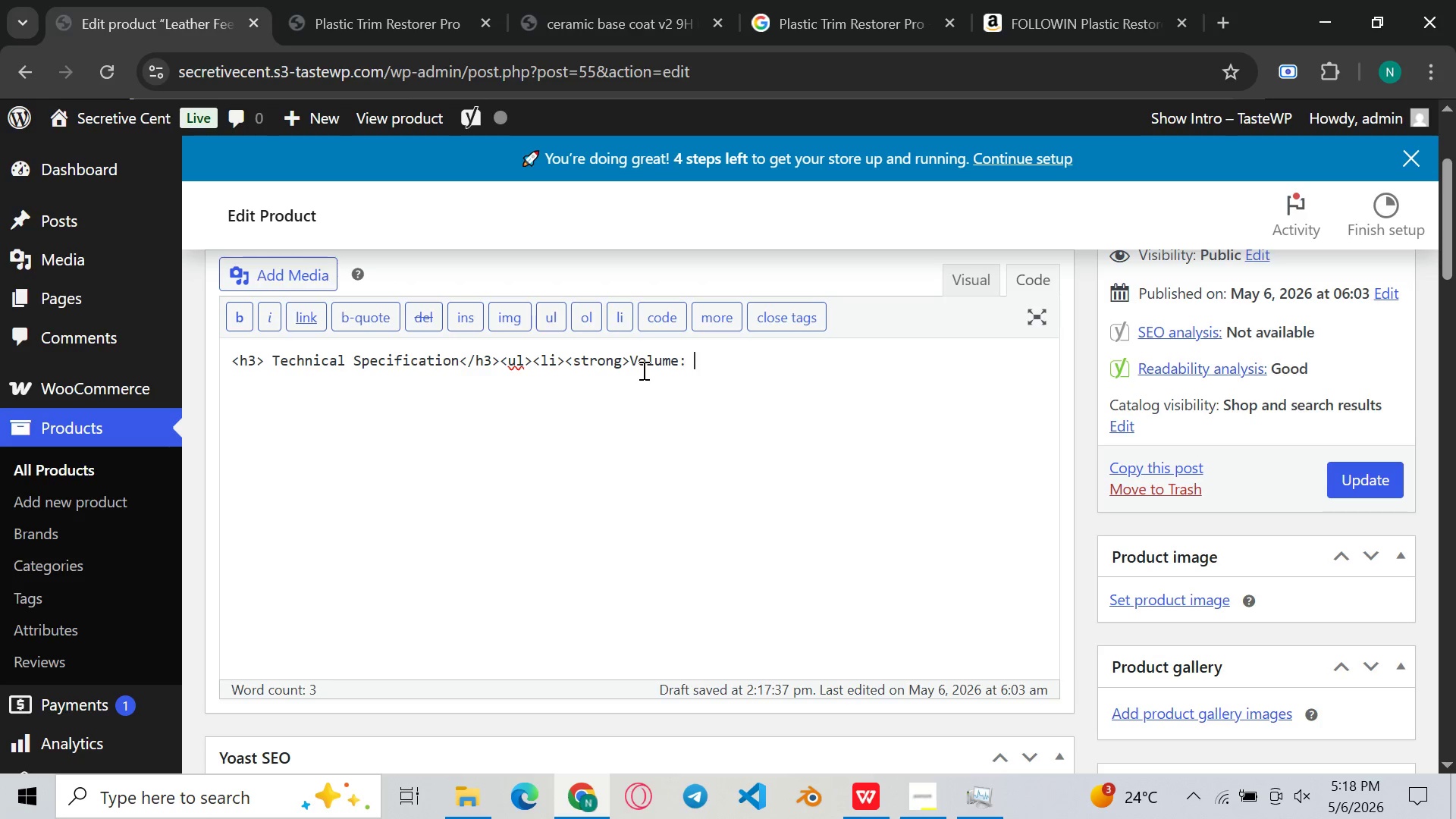 
key(Shift+Space)
 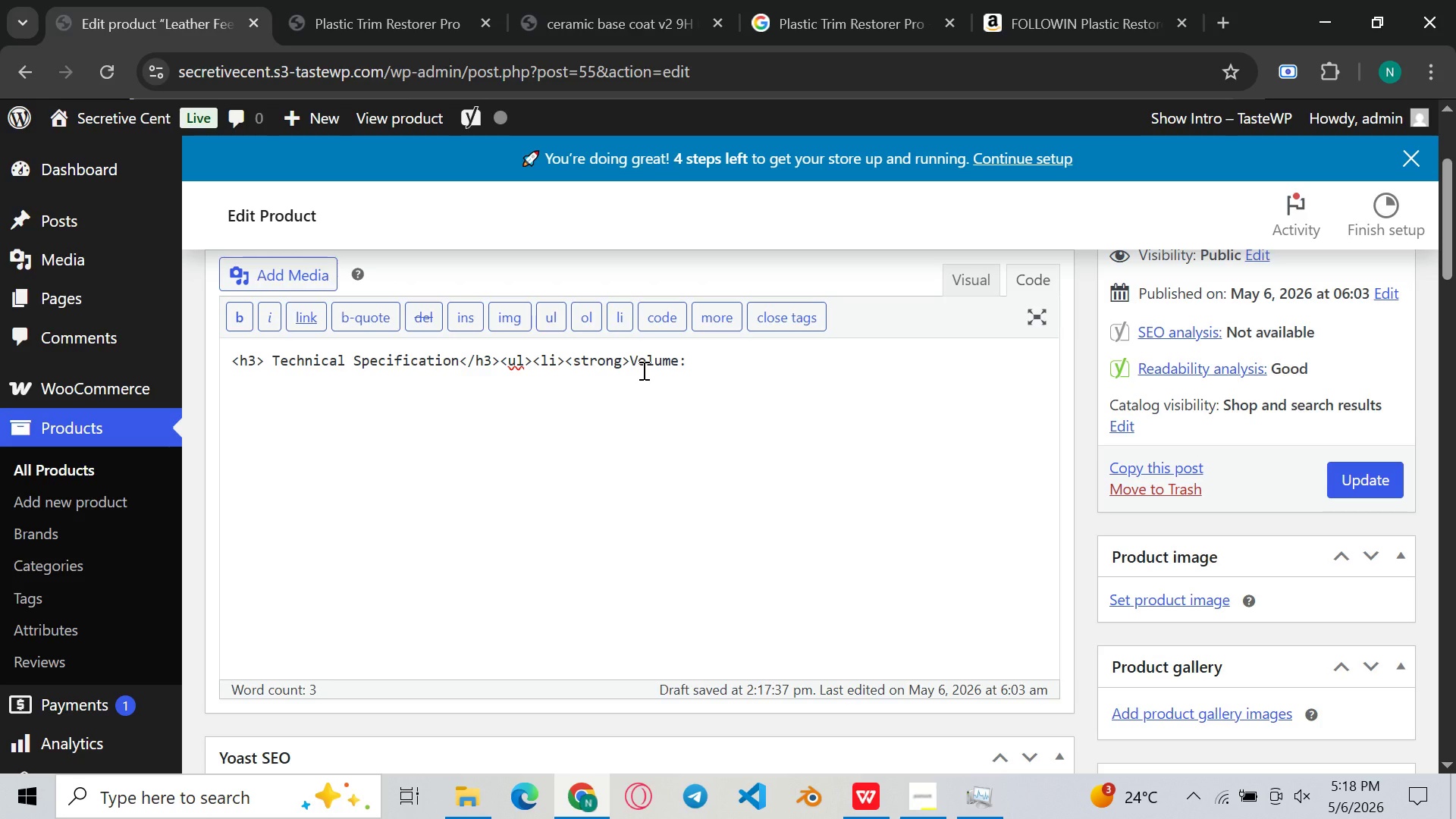 
wait(7.88)
 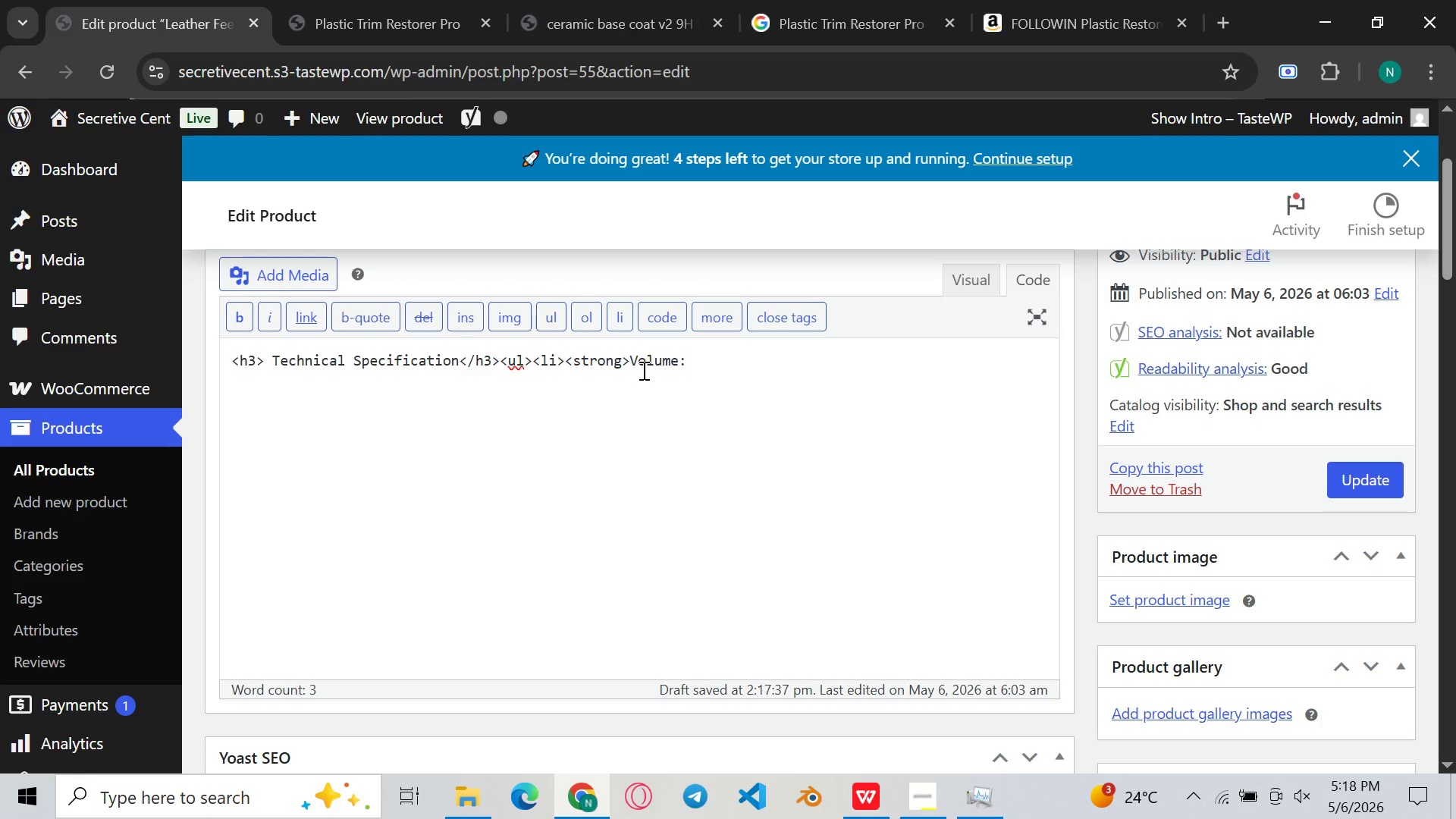 
type(,)
key(Backspace)
type(<strong>)
 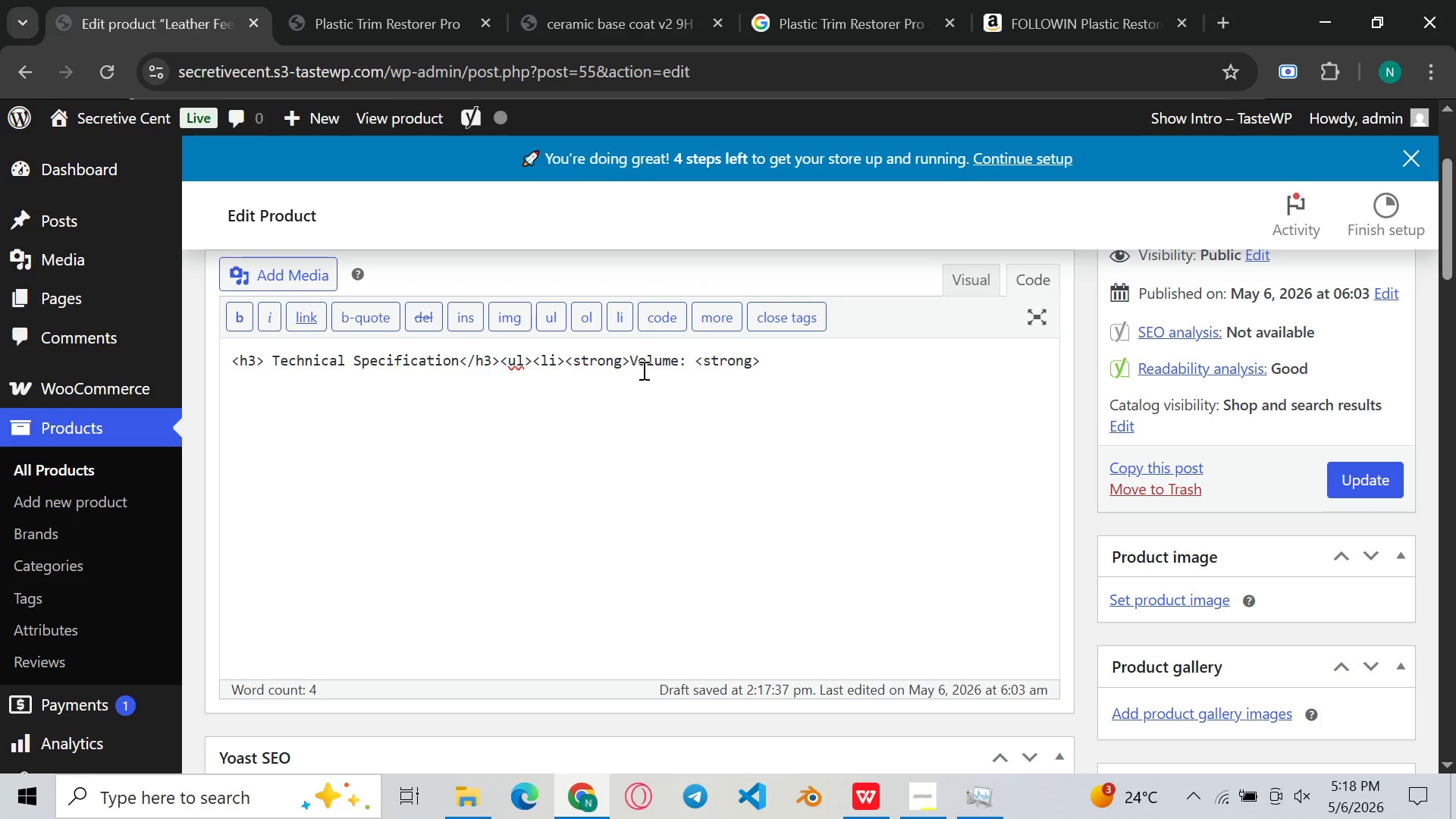 
wait(5.55)
 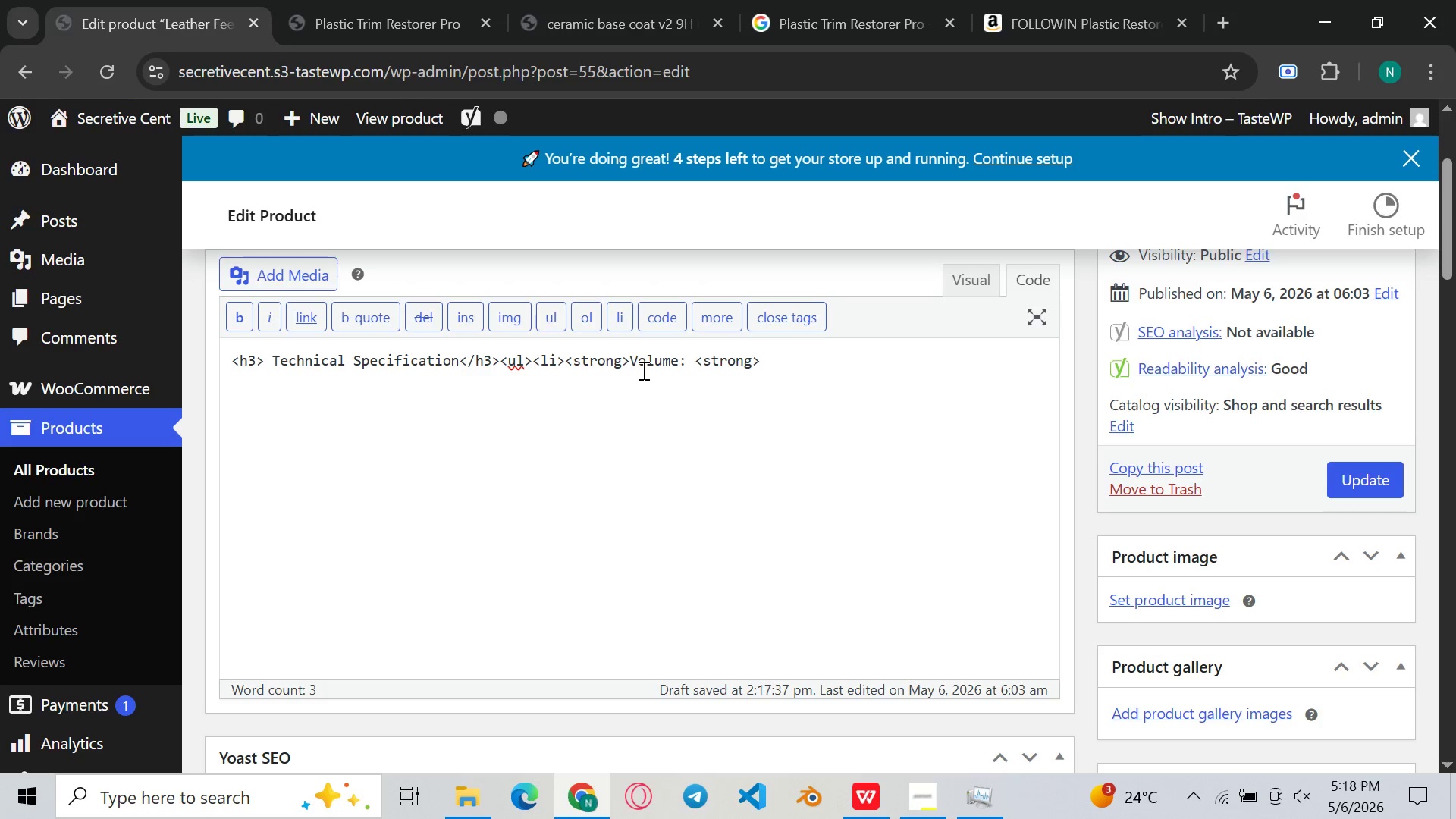 
left_click([703, 364])
 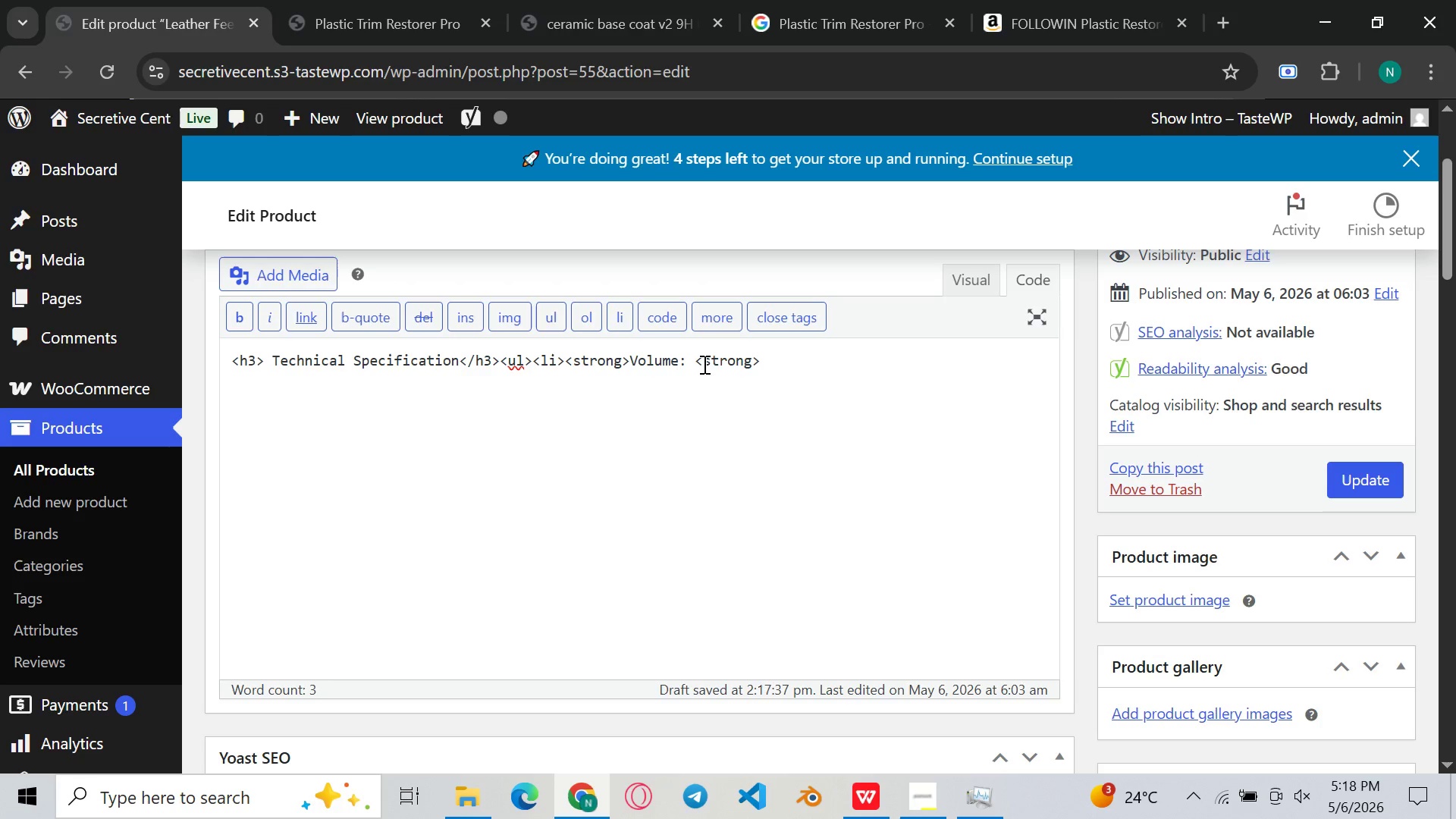 
key(Slash)
 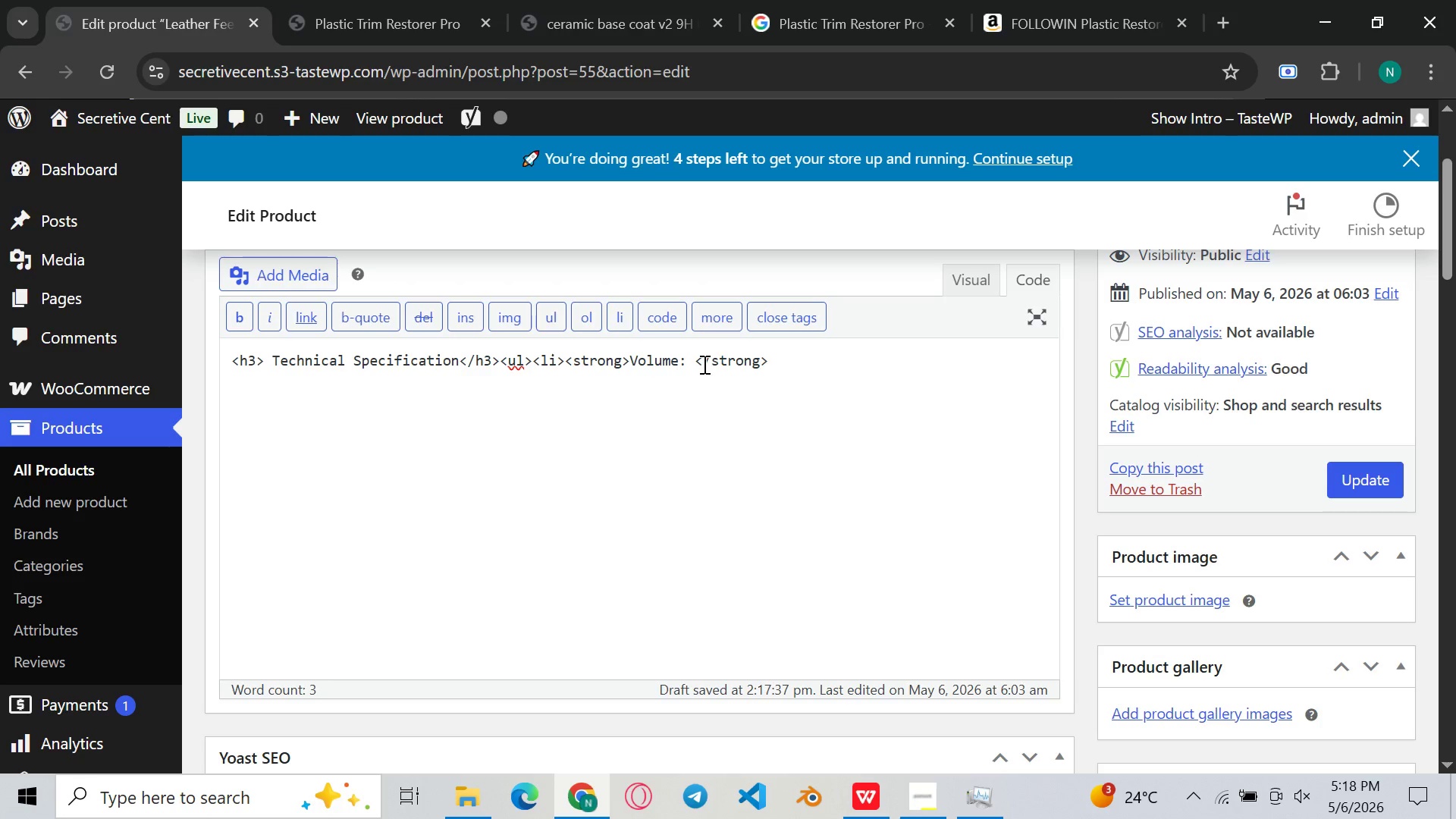 
left_click([848, 337])
 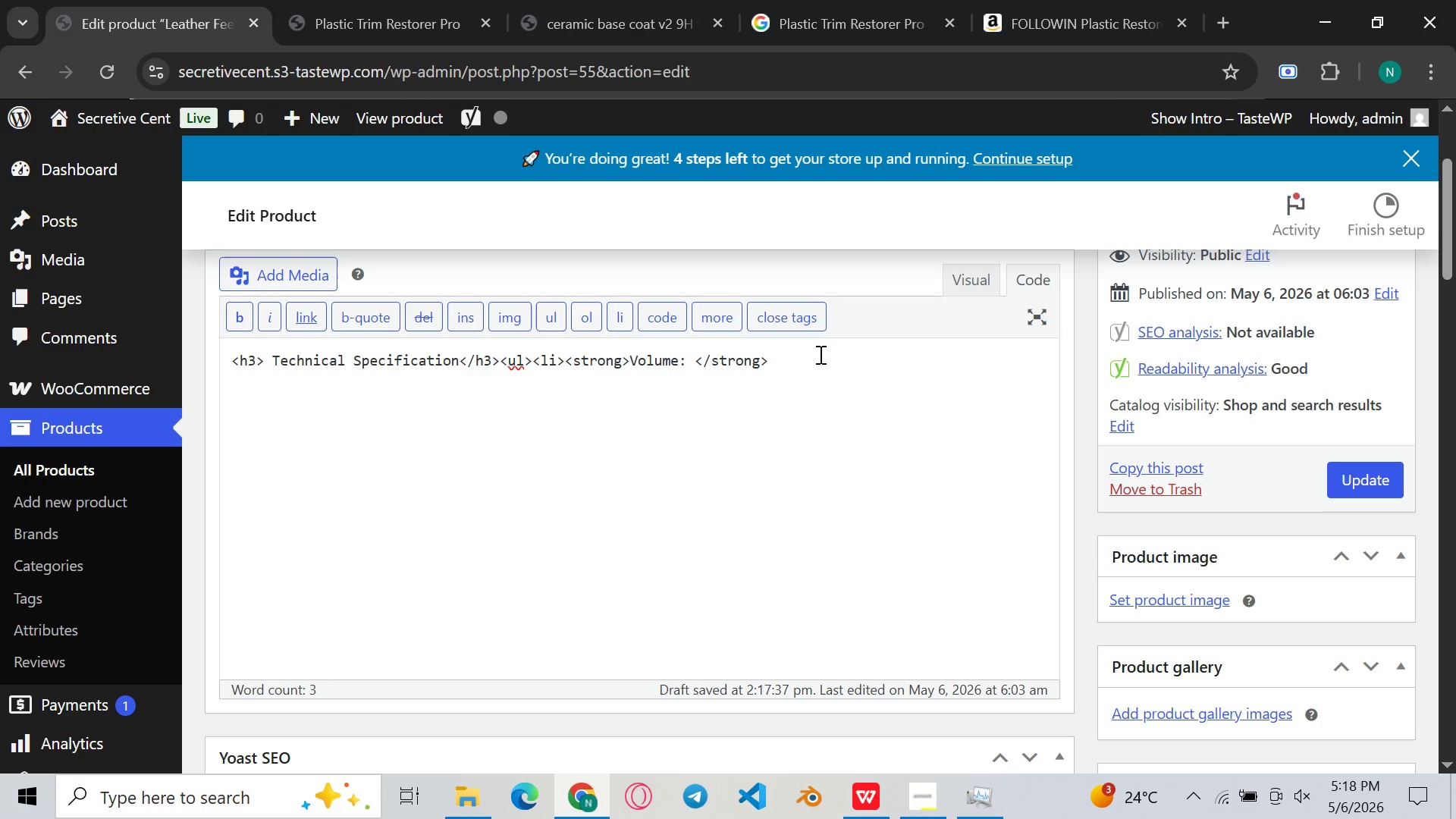 
left_click([819, 354])
 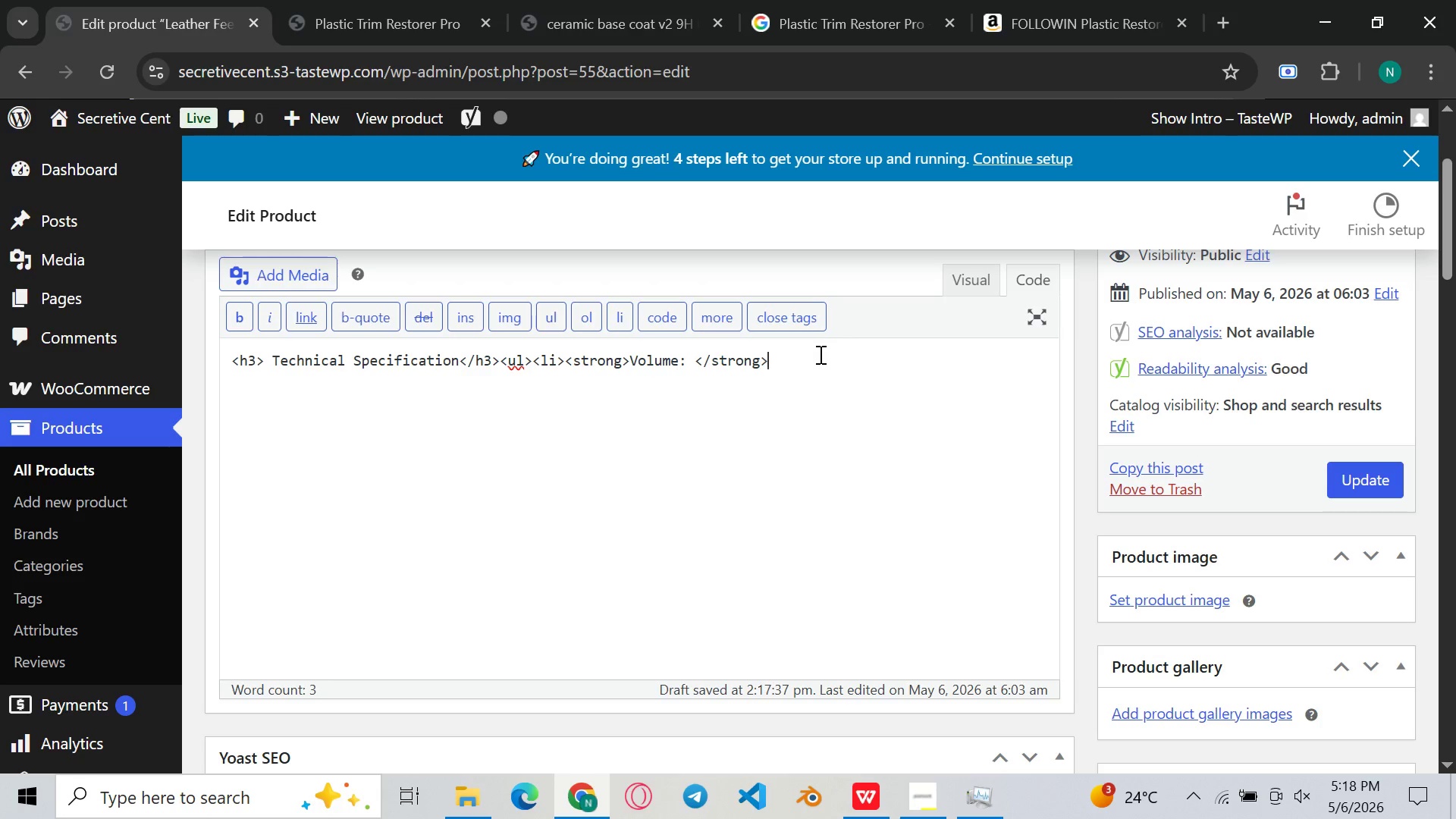 
type(% liter)
 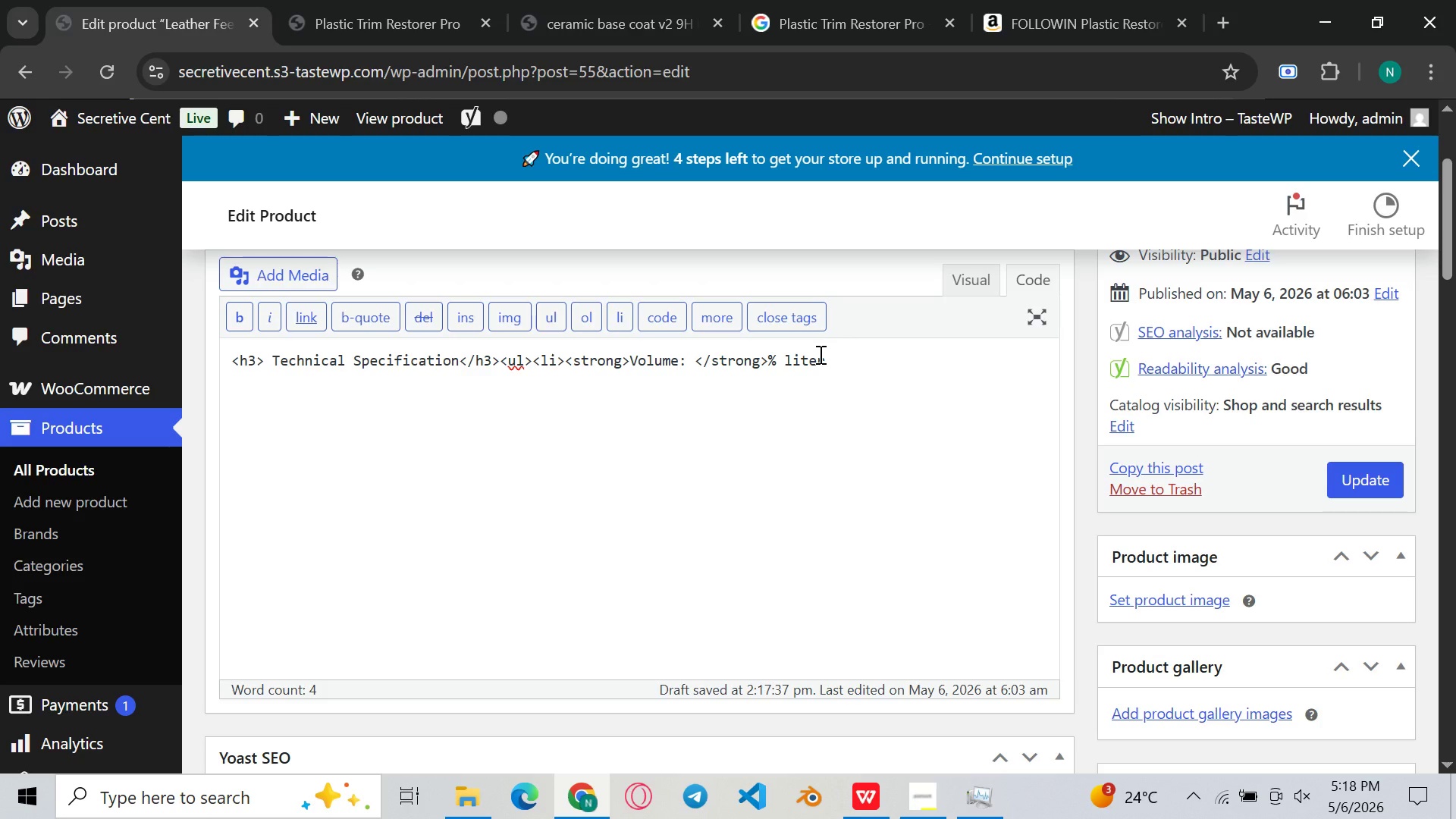 
type(s9BULk r)
key(Backspace)
type(te)
key(Backspace)
type(rade size)<?)
key(Backspace)
type(/li>)
 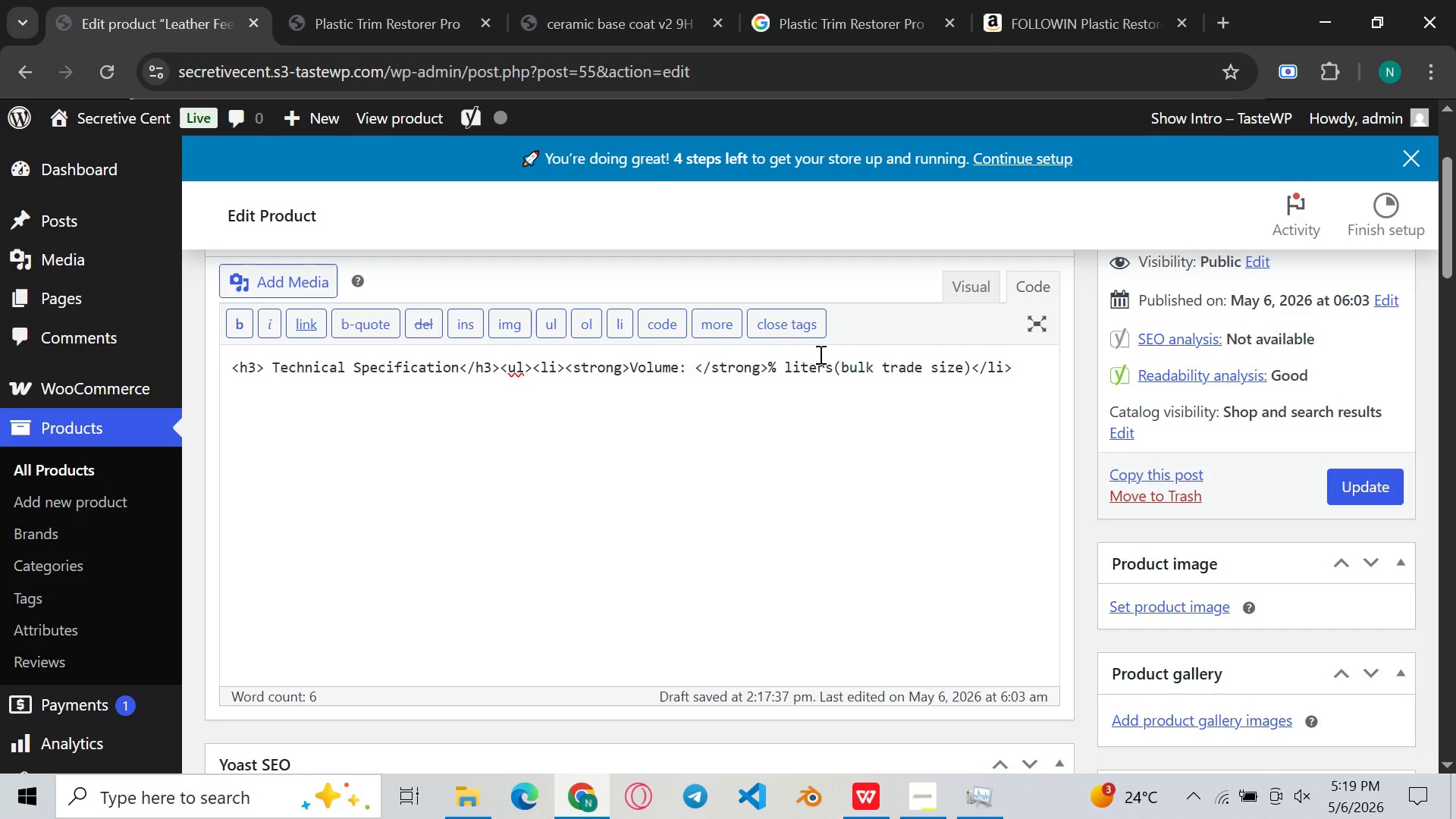 
type(<strio)
key(Backspace)
key(Backspace)
type(ong )
key(Backspace)
type(>Active Conditioners;M<)
key(Backspace)
key(Backspace)
type( </strong> 15% - penetrating formula reachesx )
key(Backspace)
key(Backspace)
type( )
 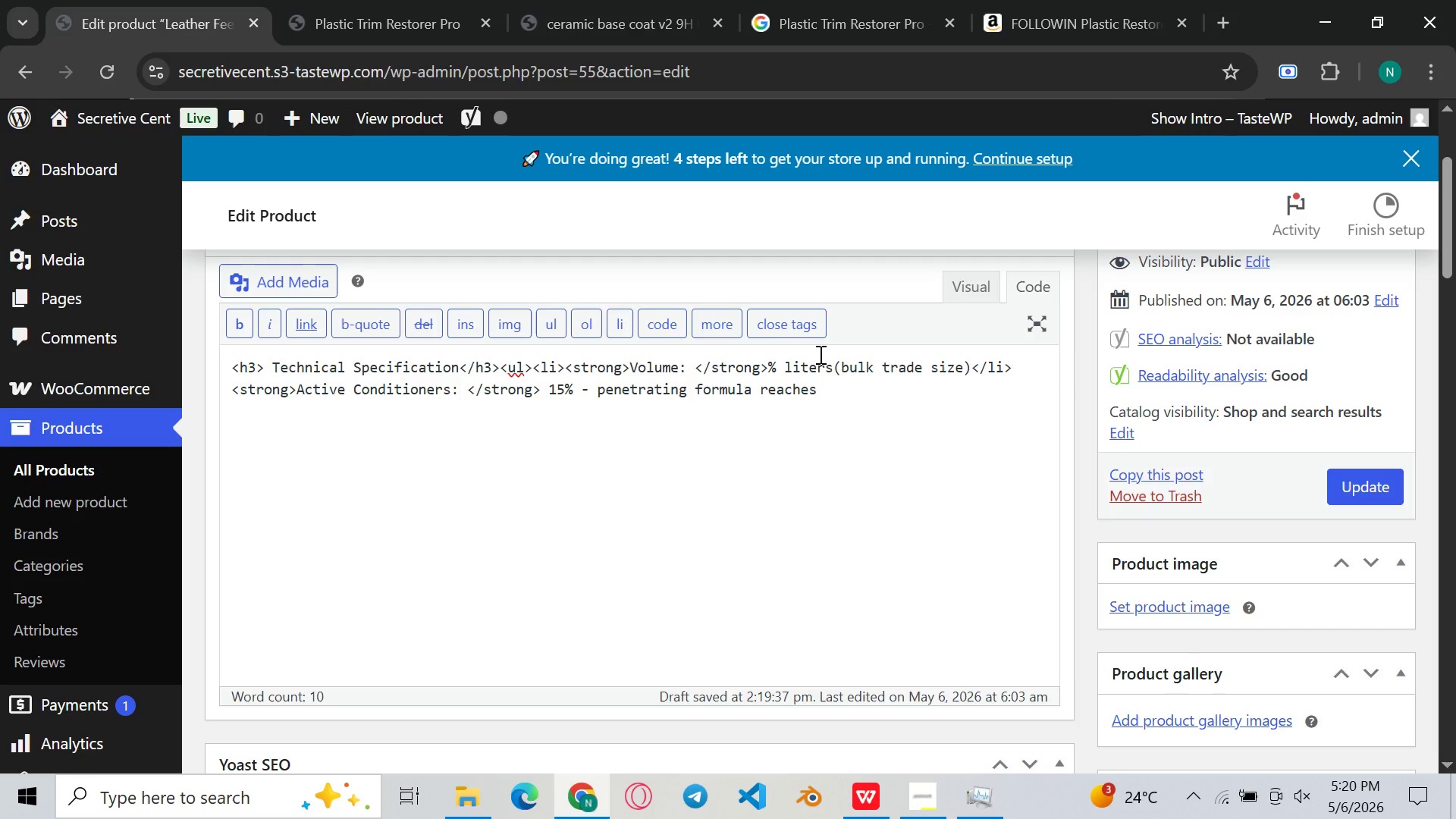 
type(leathr)
key(Backspace)
type(er fiber matrix, not just the surface coating</li>,L)
key(Backspace)
type(li><STROng> )
key(Backspace)
type(PH: <strong>)
 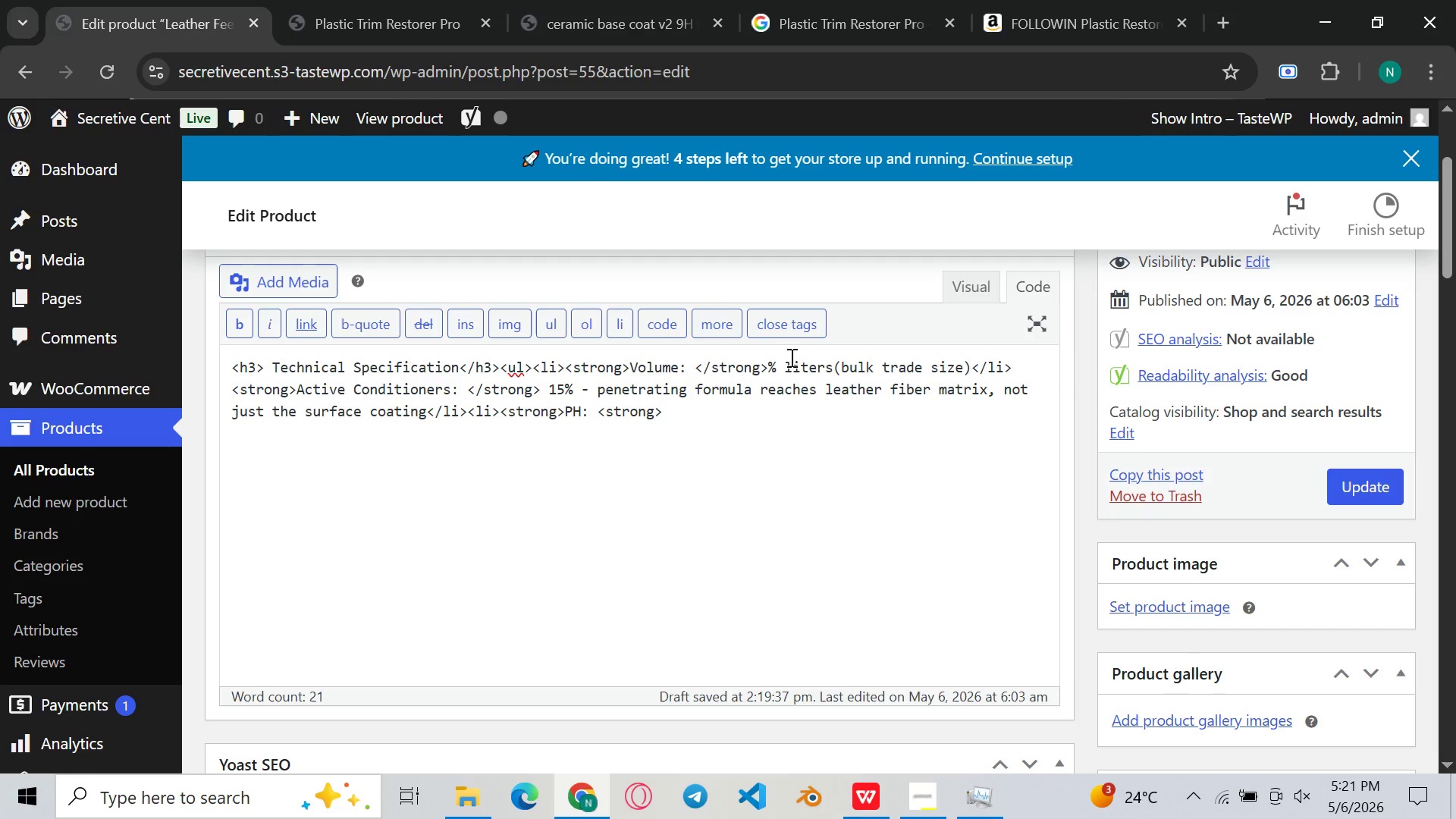 
left_click([602, 417])
 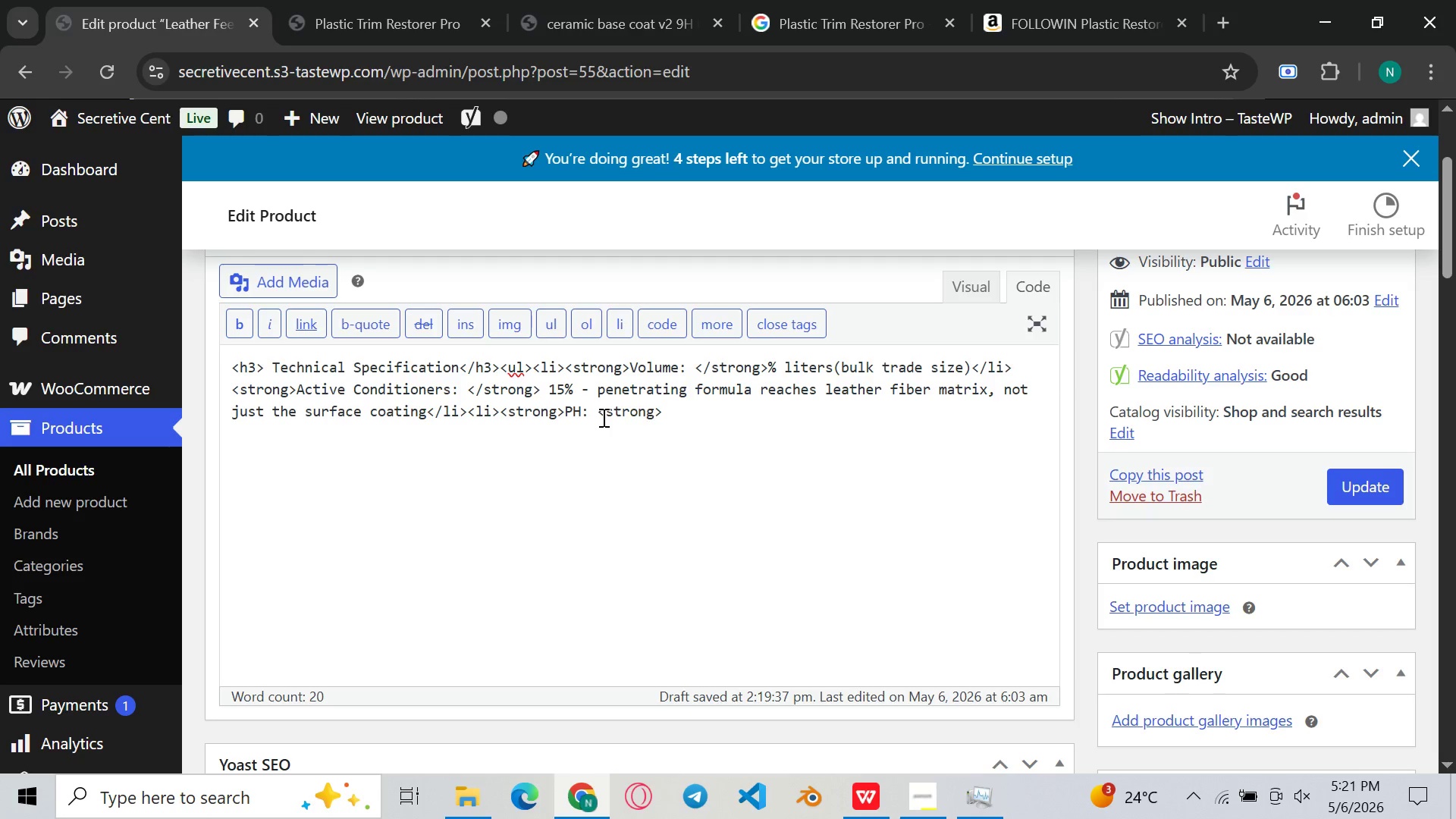 
key(Slash)
 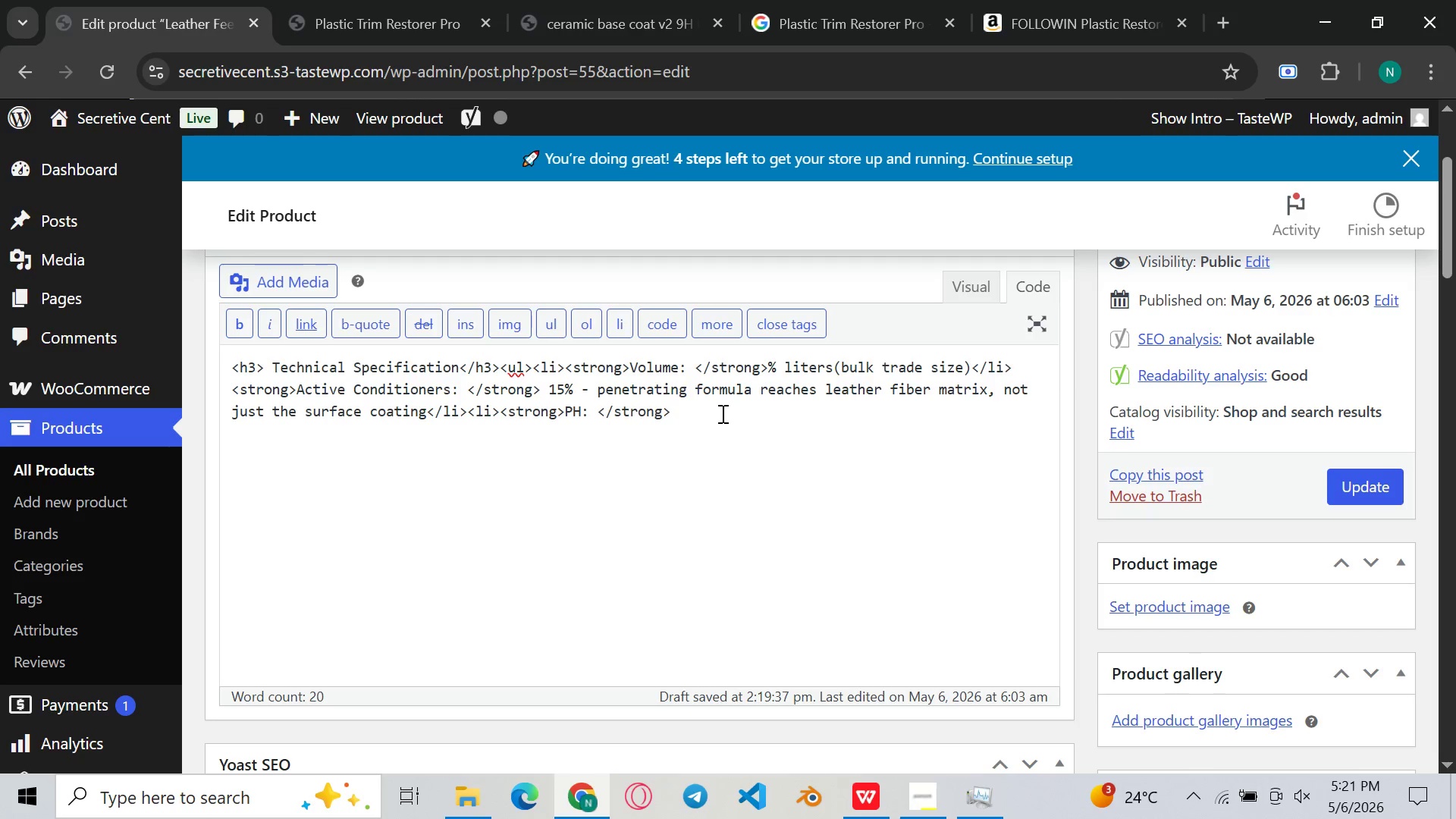 
left_click([721, 413])
 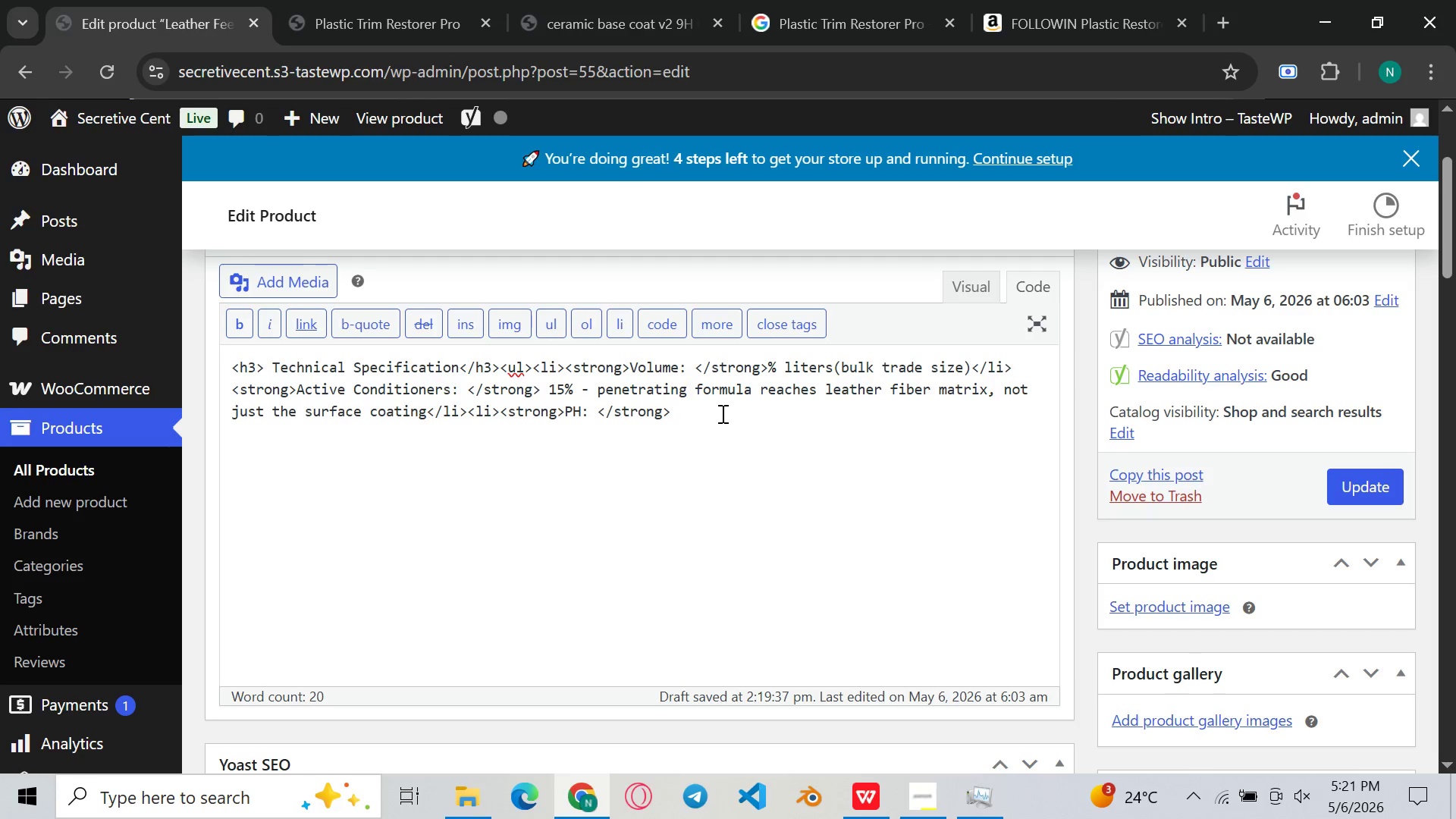 
key(Space)
 